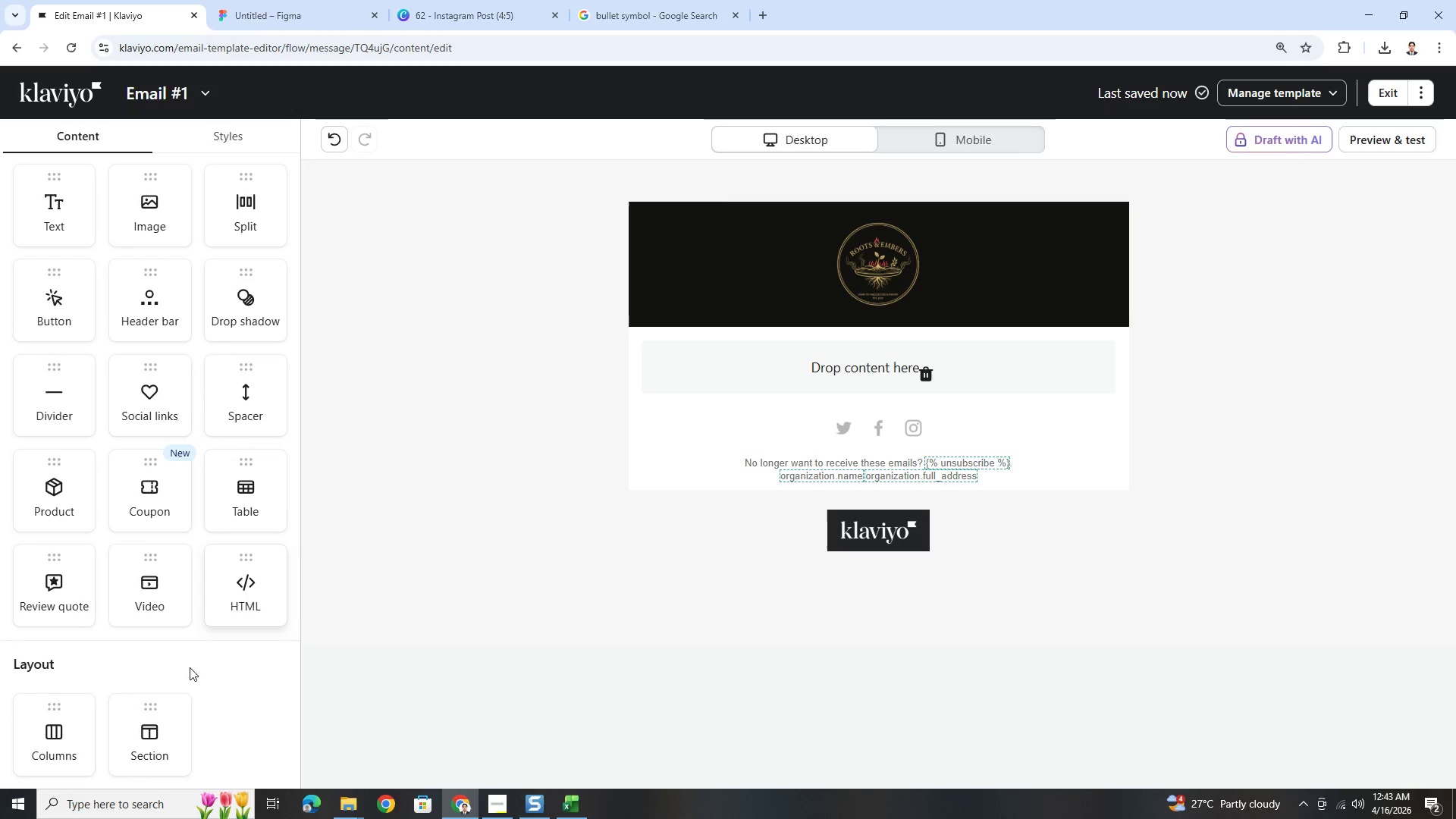 
left_click_drag(start_coordinate=[168, 751], to_coordinate=[571, 348])
 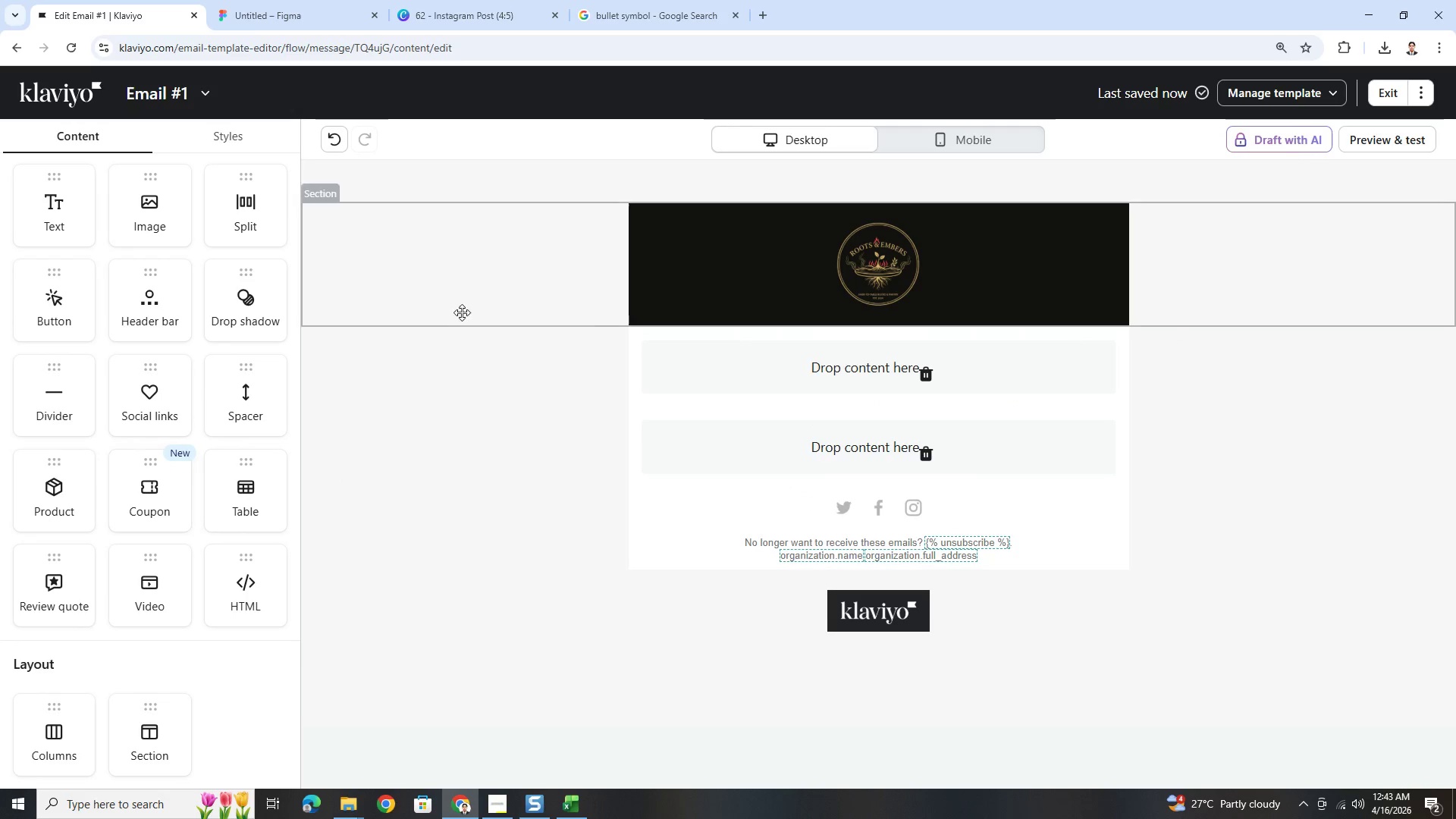 
double_click([459, 387])
 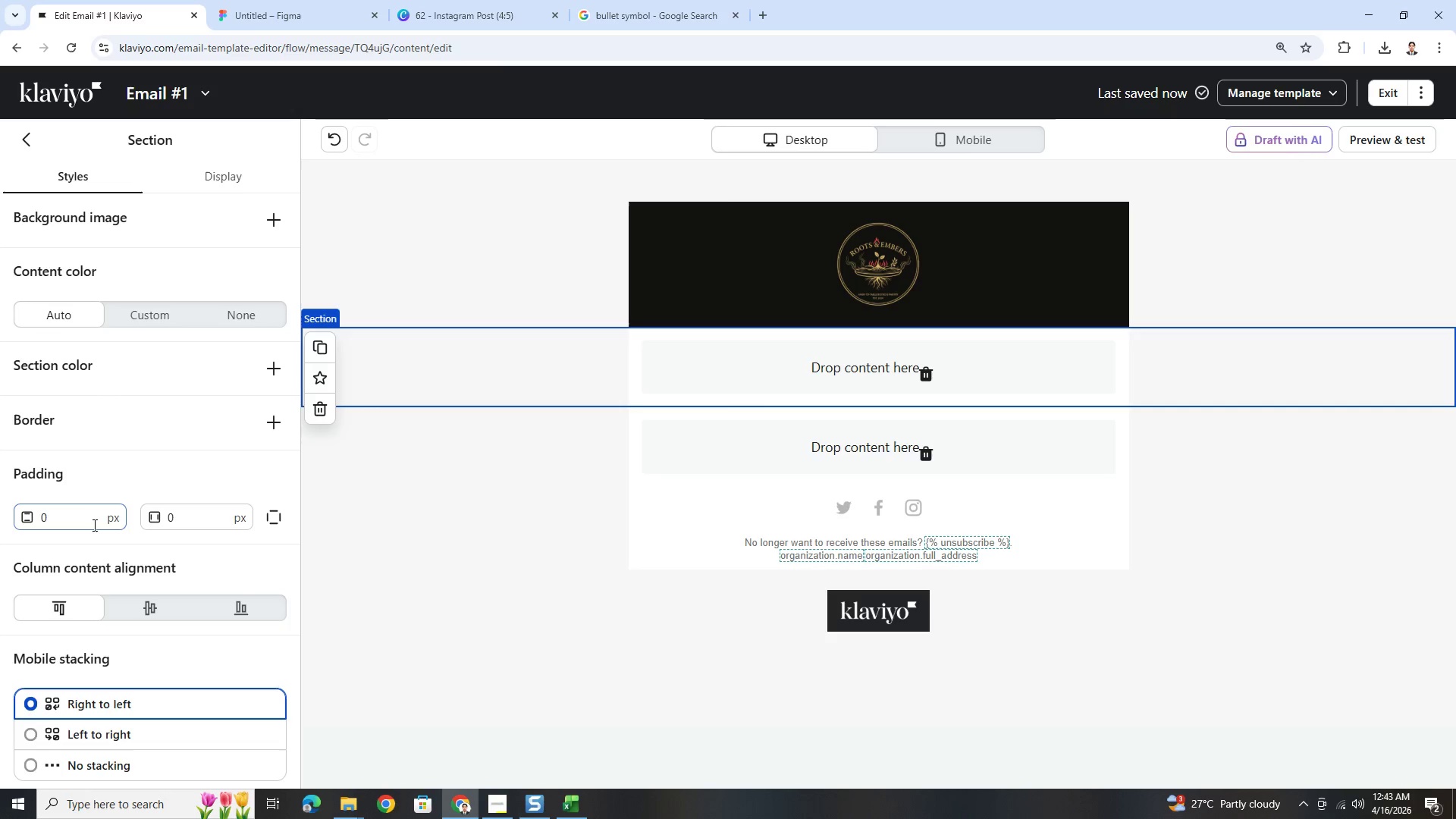 
double_click([93, 525])
 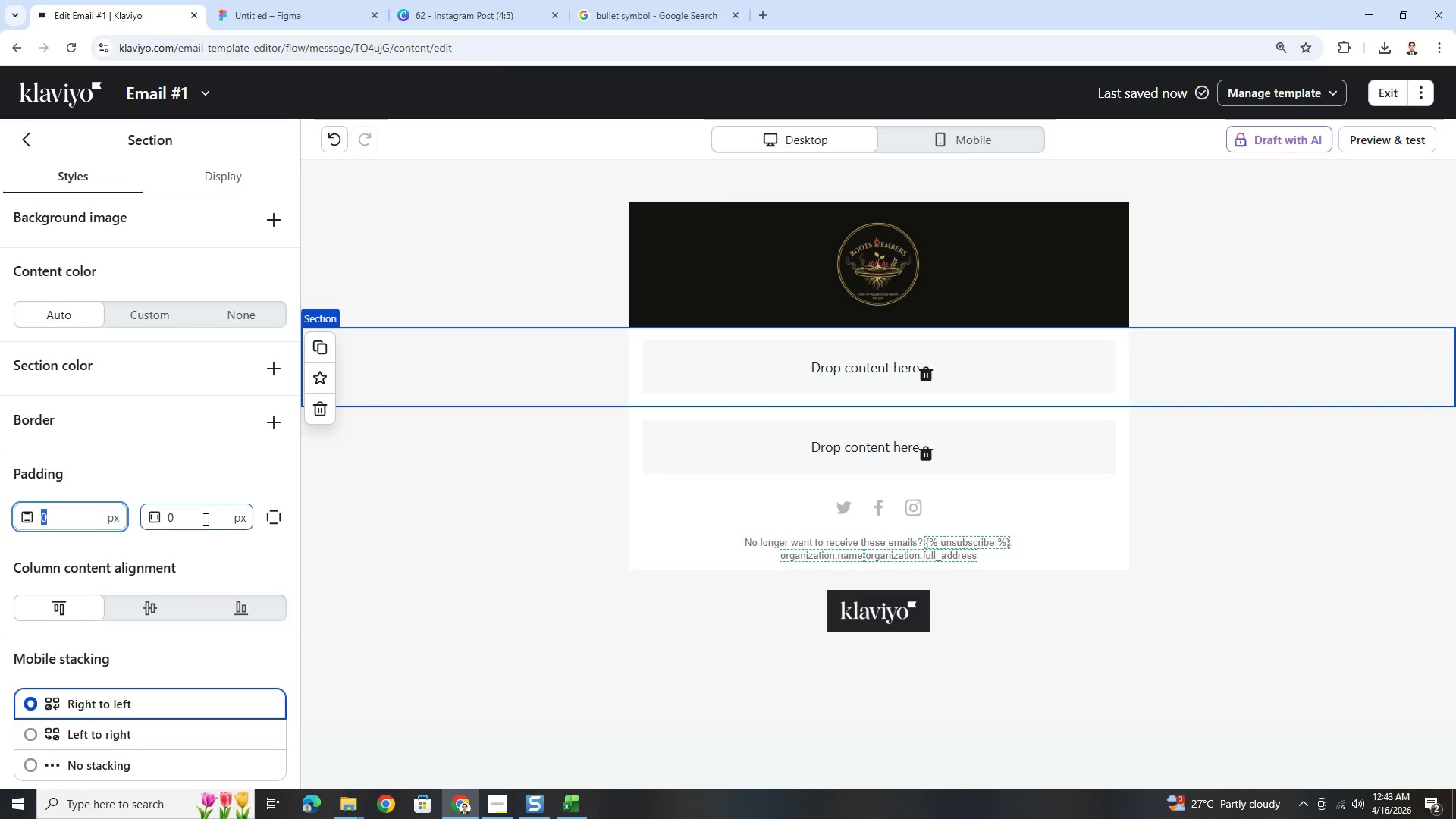 
double_click([204, 519])
 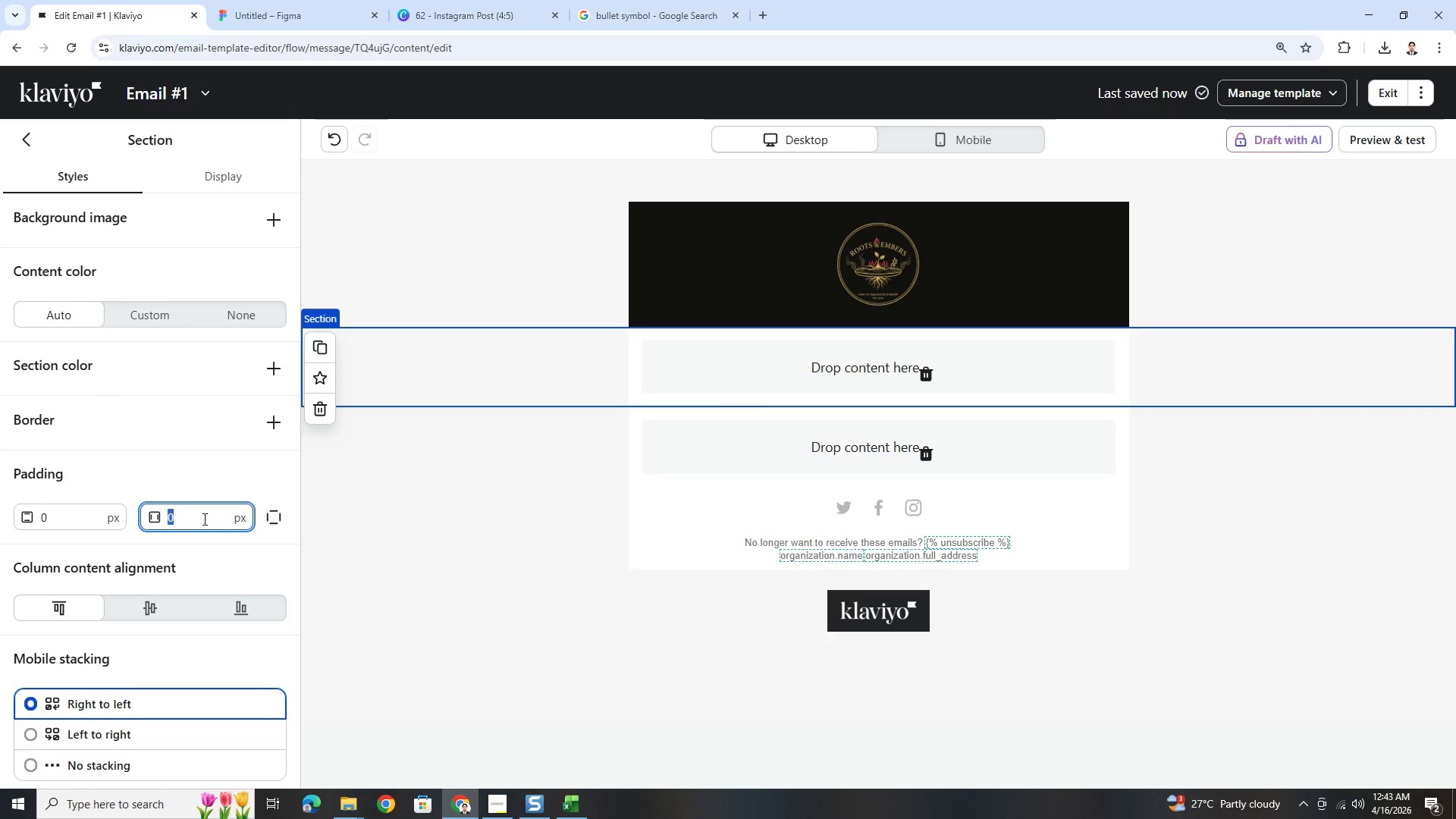 
hold_key(key=Numpad1, duration=0.34)
 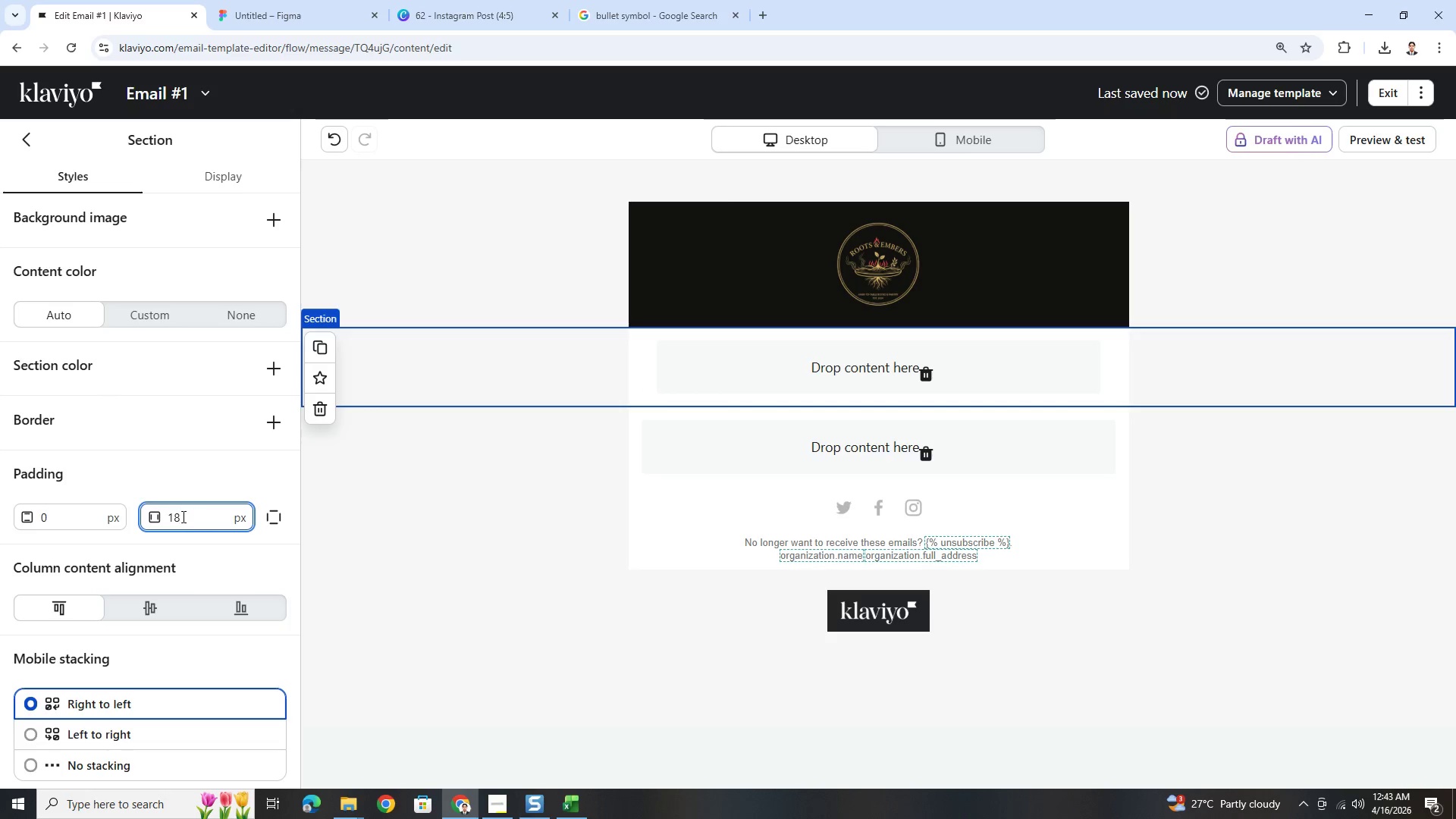 
key(Numpad8)
 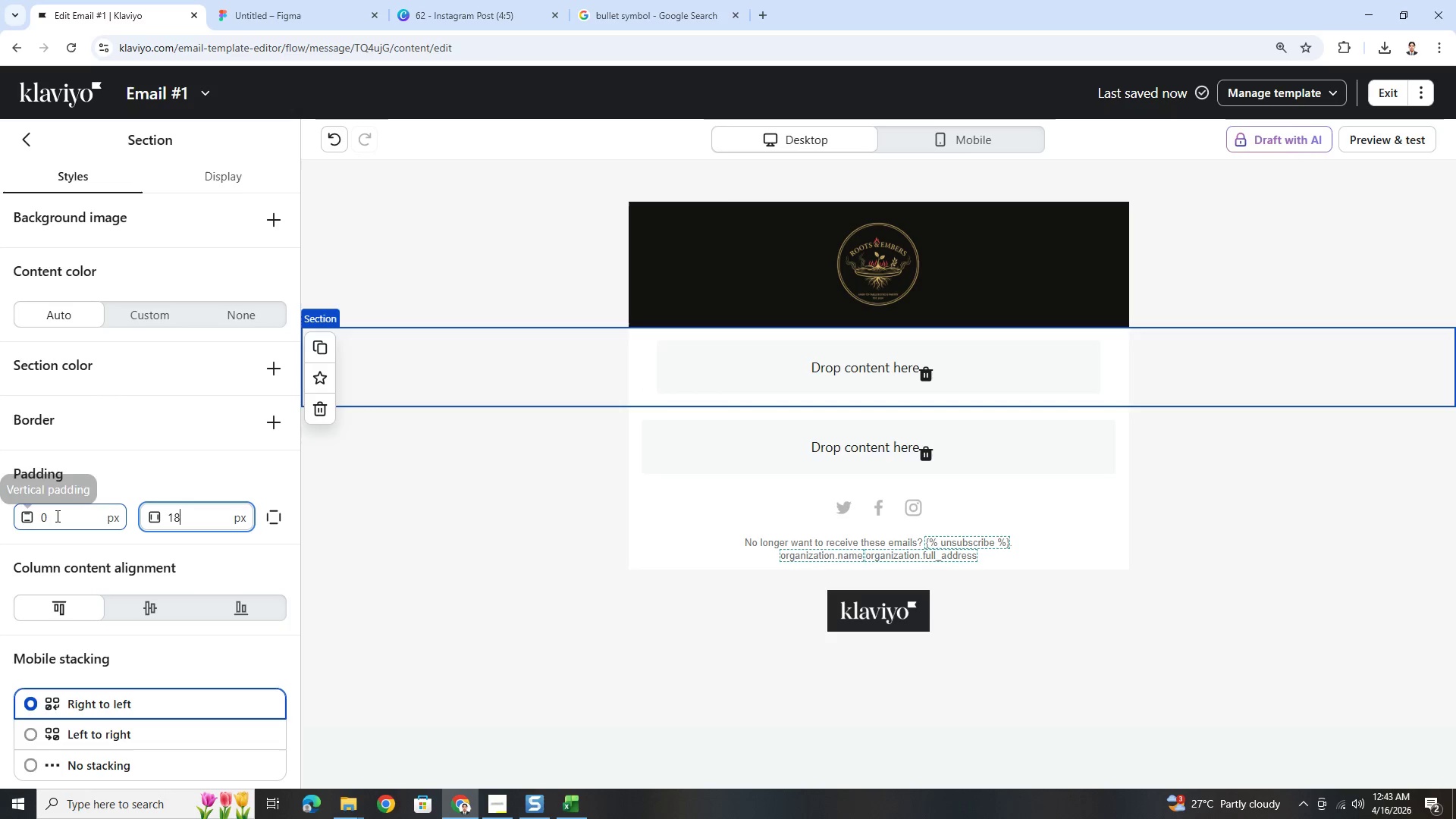 
double_click([57, 516])
 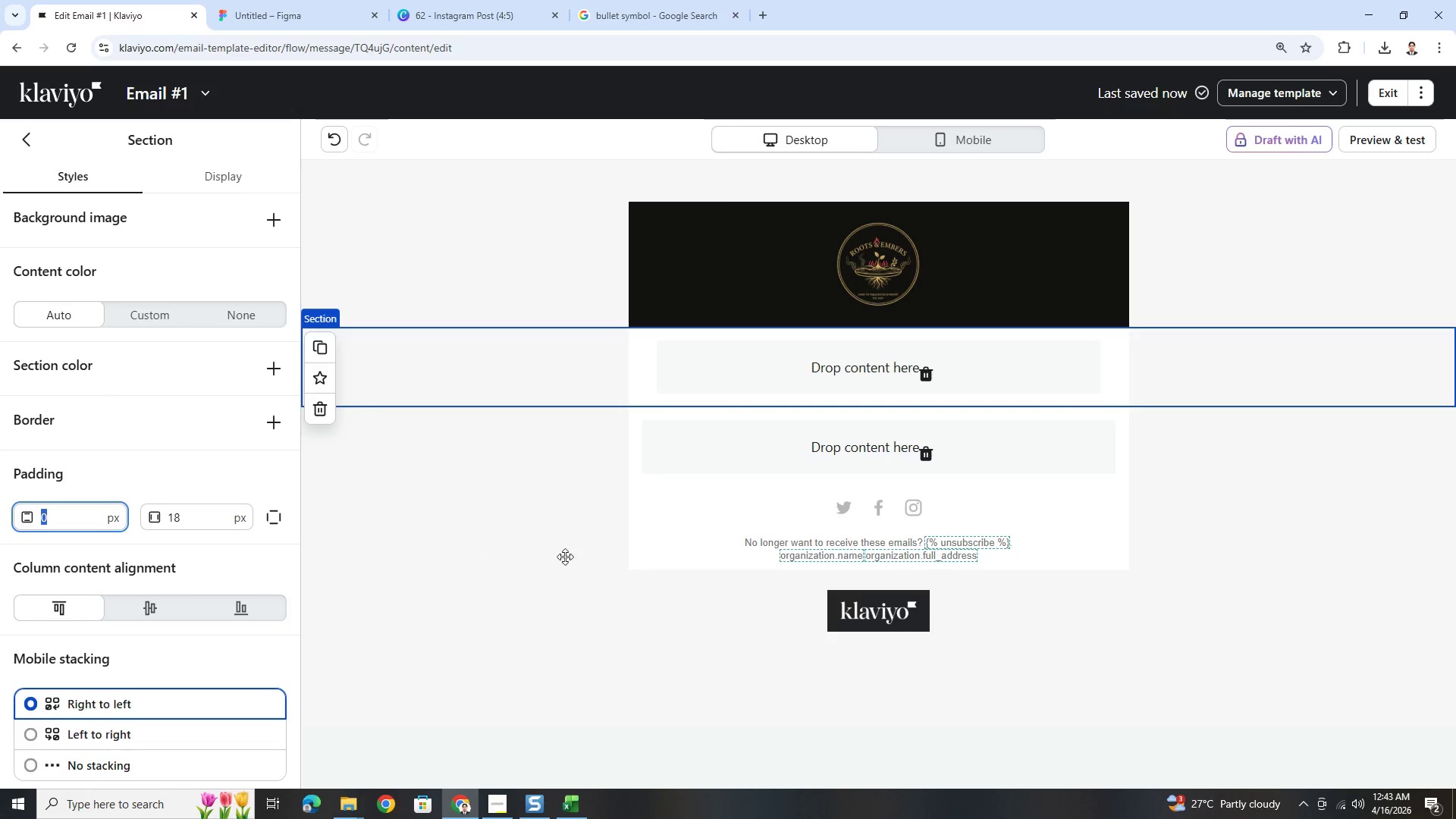 
key(Numpad1)
 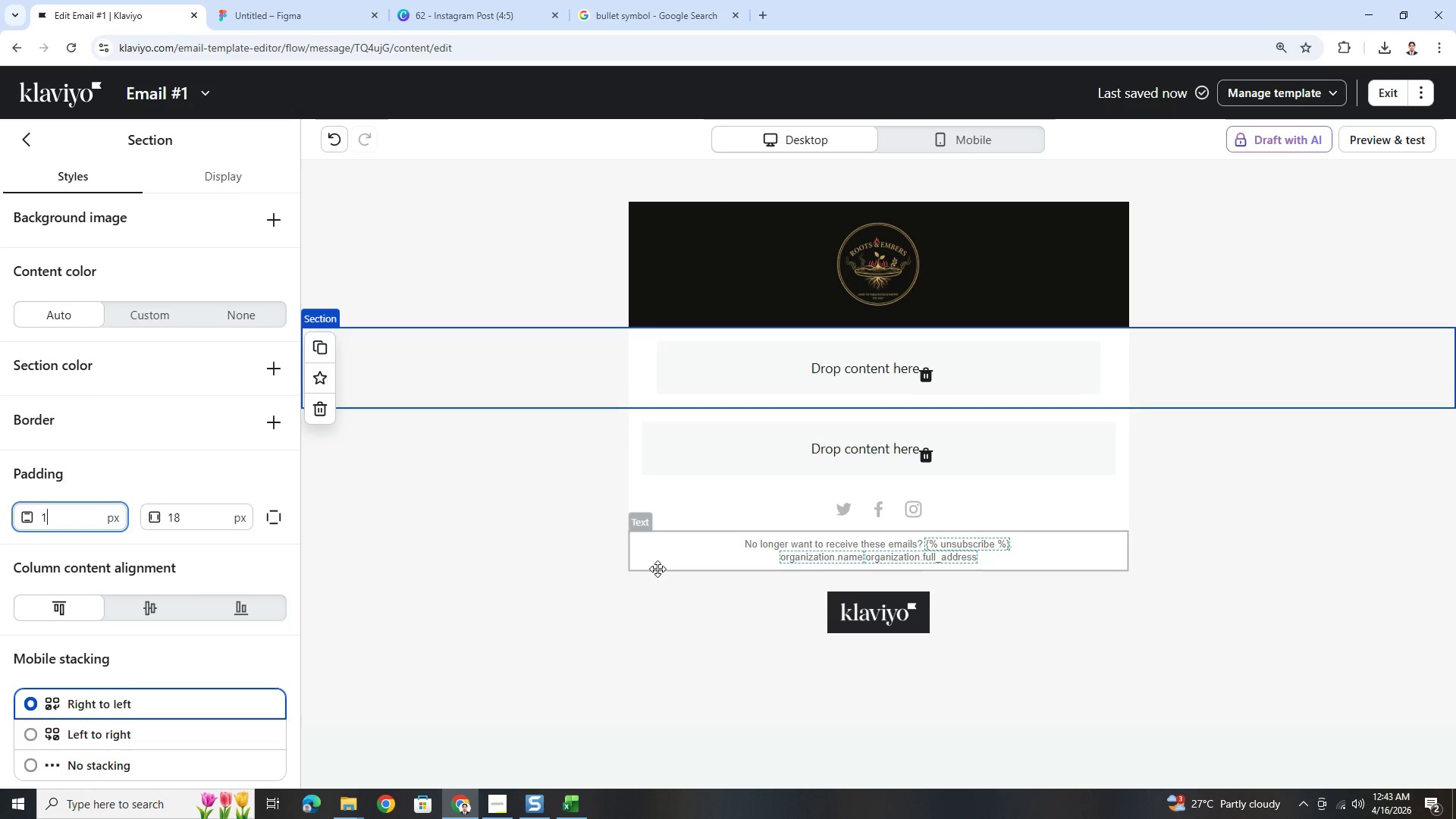 
key(Numpad8)
 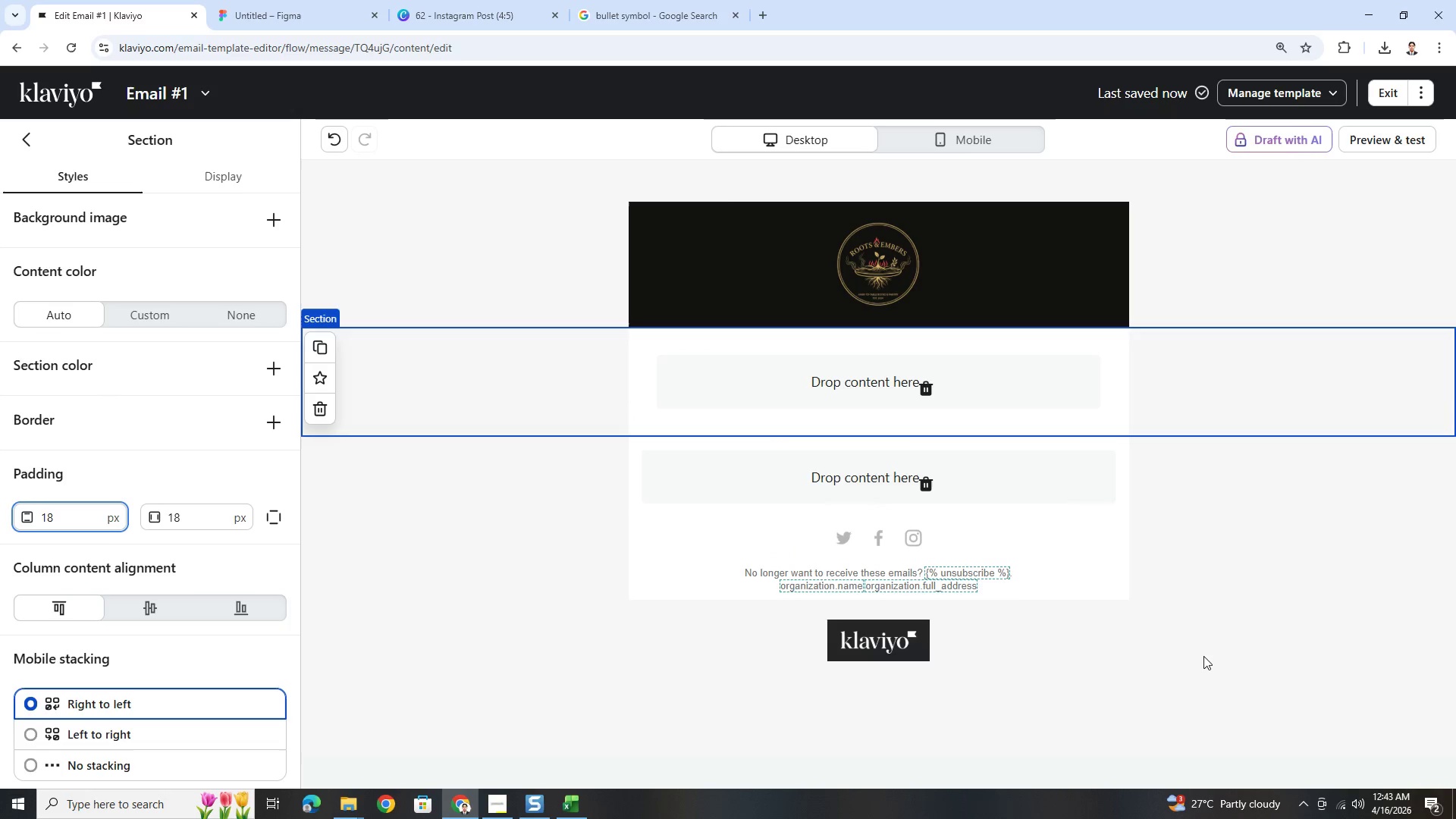 
left_click([1205, 661])
 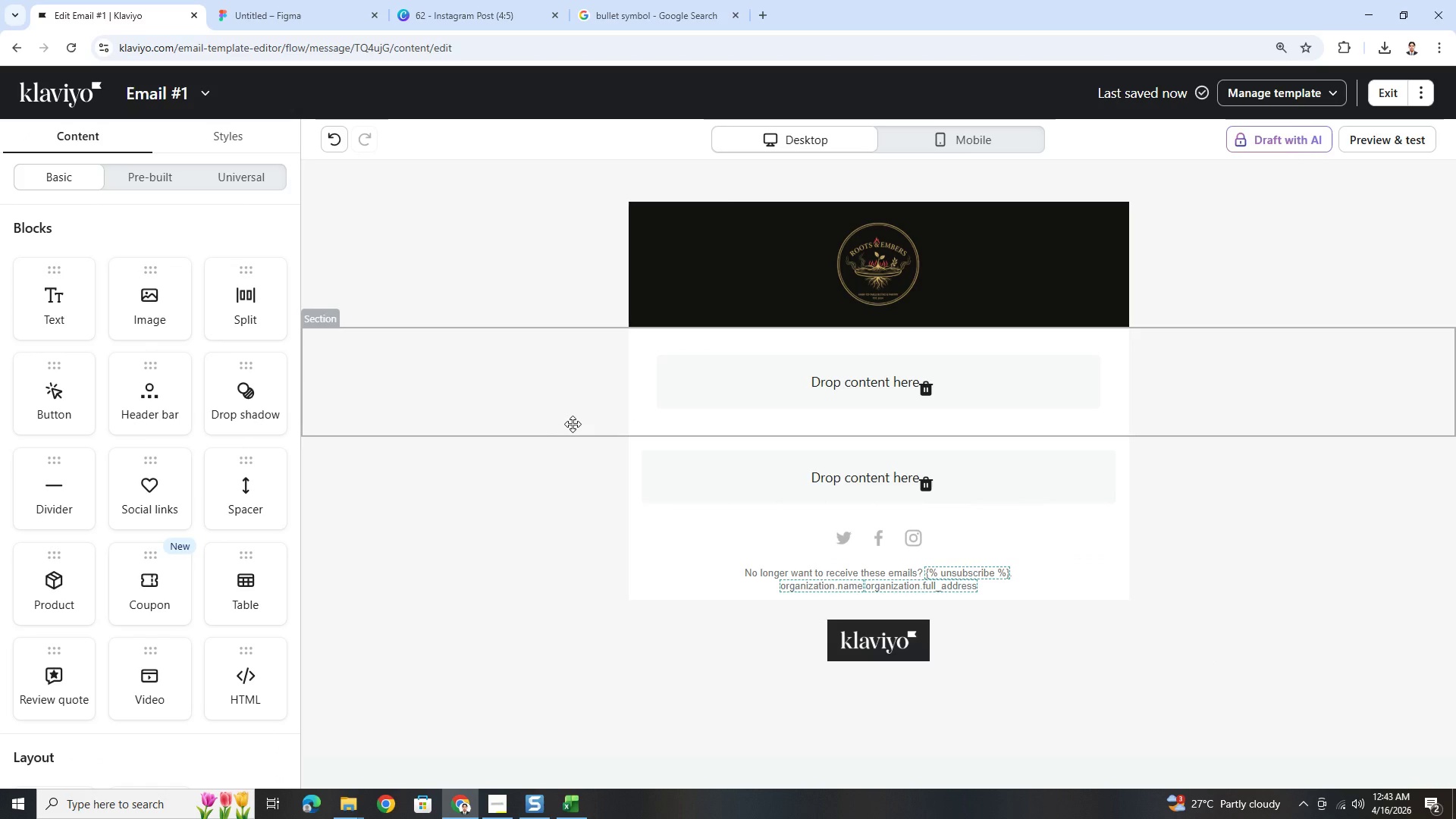 
wait(14.8)
 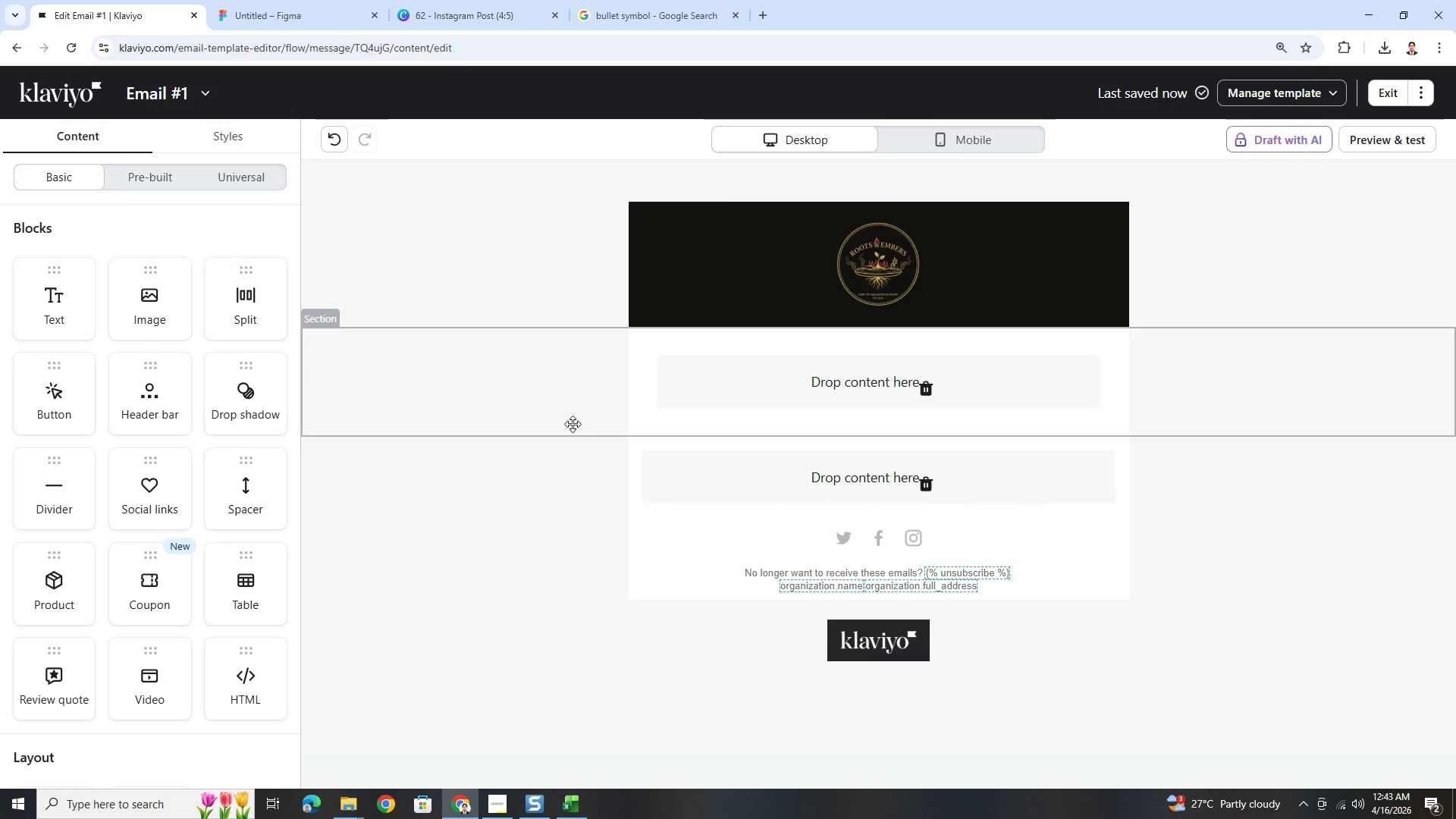 
hold_key(key=ControlLeft, duration=1.08)
scroll: coordinate [977, 369], scroll_direction: up, amount: 4.0
 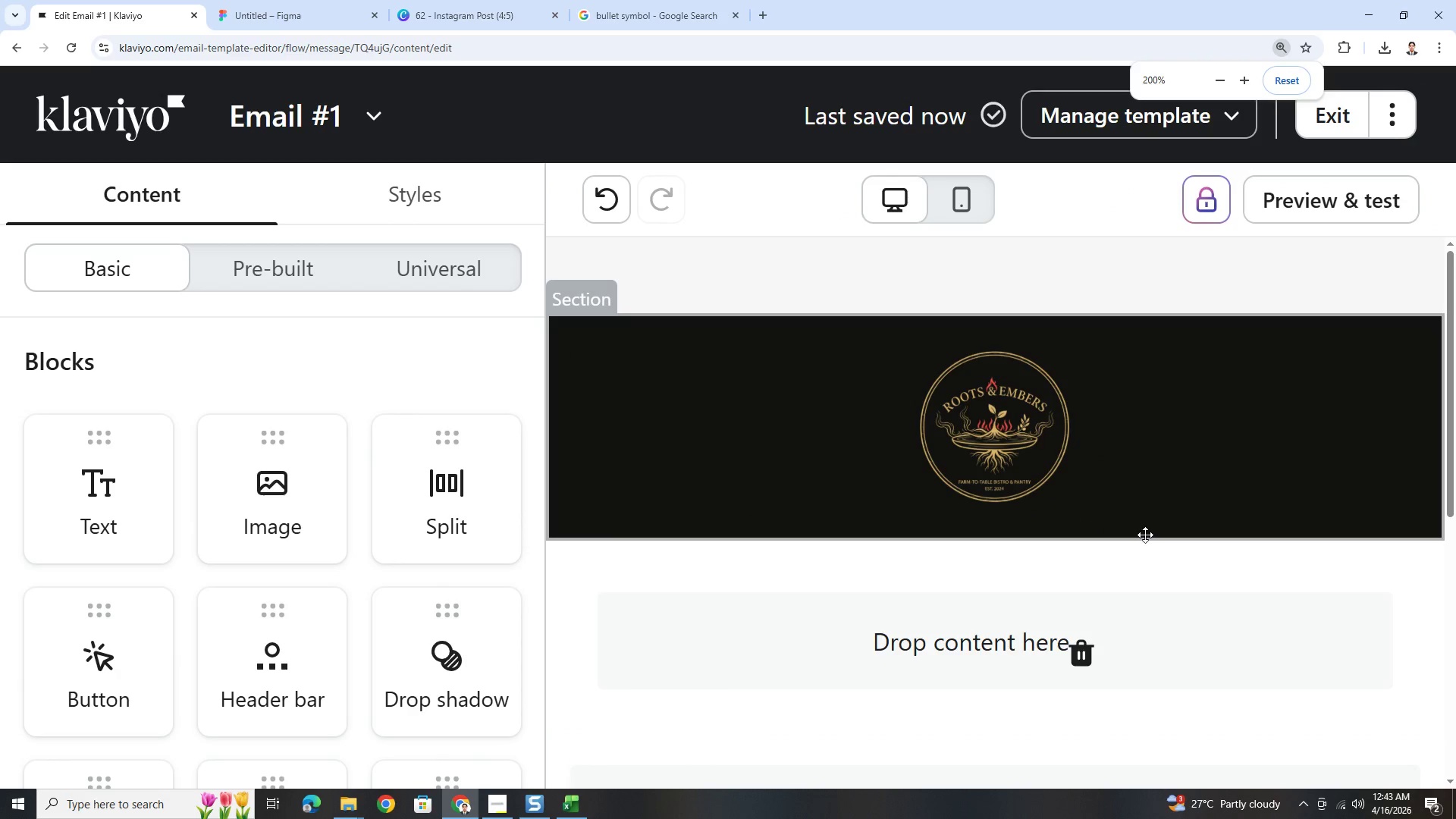 
hold_key(key=ControlLeft, duration=0.58)
 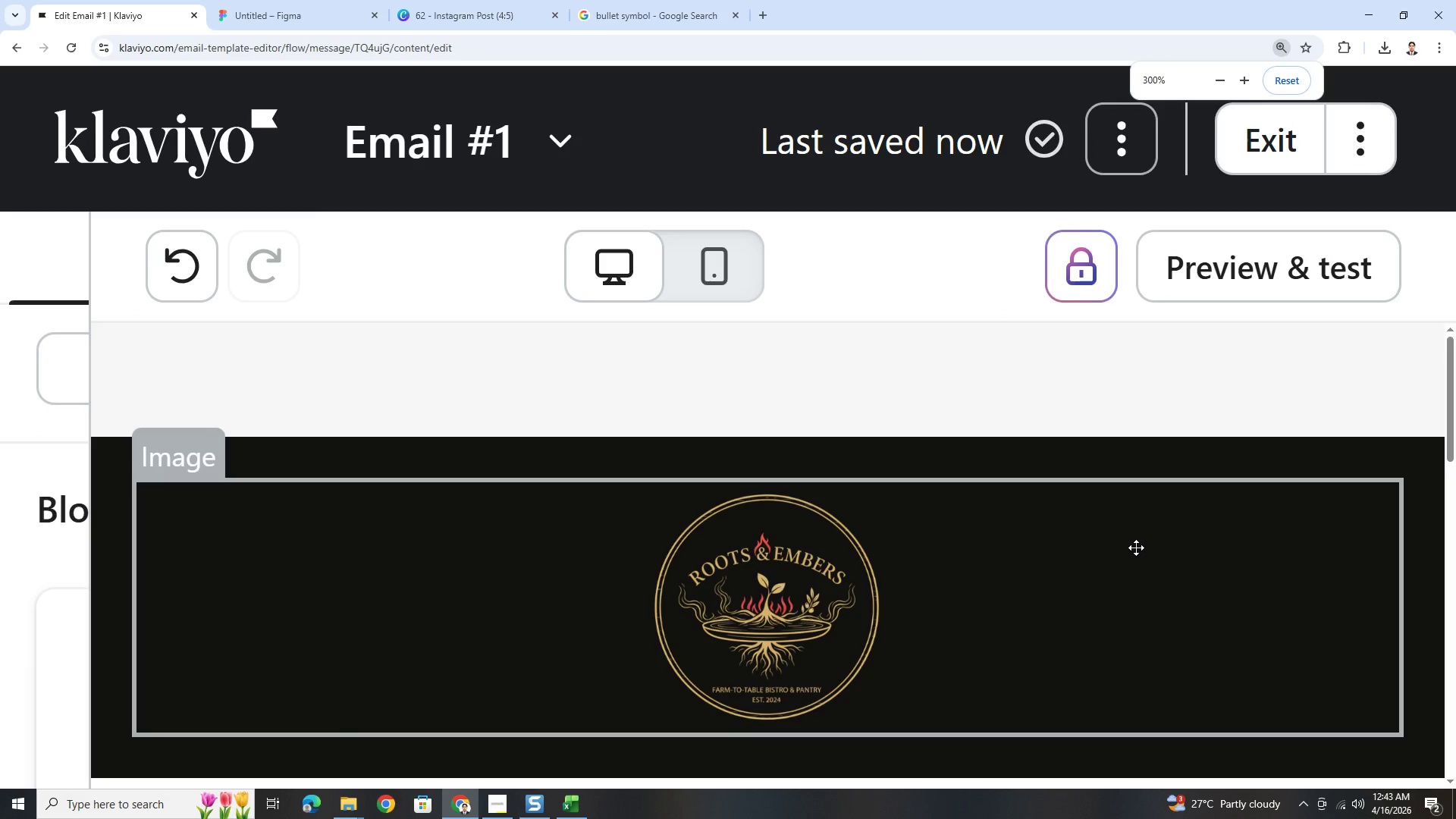 
hold_key(key=ControlLeft, duration=1.56)
 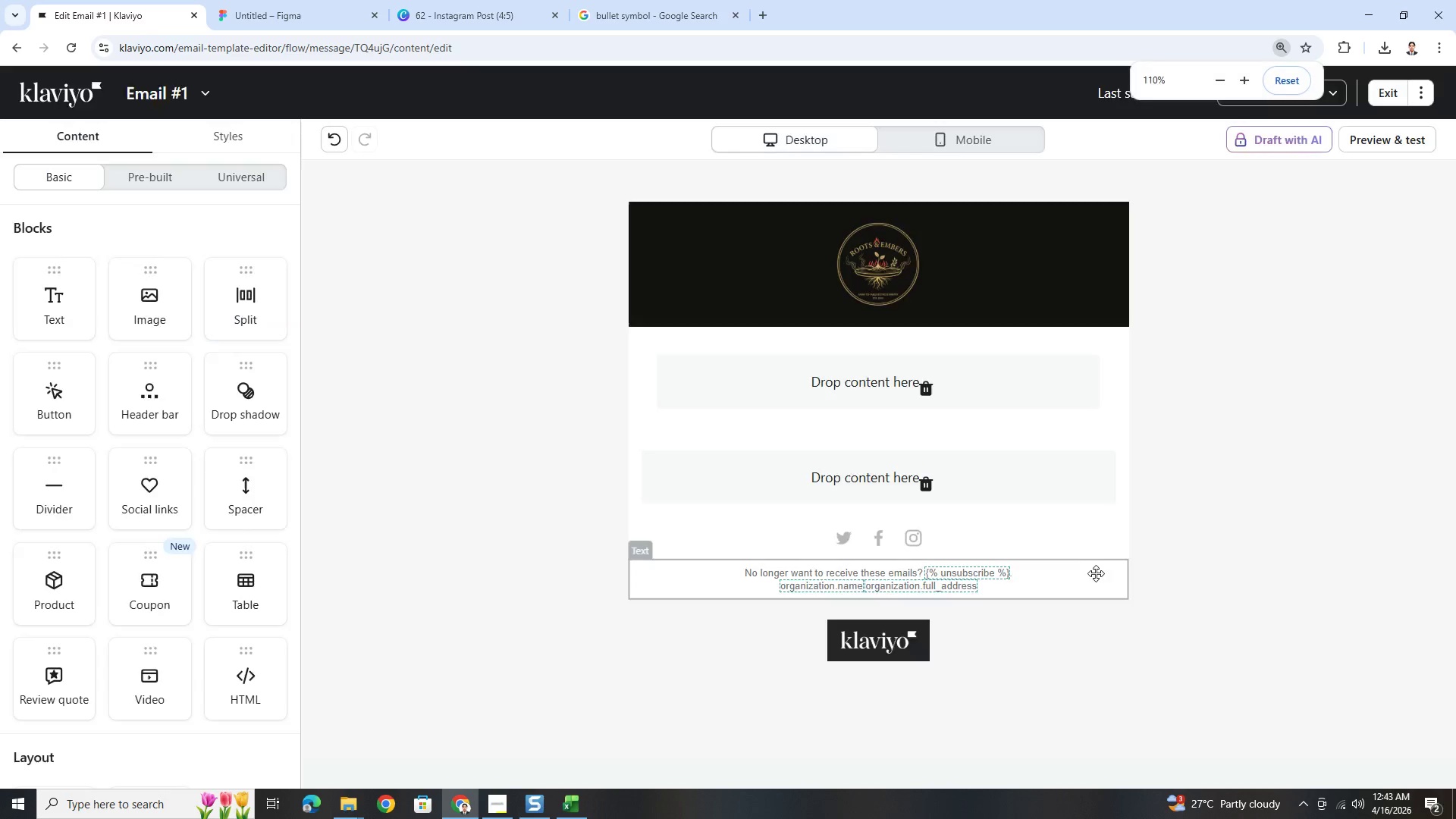 
scroll: coordinate [1145, 535], scroll_direction: up, amount: 2.0
 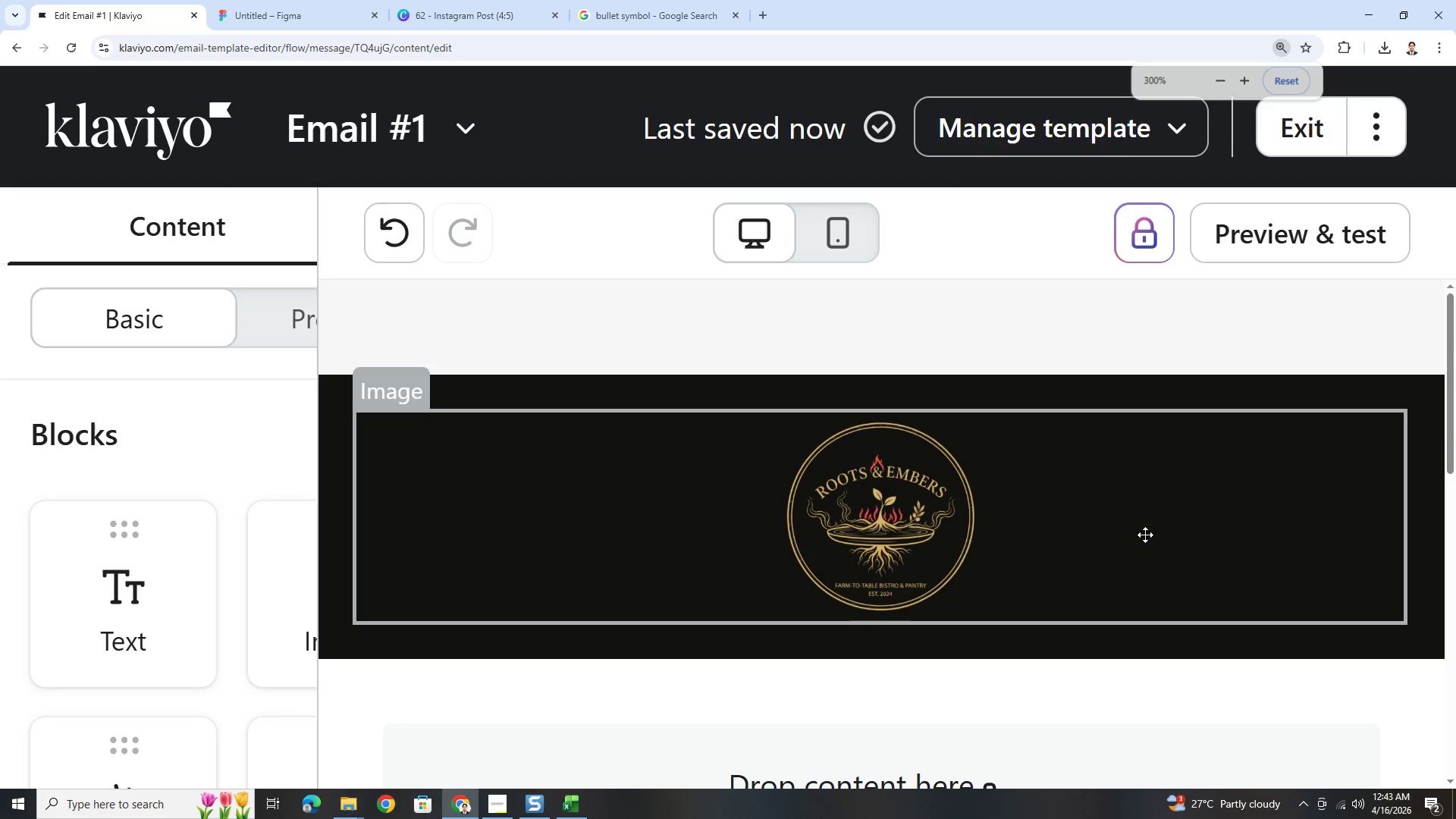 
hold_key(key=ControlLeft, duration=0.56)
scroll: coordinate [1096, 578], scroll_direction: down, amount: 6.0
 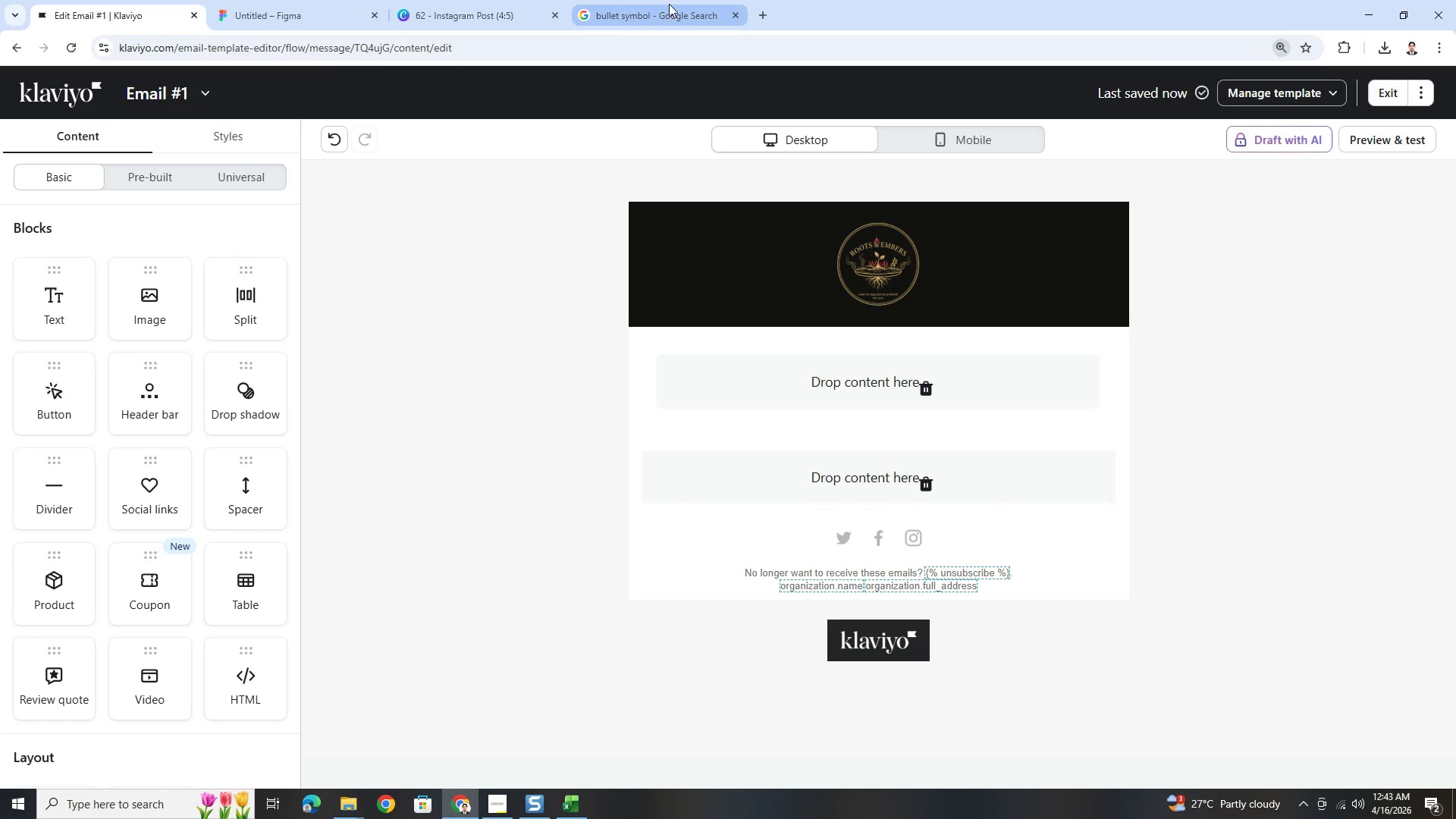 
left_click([766, 7])
 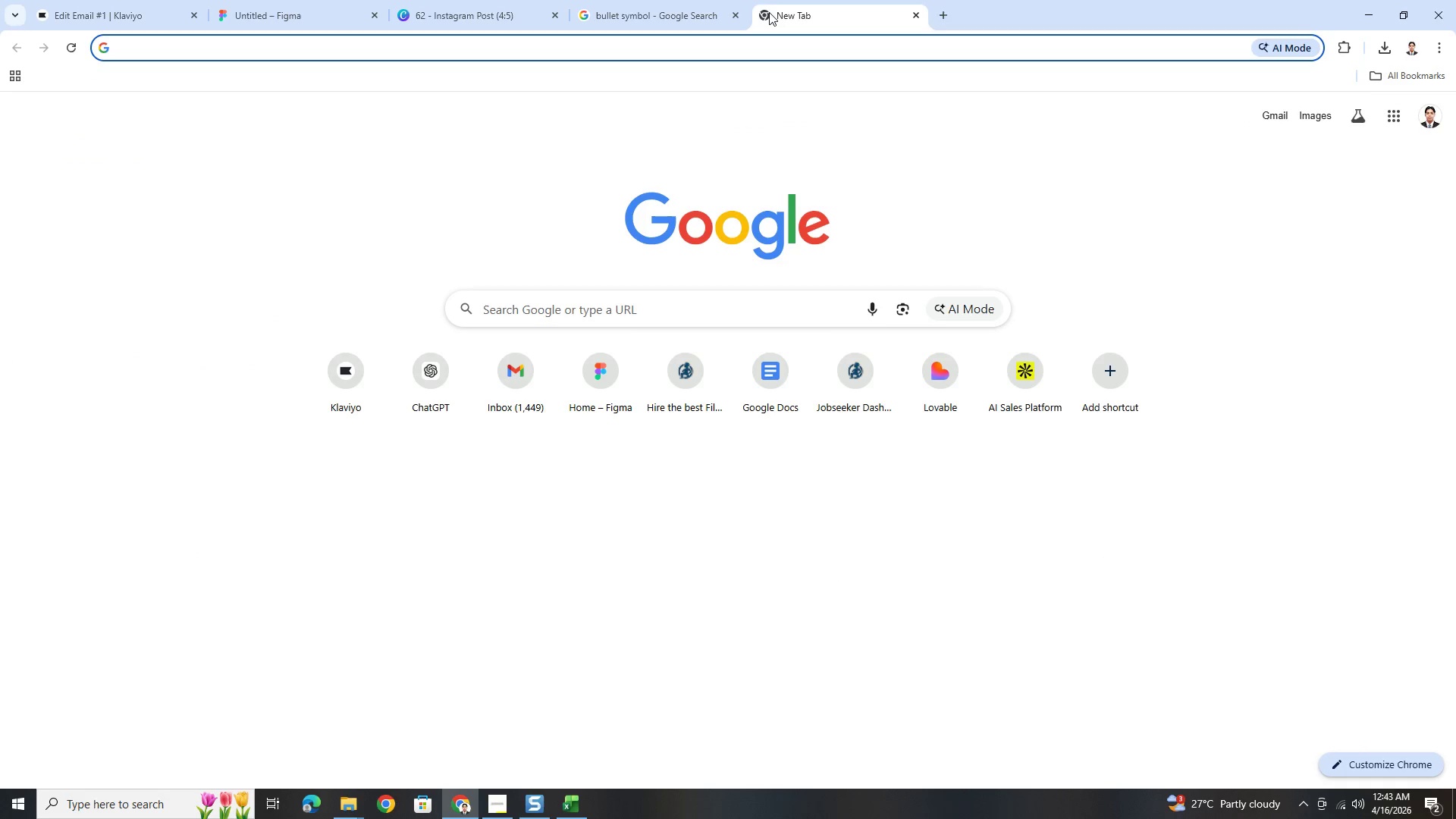 
type(firewe)
key(Backspace)
type(ood bistro)
 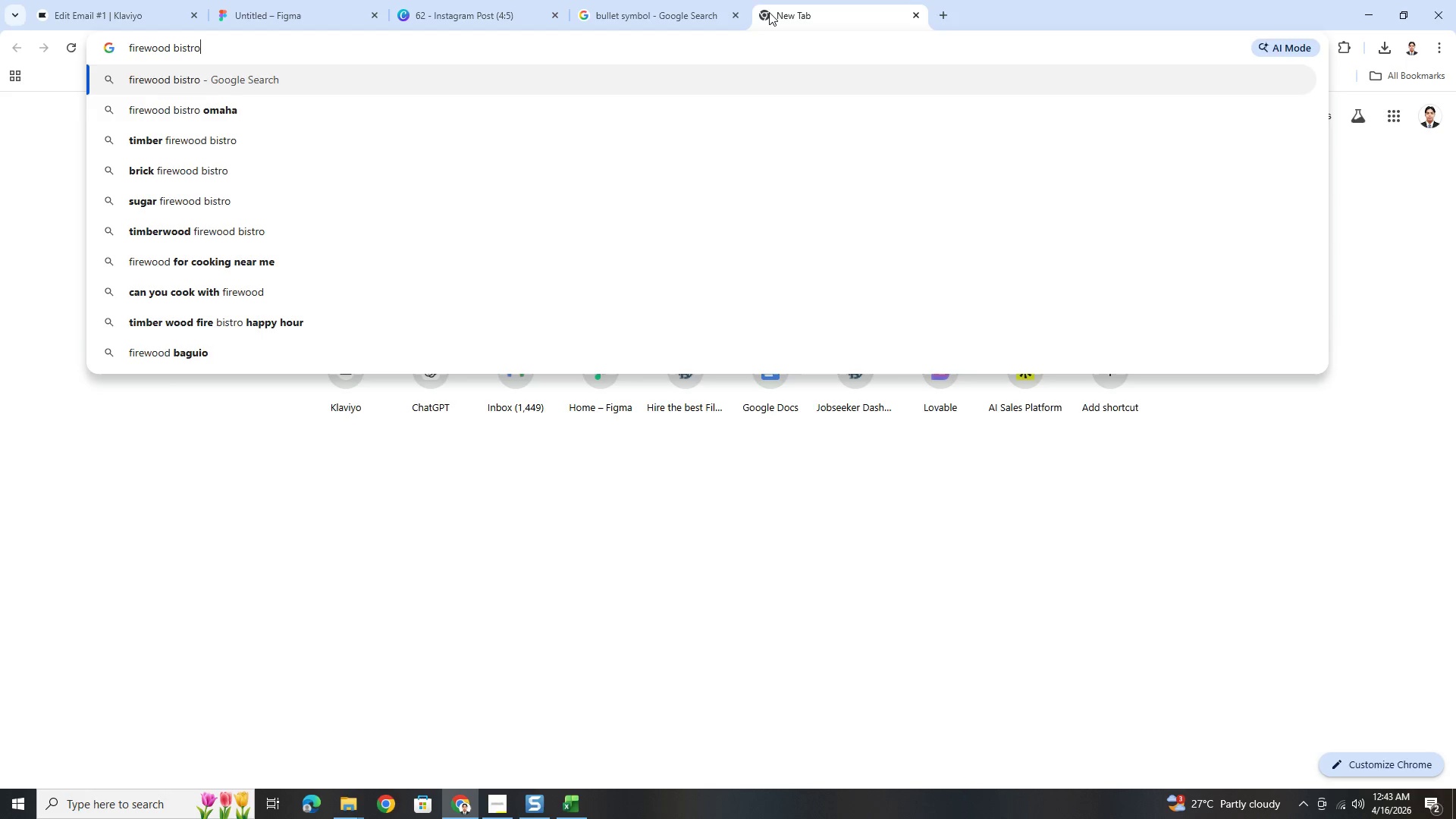 
key(Enter)
 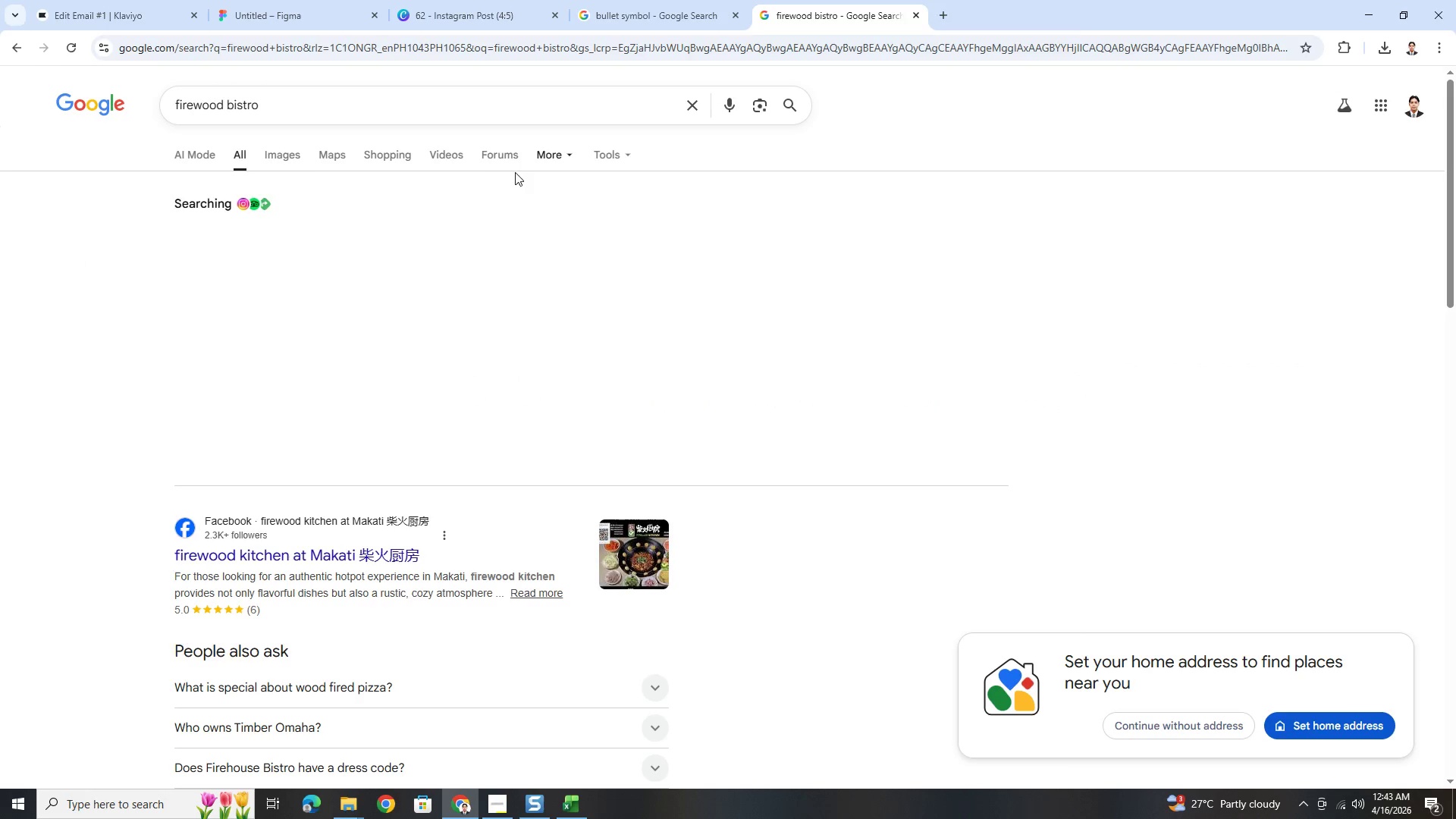 
left_click([298, 155])
 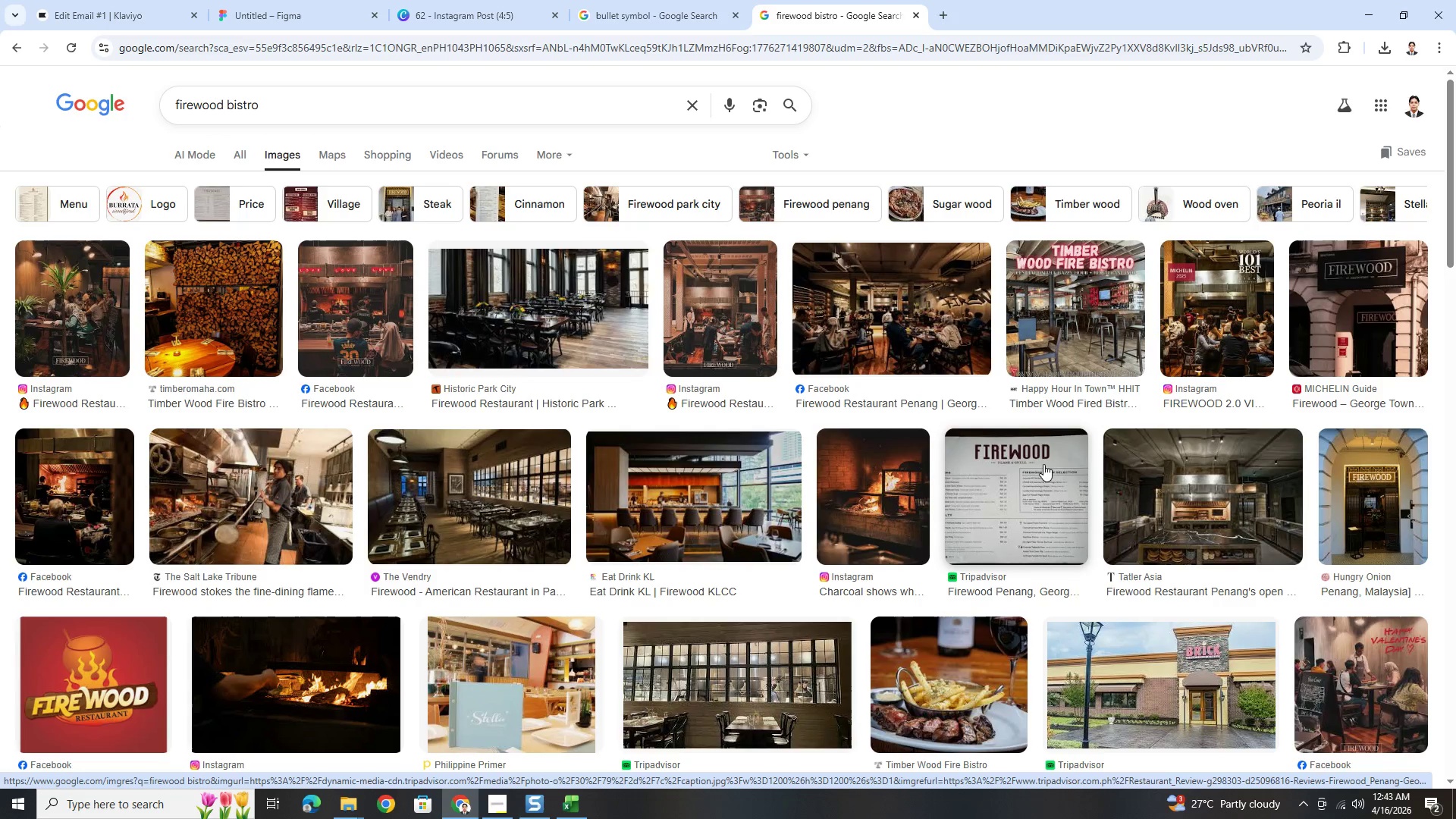 
wait(6.83)
 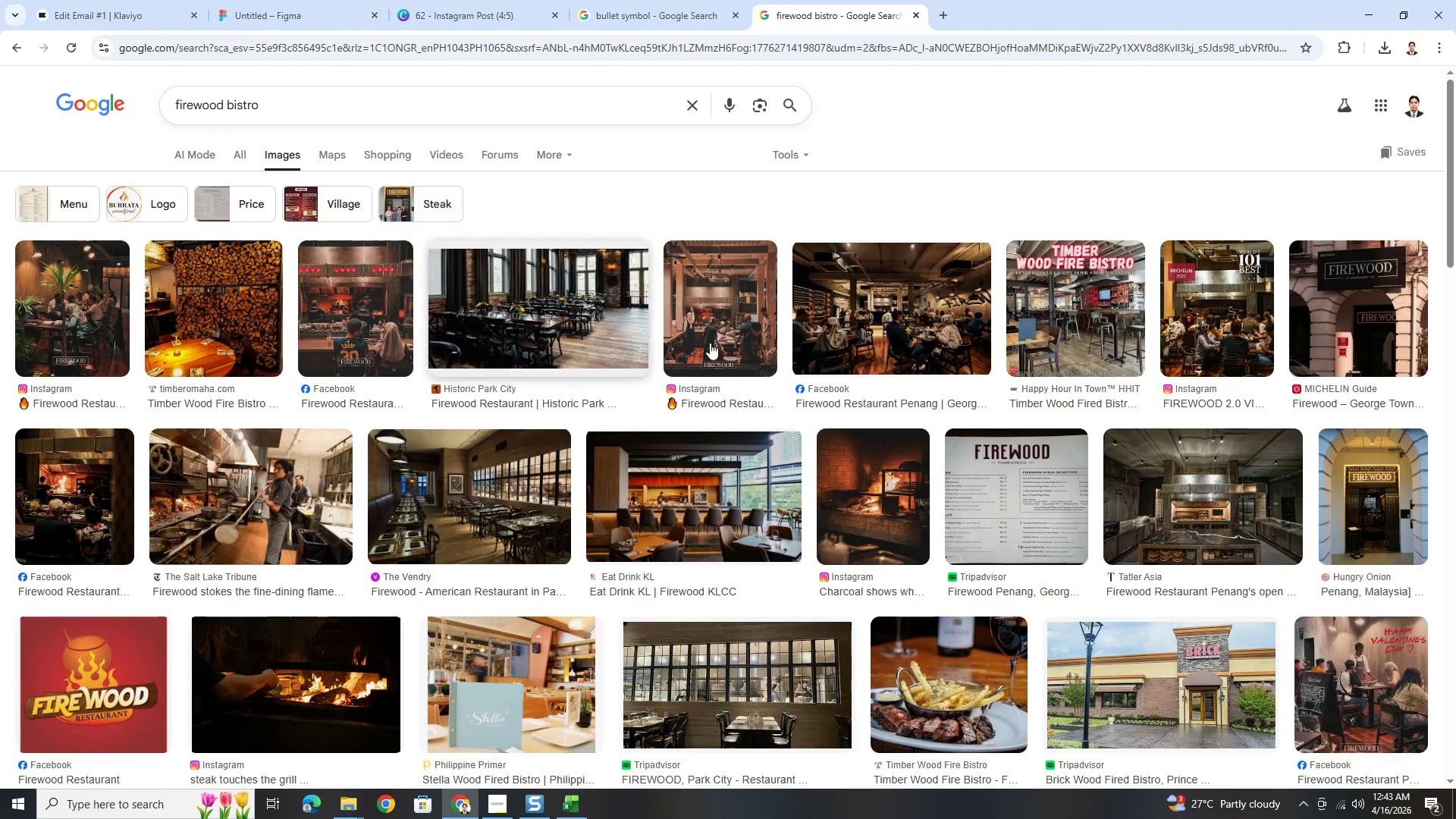 
scroll: coordinate [1045, 463], scroll_direction: down, amount: 5.0
 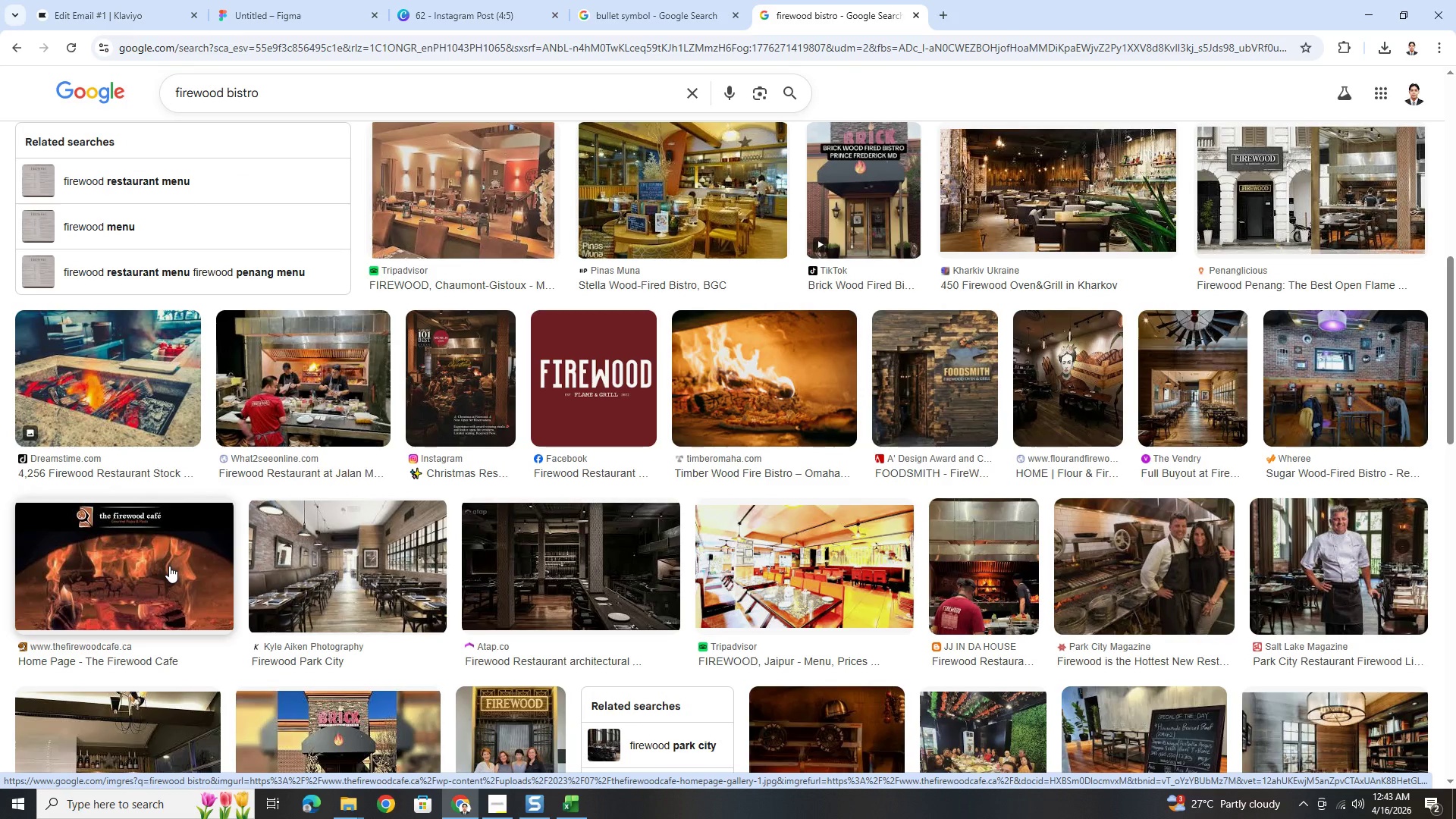 
left_click([169, 566])
 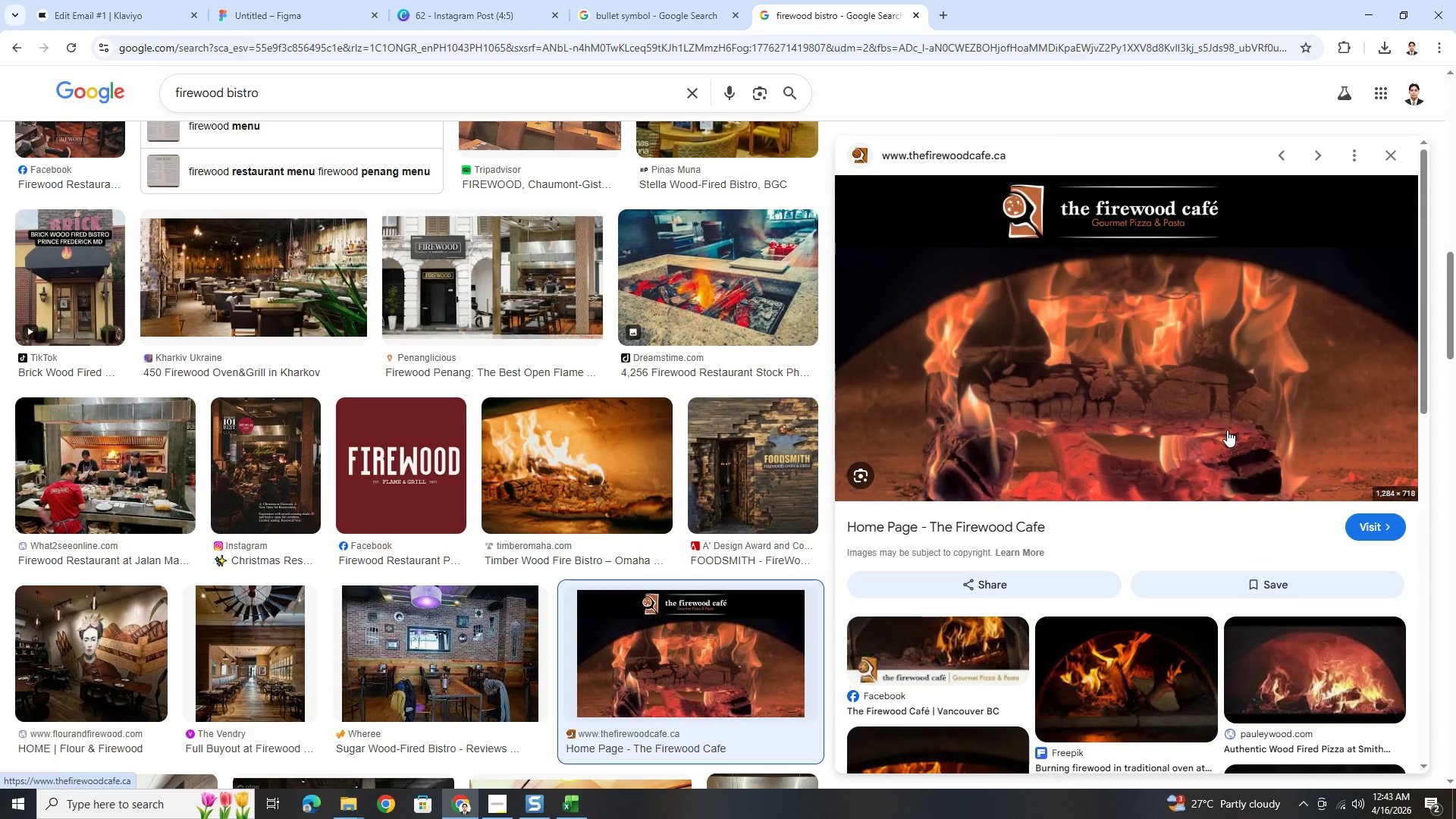 
wait(8.98)
 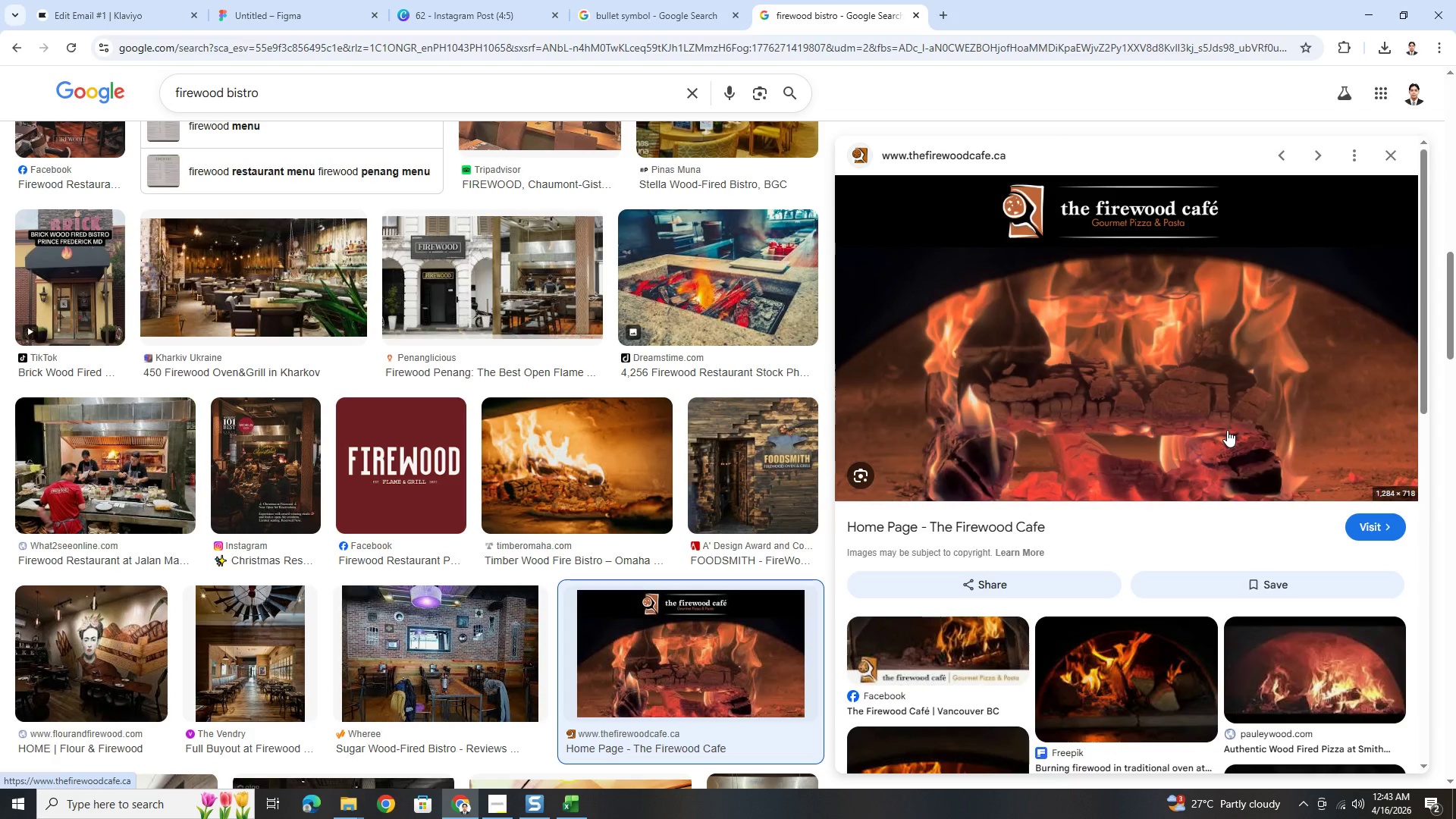 
left_click([1138, 676])
 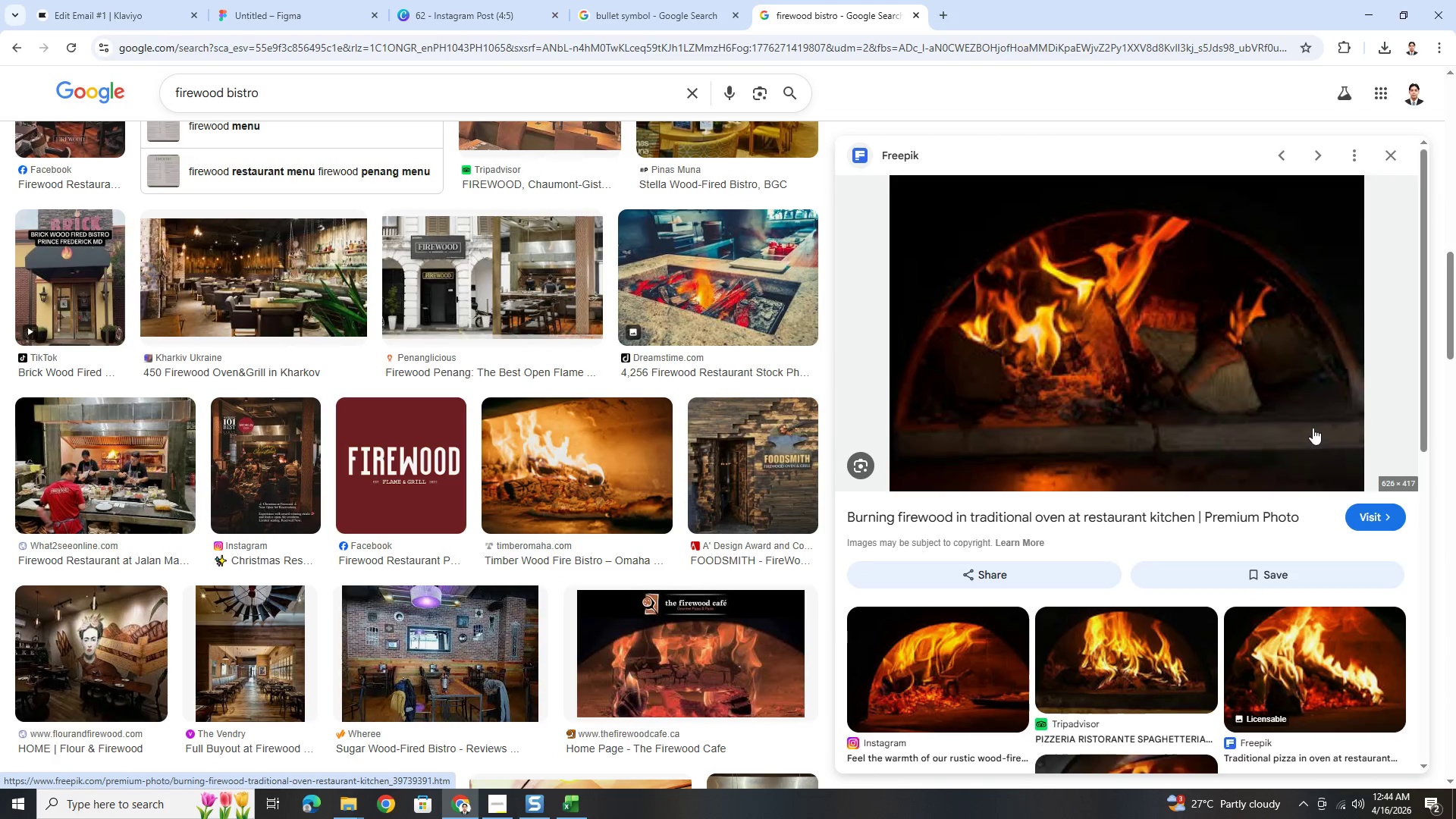 
scroll: coordinate [1267, 504], scroll_direction: down, amount: 2.0
 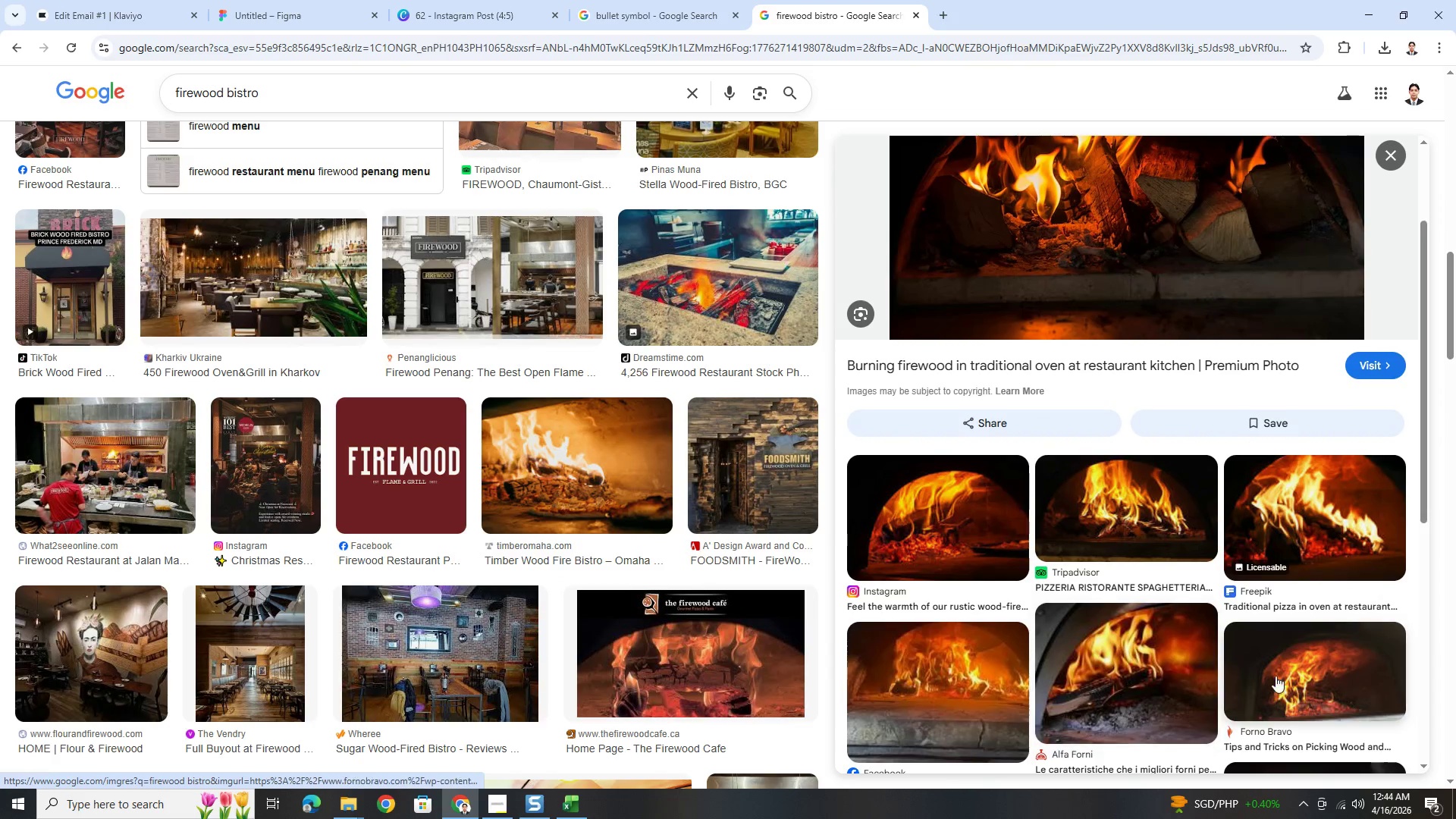 
left_click([1310, 673])
 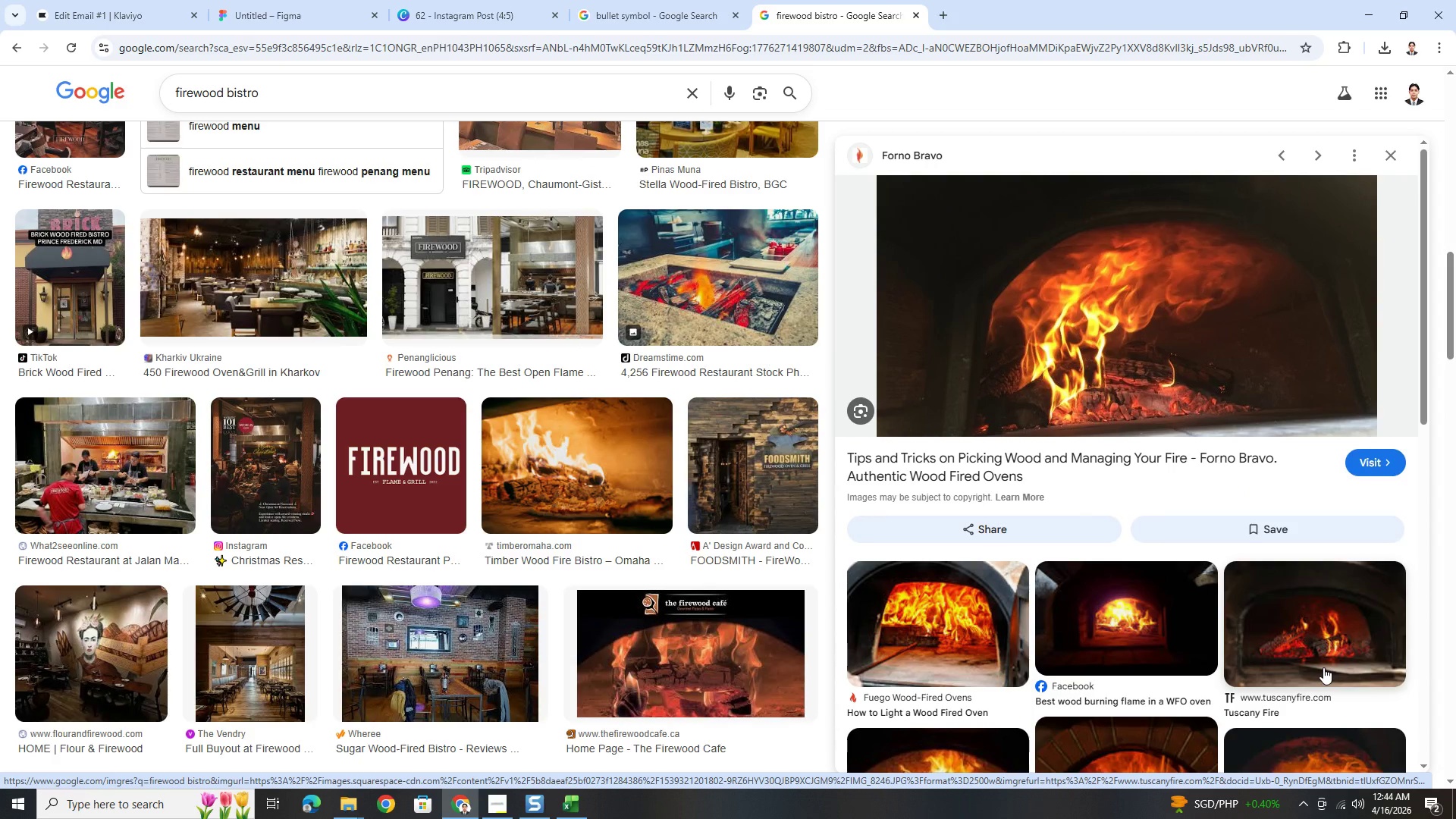 
wait(7.22)
 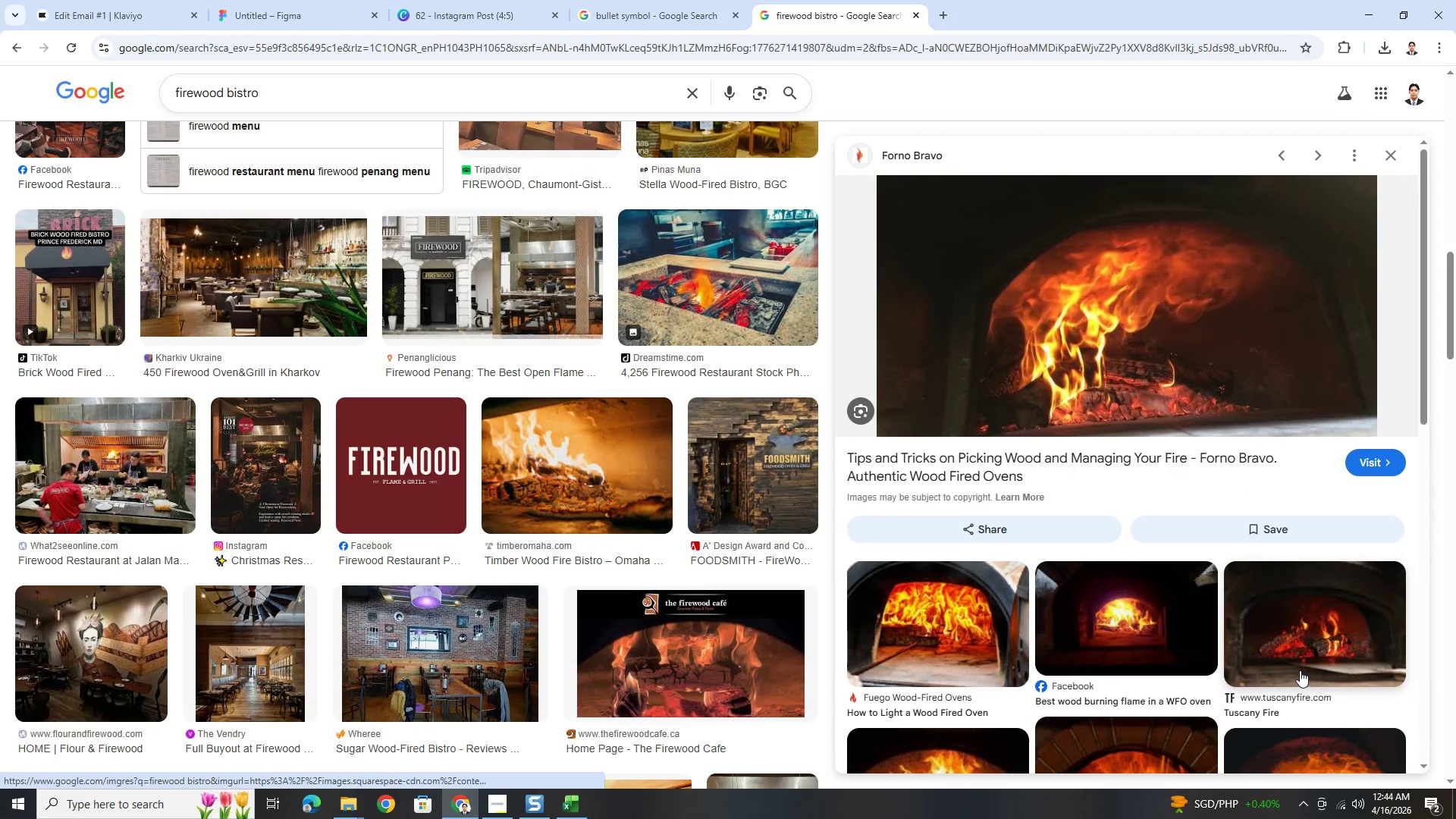 
right_click([1081, 306])
 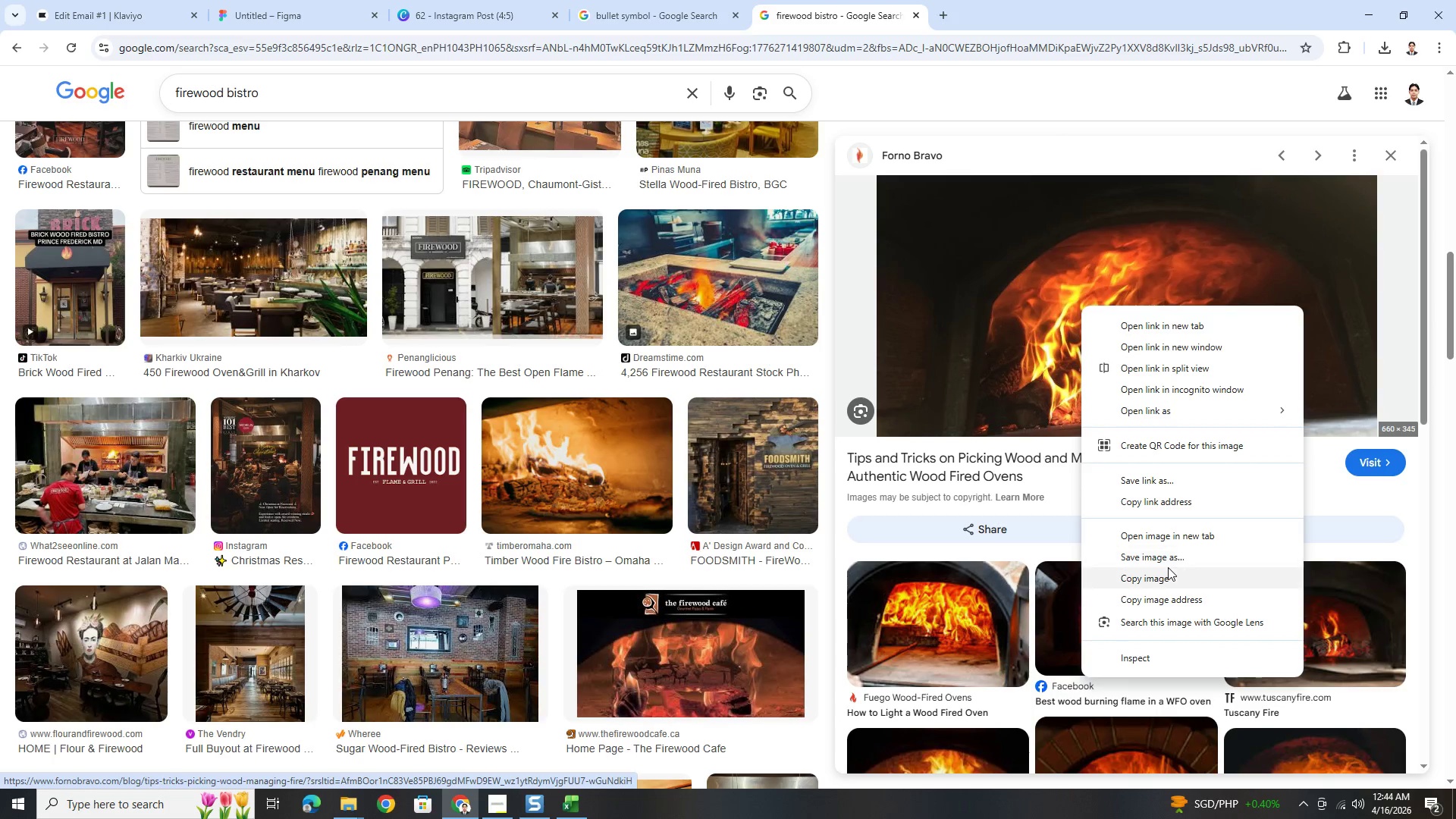 
left_click([1166, 557])
 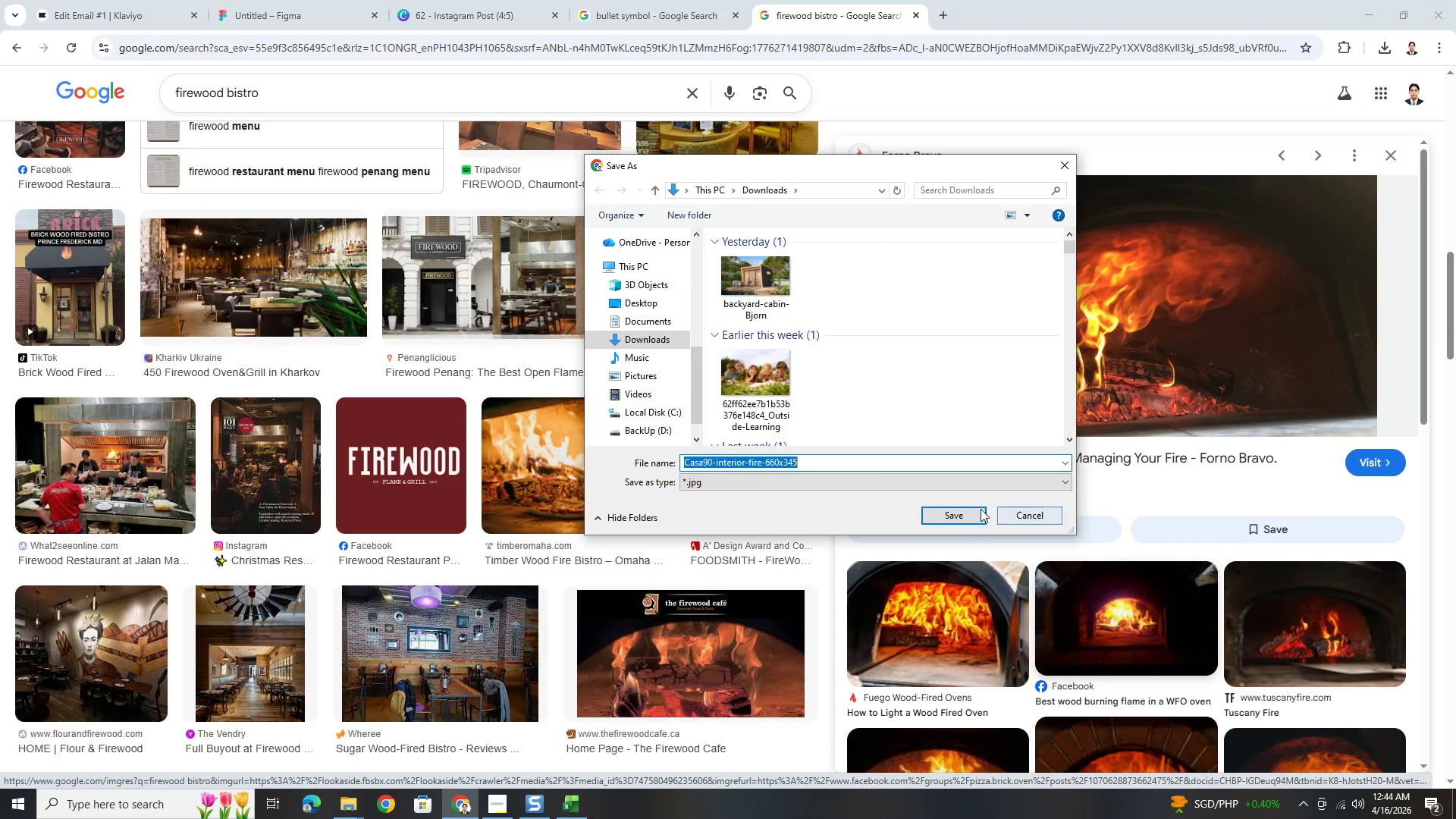 
left_click([971, 514])
 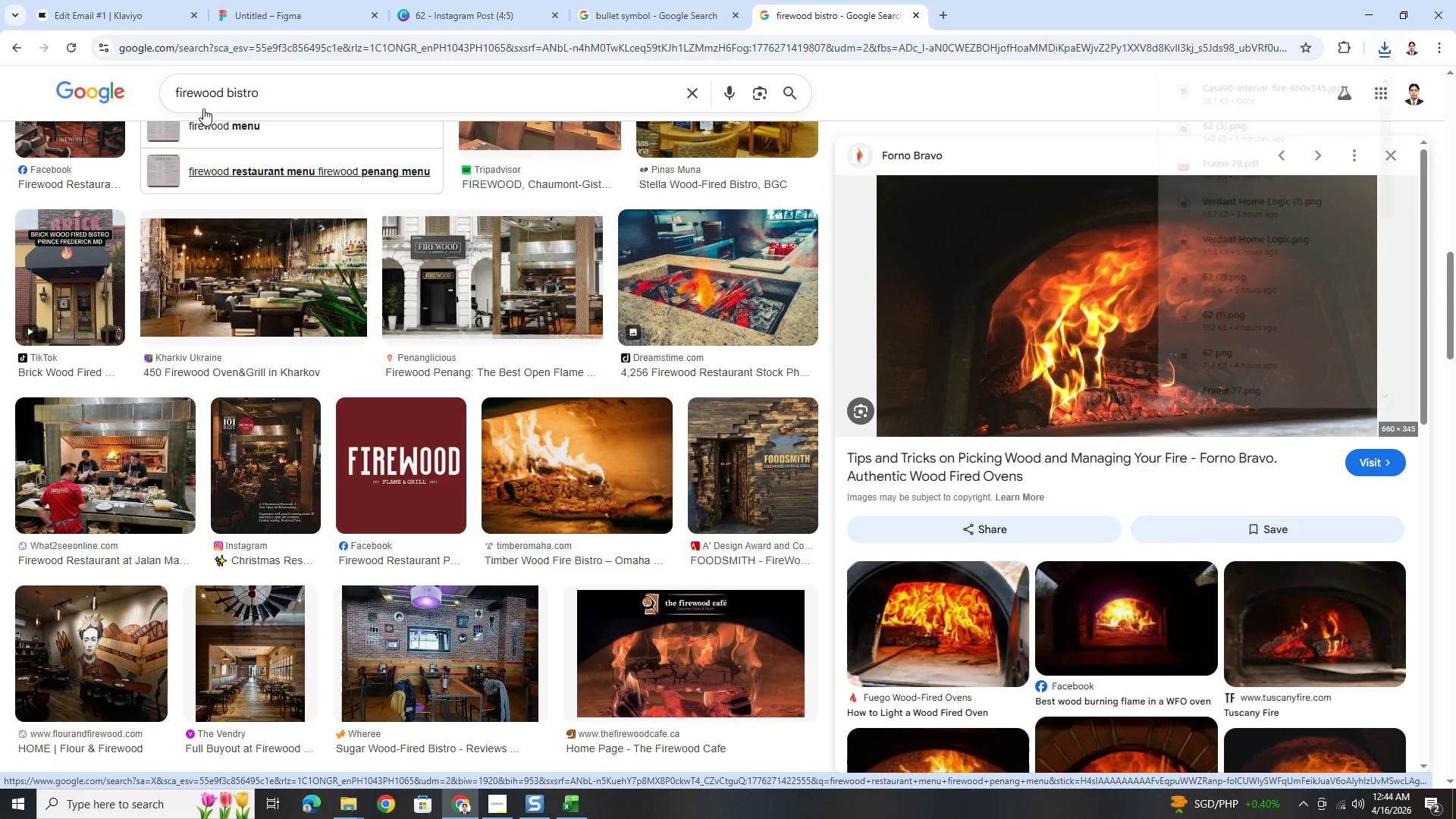 
left_click([69, 5])
 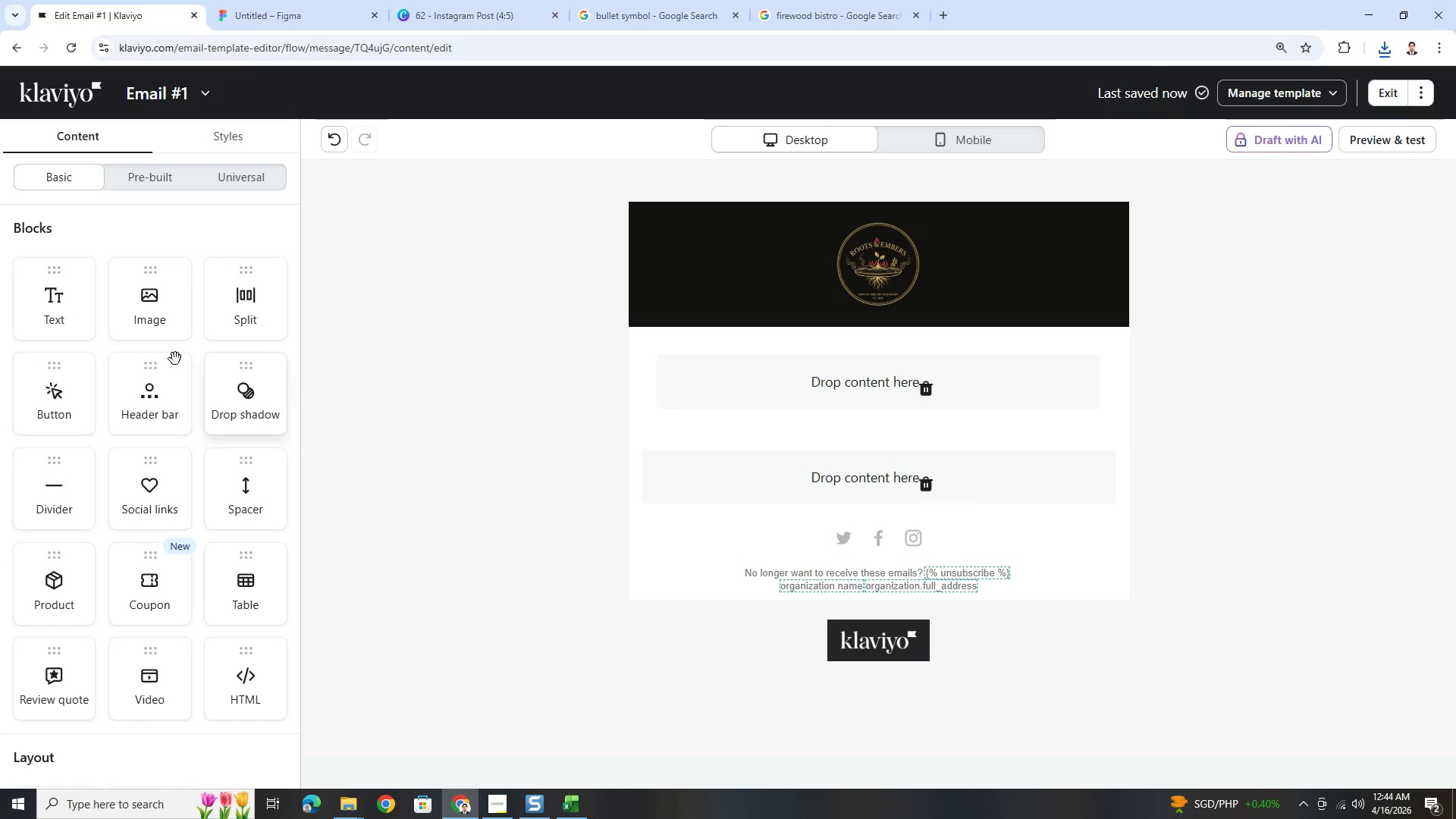 
left_click_drag(start_coordinate=[130, 306], to_coordinate=[837, 385])
 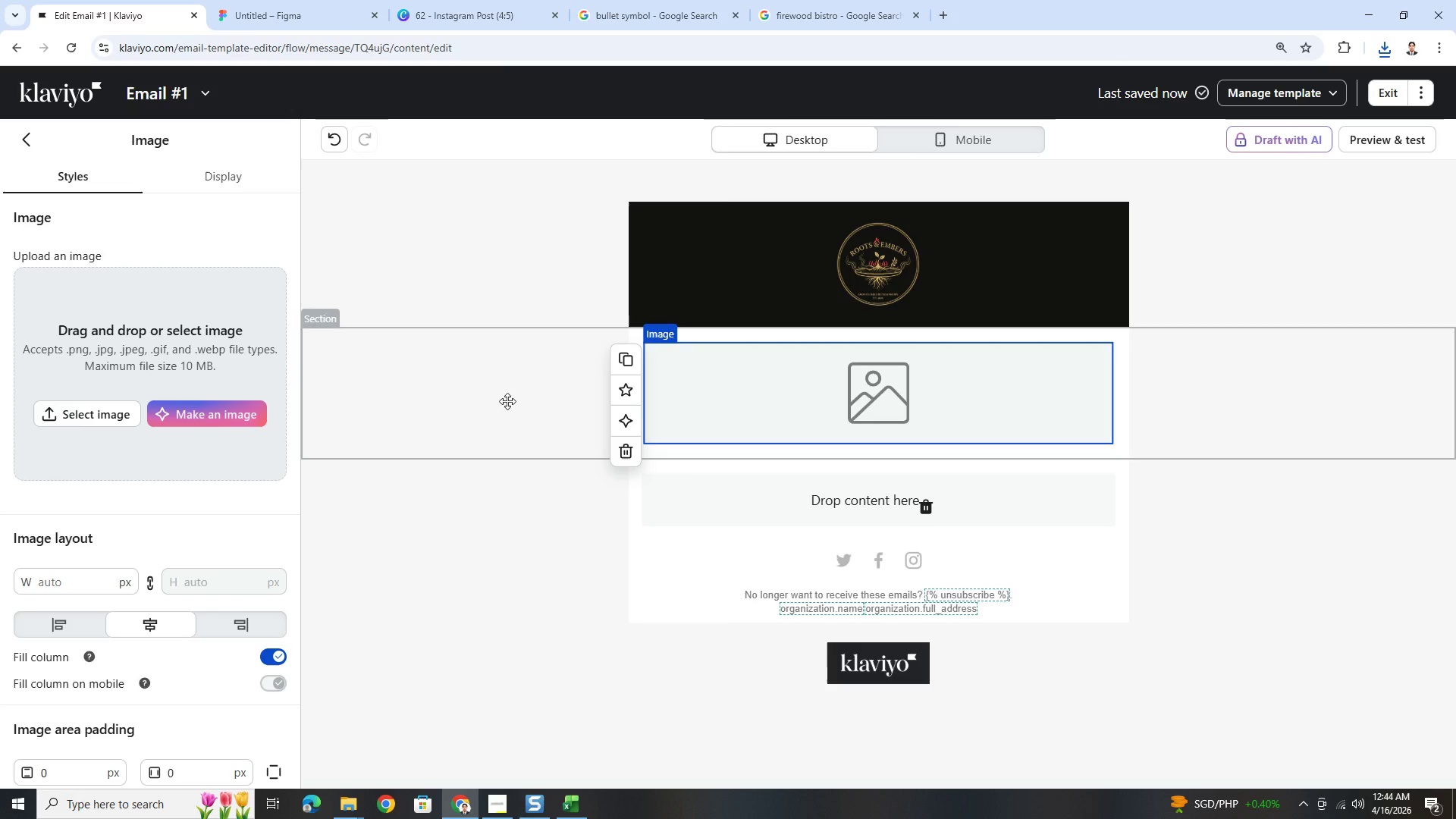 
left_click([507, 401])
 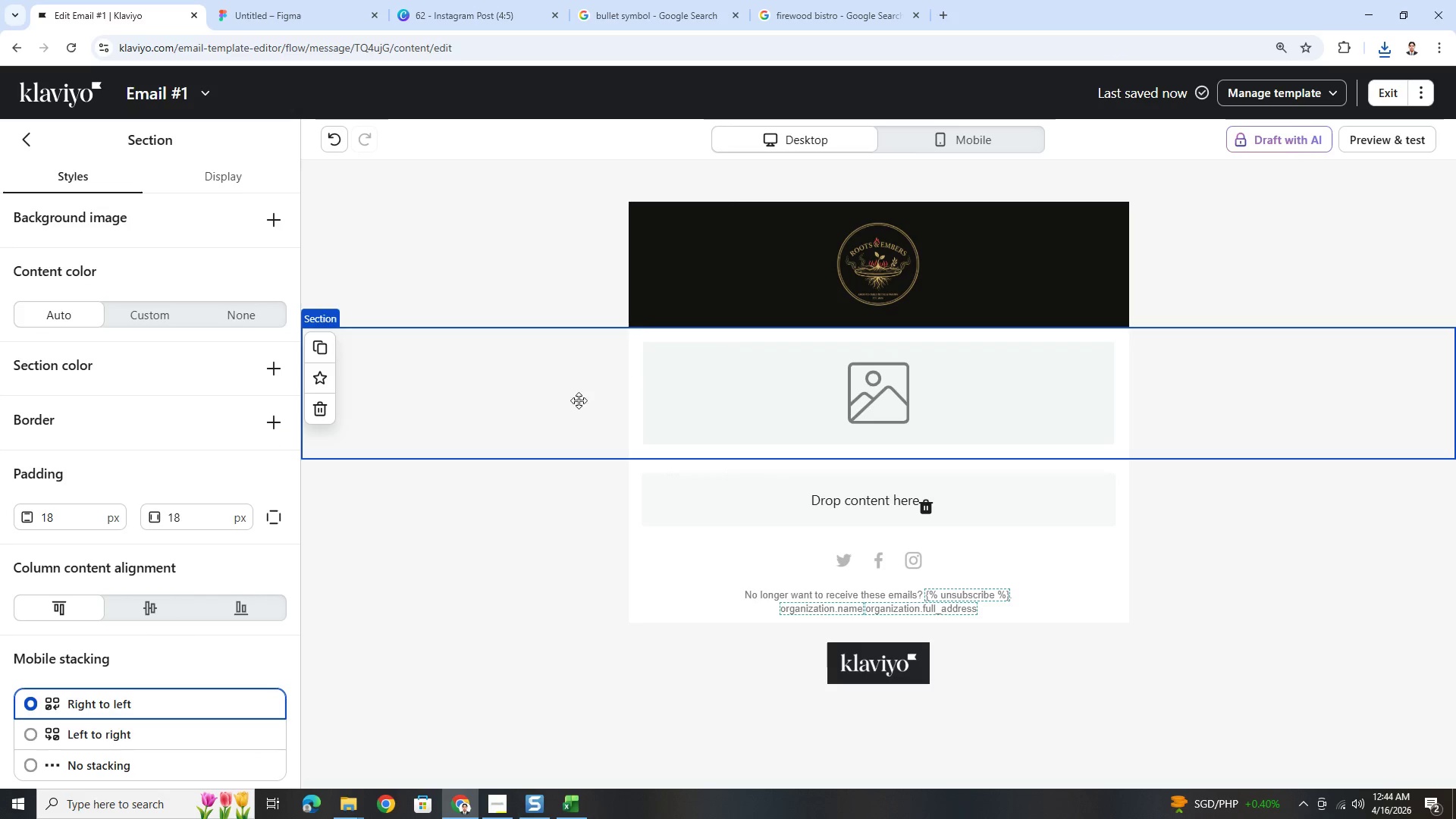 
left_click([832, 392])
 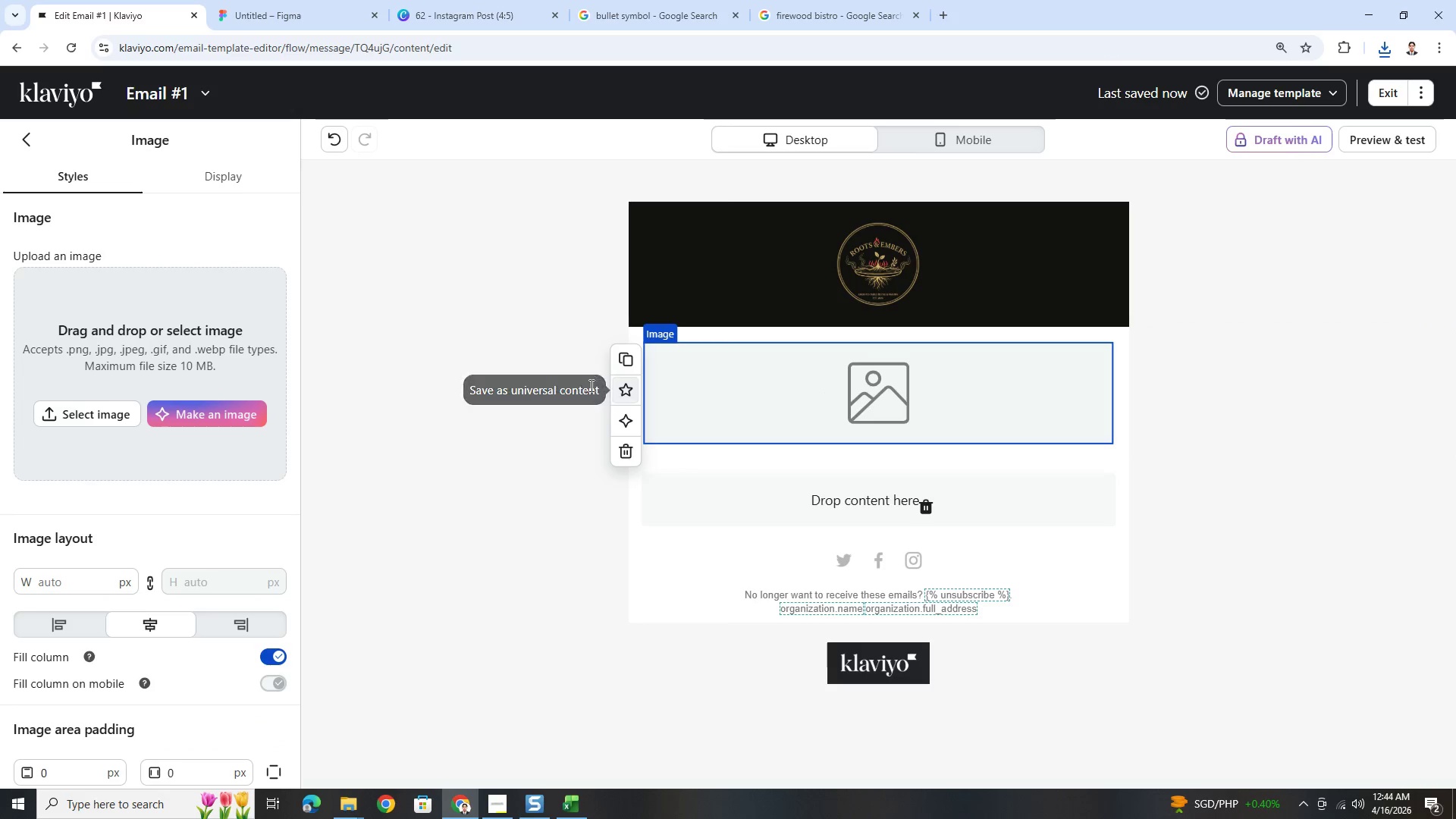 
left_click([512, 382])
 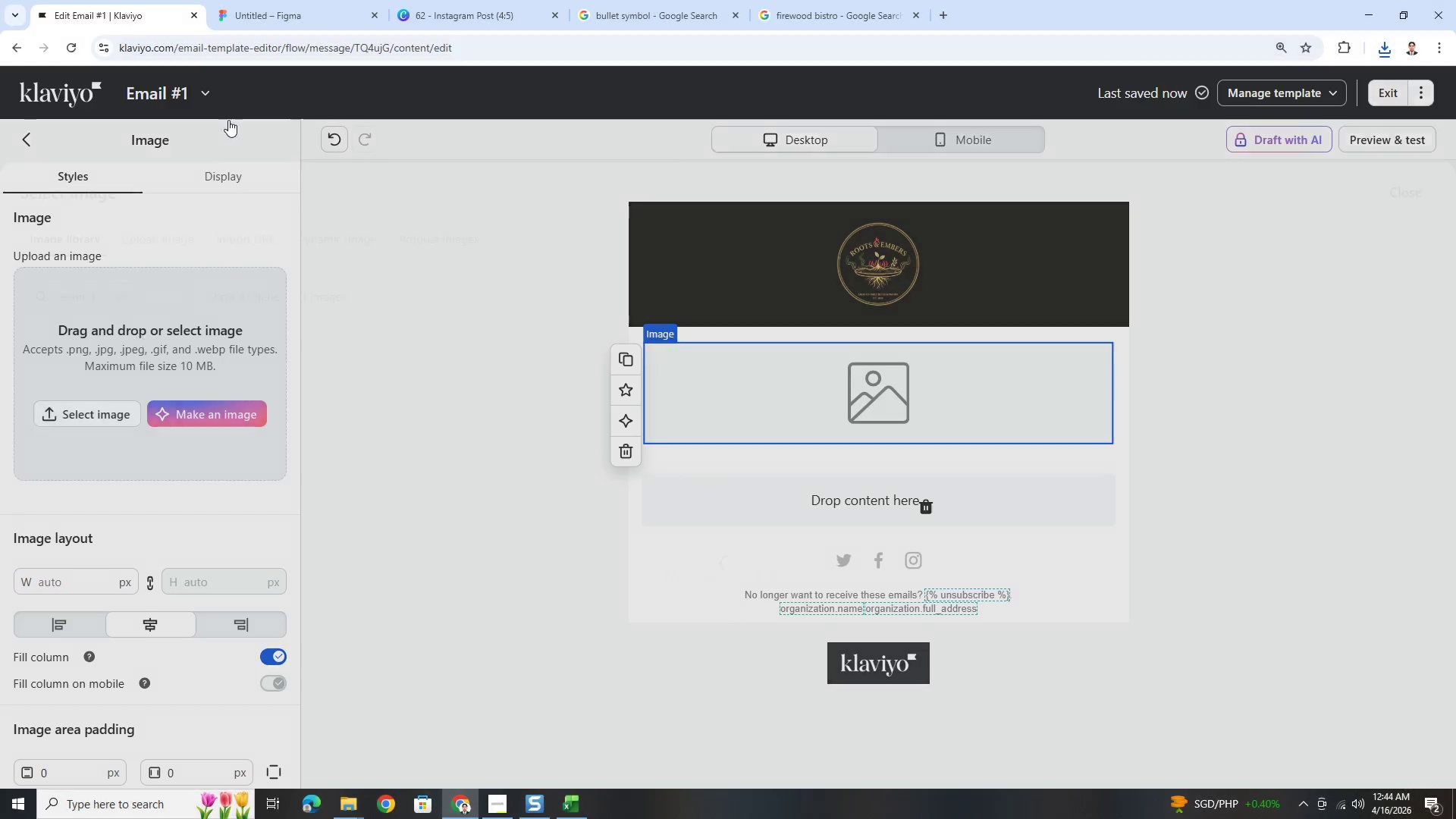 
left_click([182, 180])
 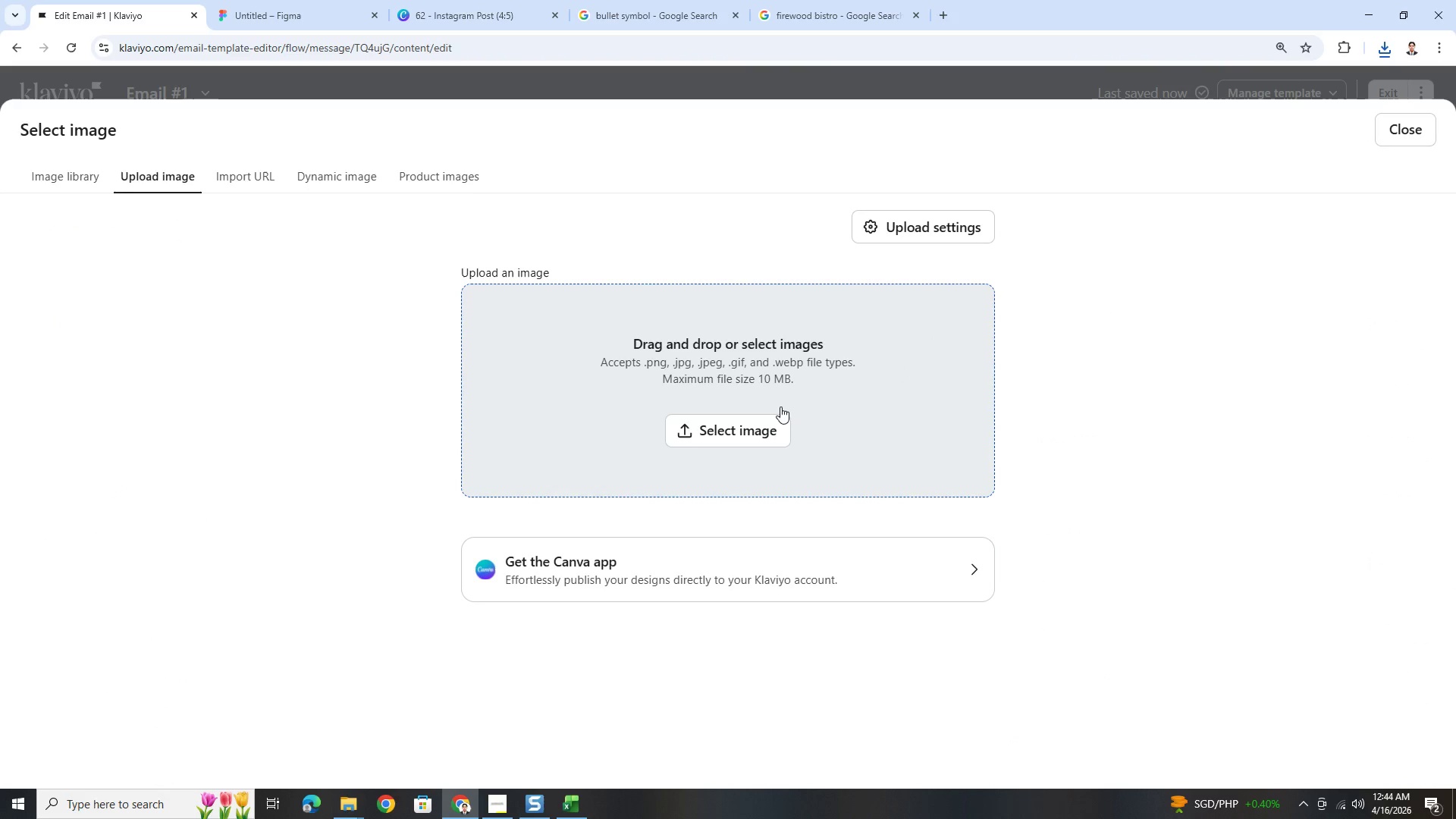 
left_click([771, 424])
 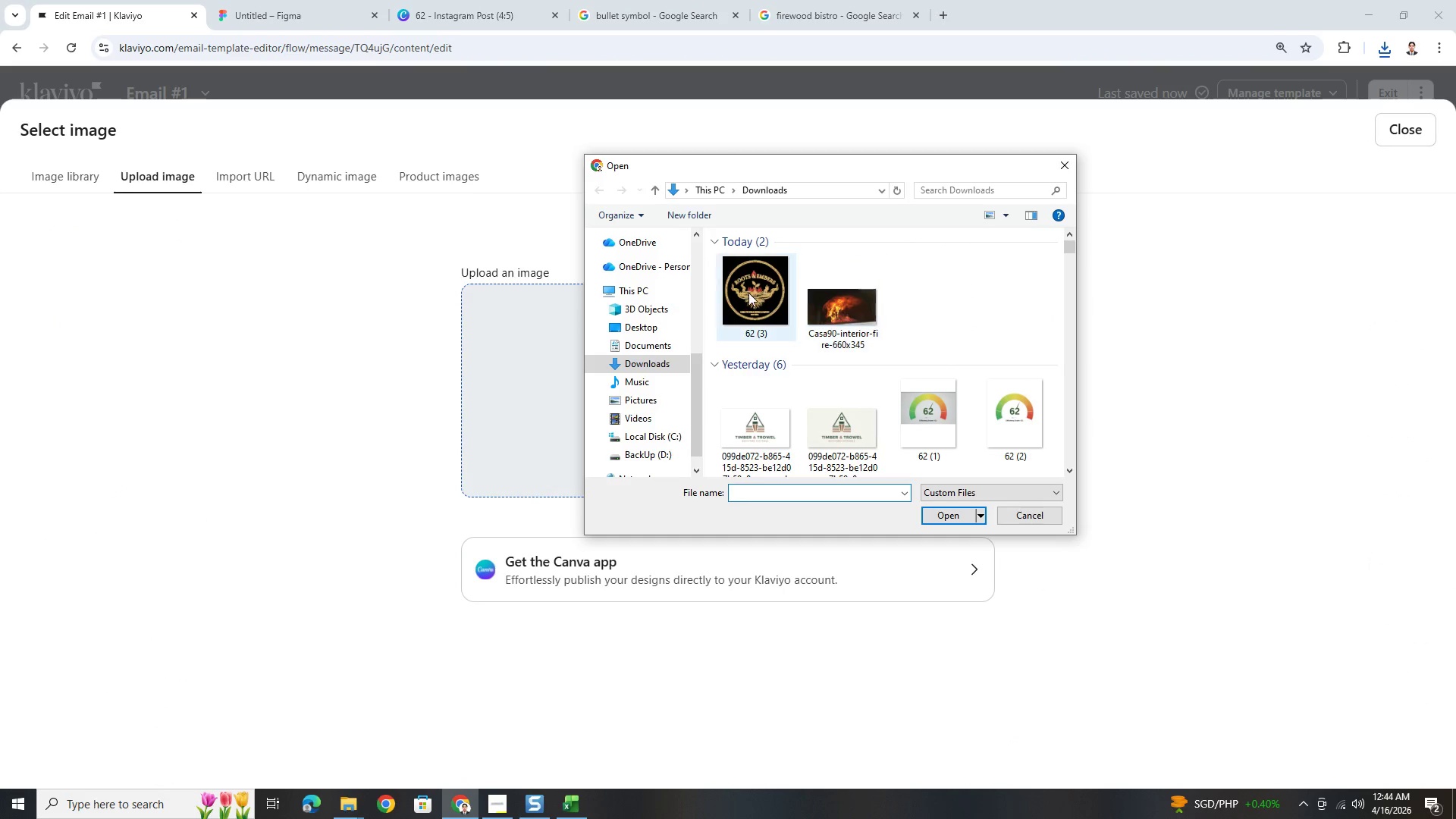 
double_click([864, 301])
 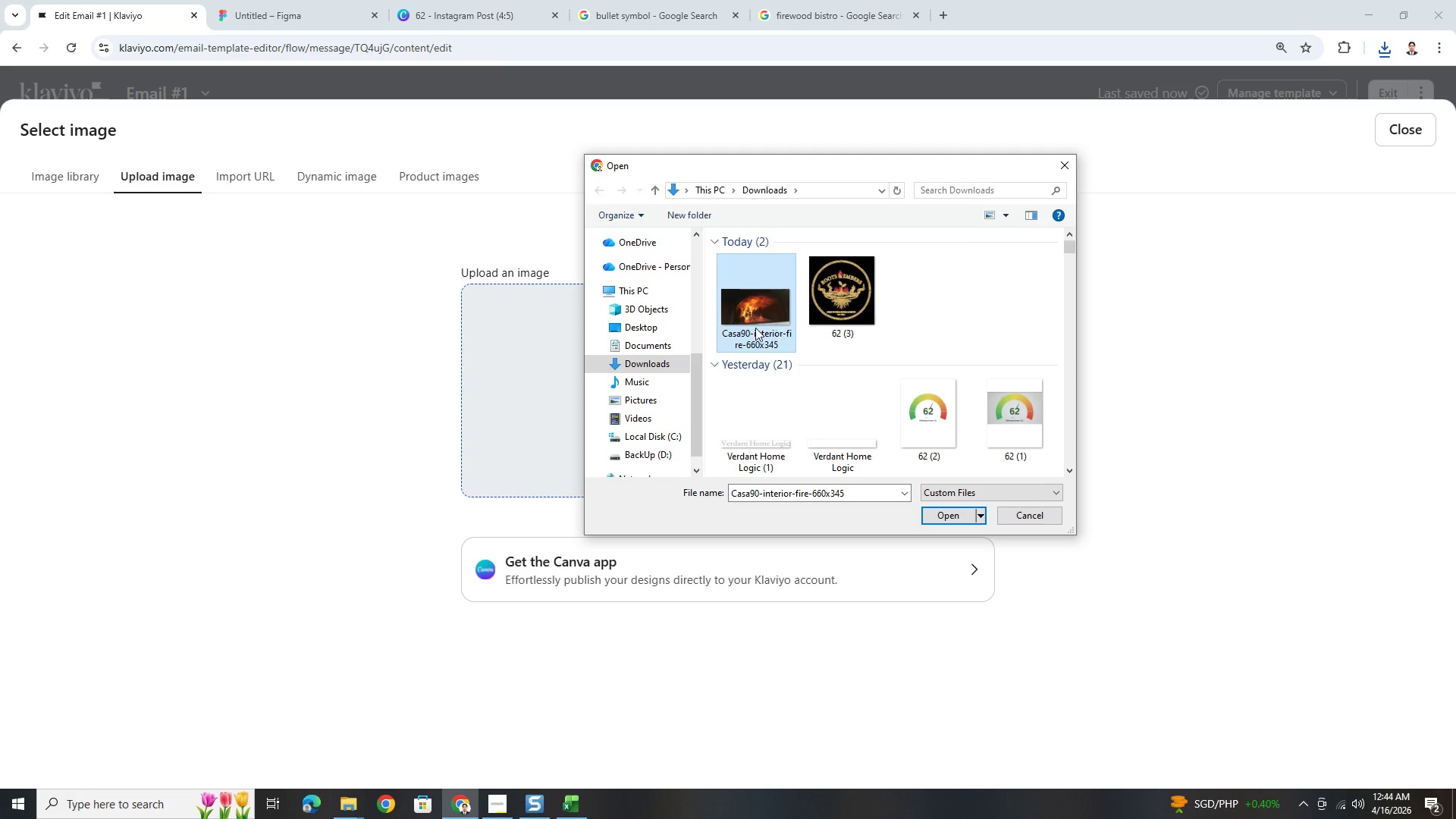 
double_click([754, 322])
 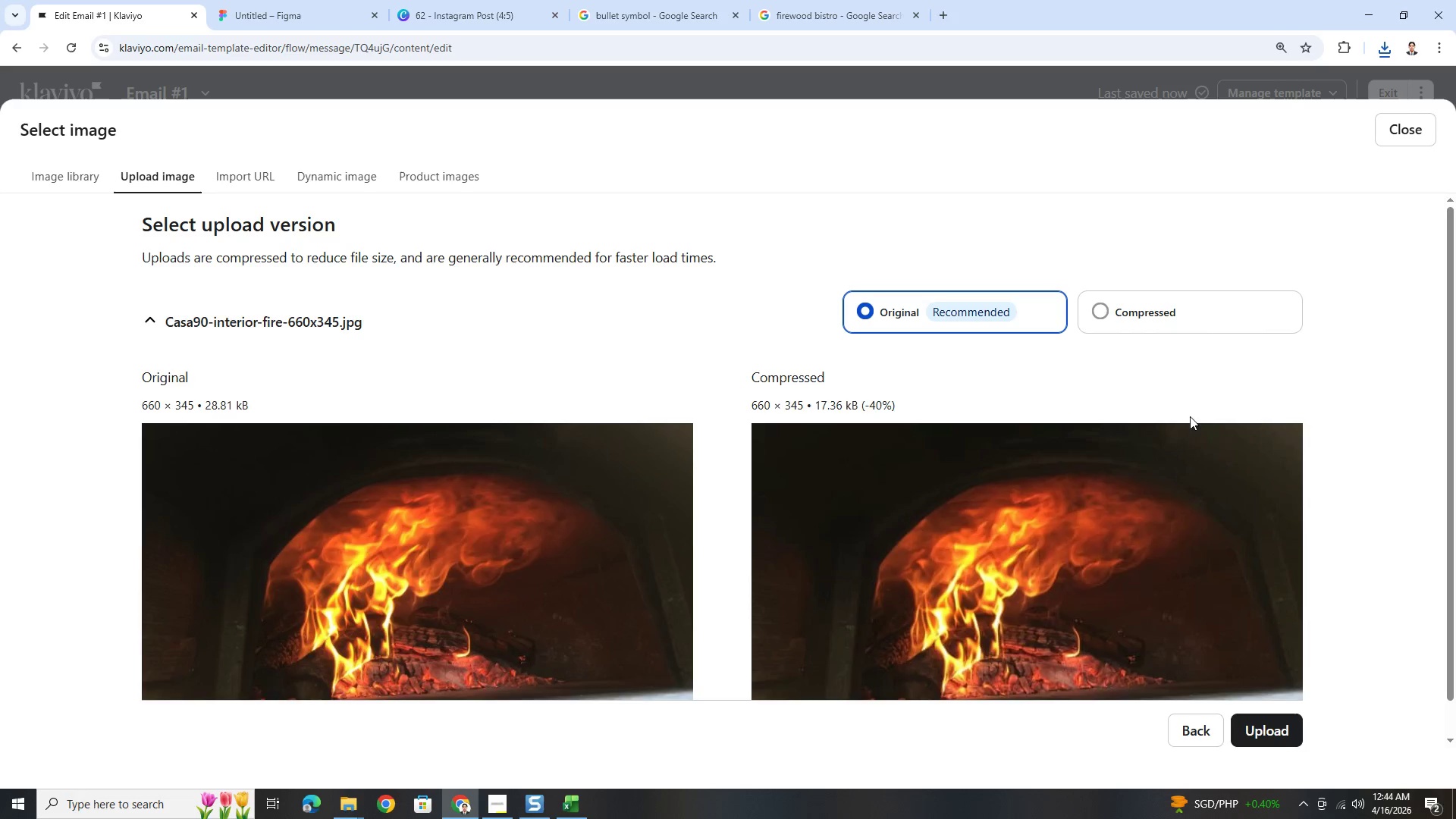 
left_click([1165, 318])
 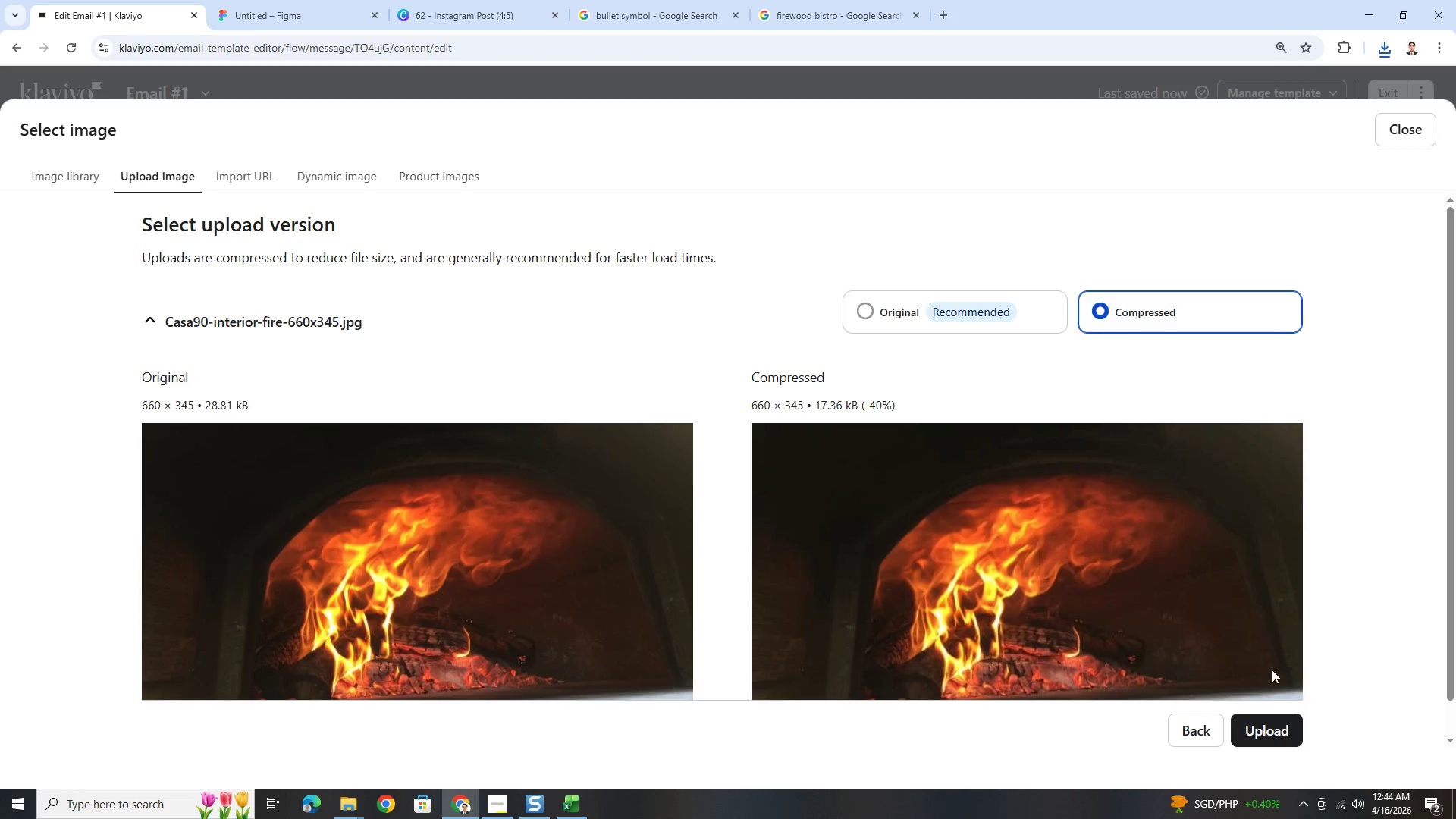 
left_click([1272, 735])
 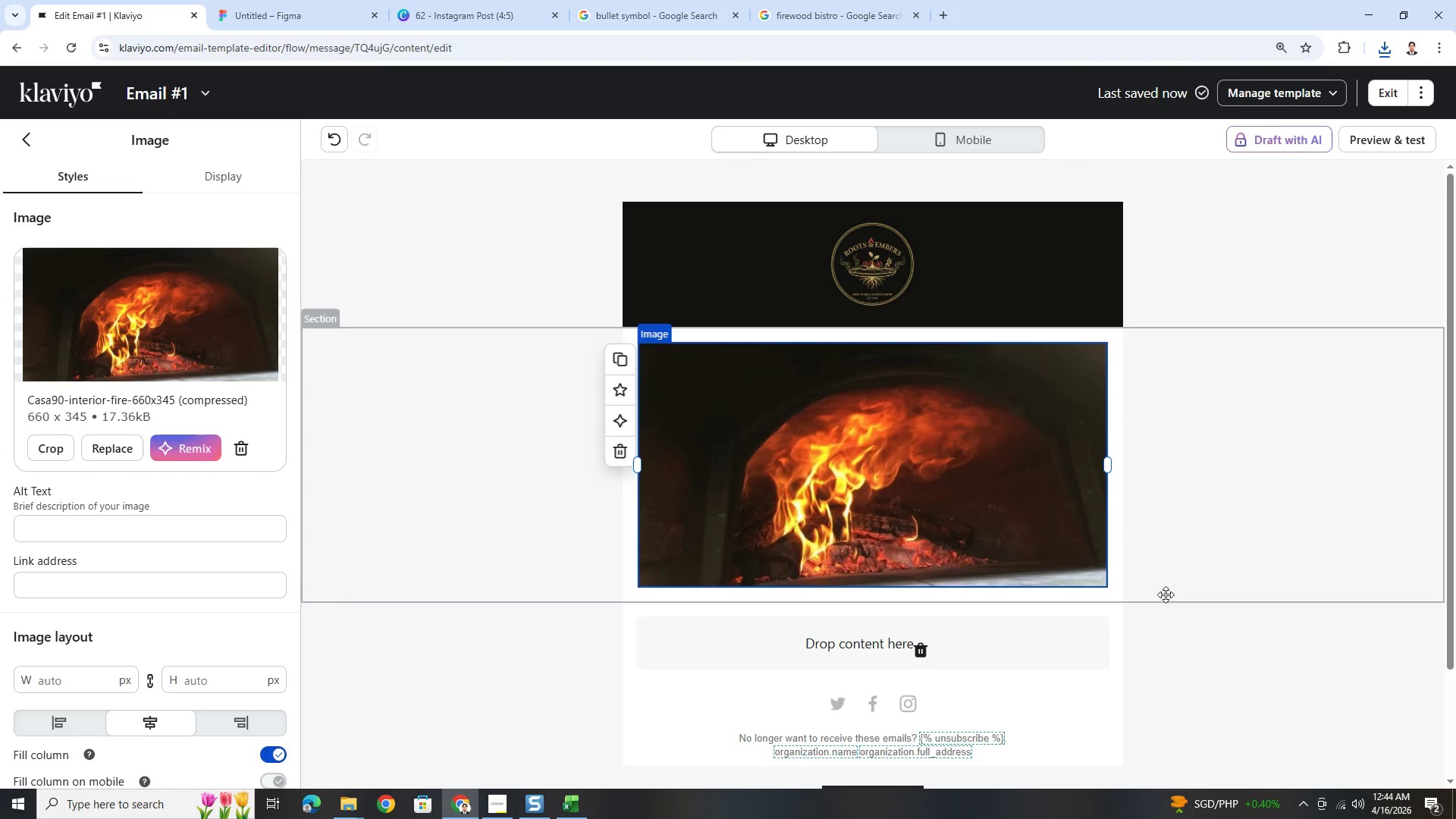 
left_click([1205, 658])
 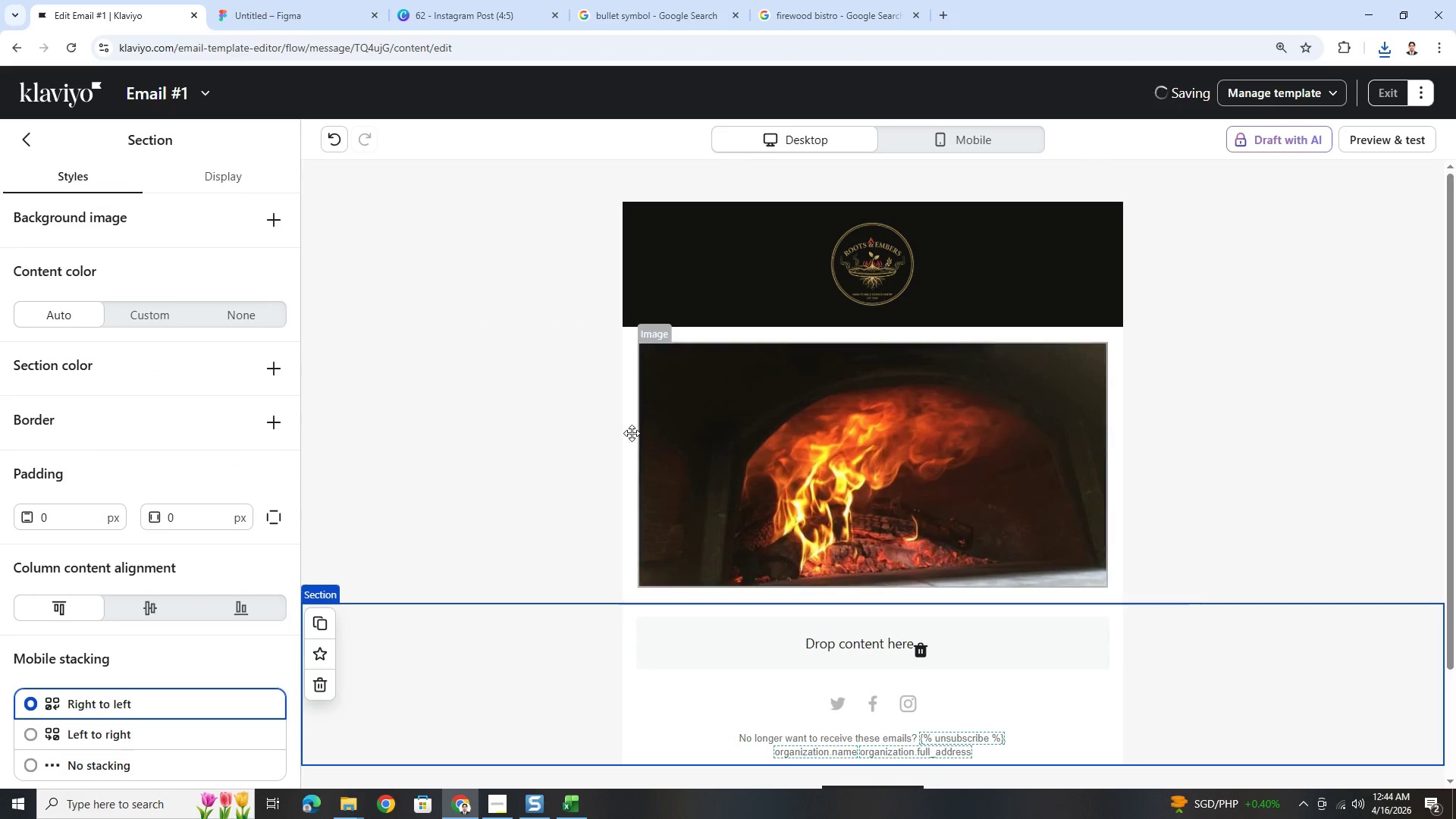 
left_click([428, 392])
 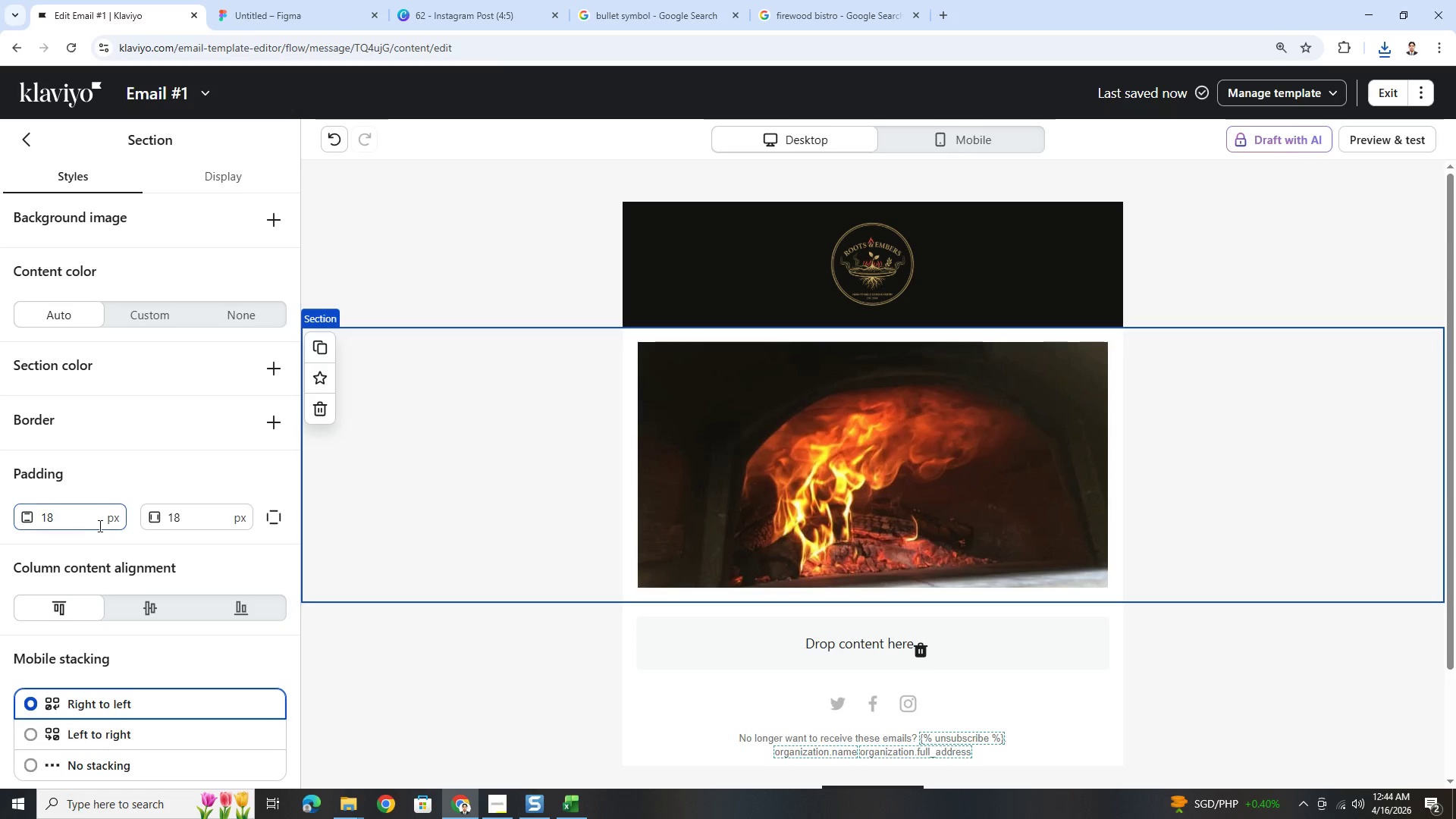 
double_click([93, 513])
 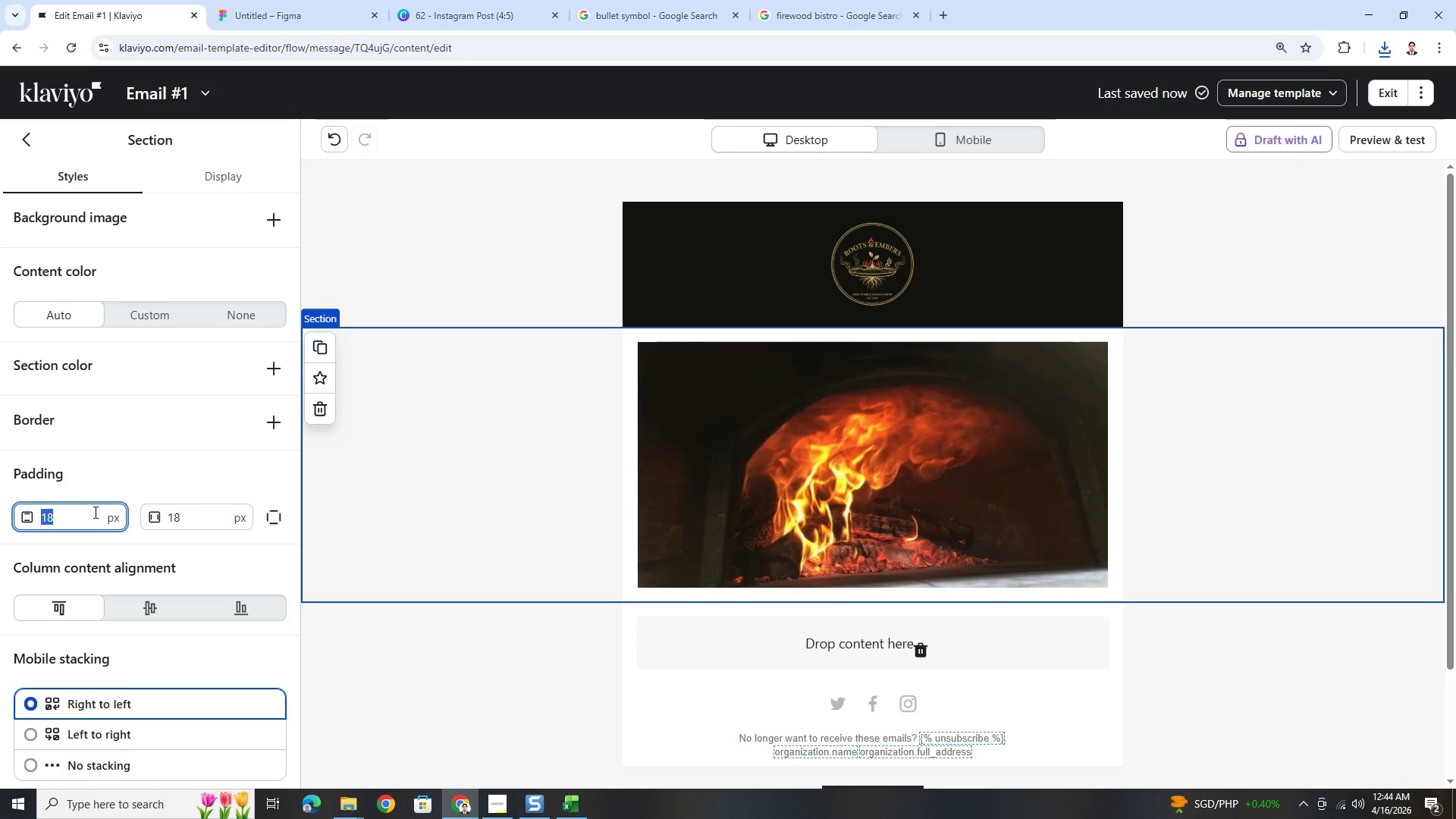 
key(Numpad0)
 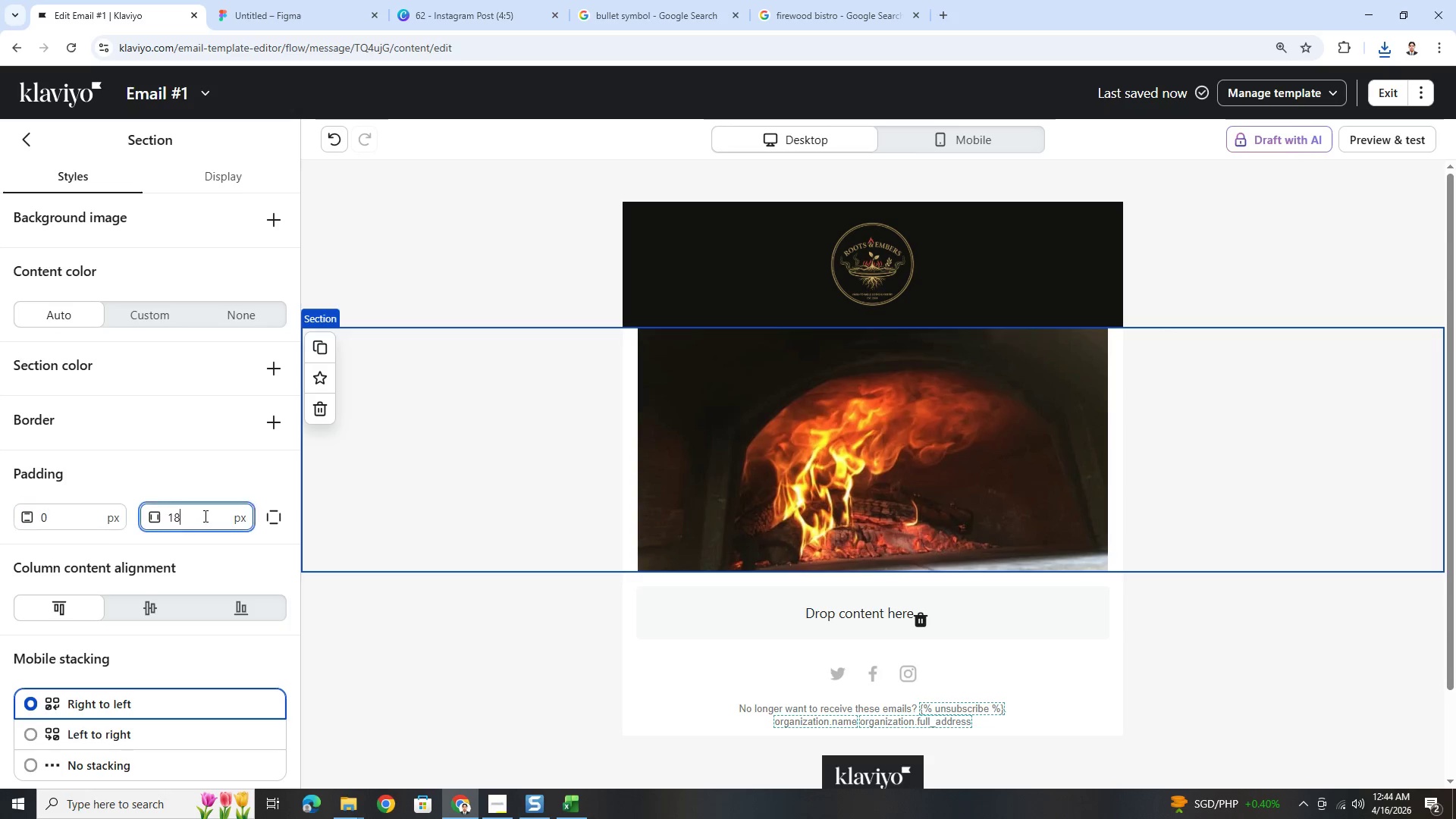 
double_click([204, 516])
 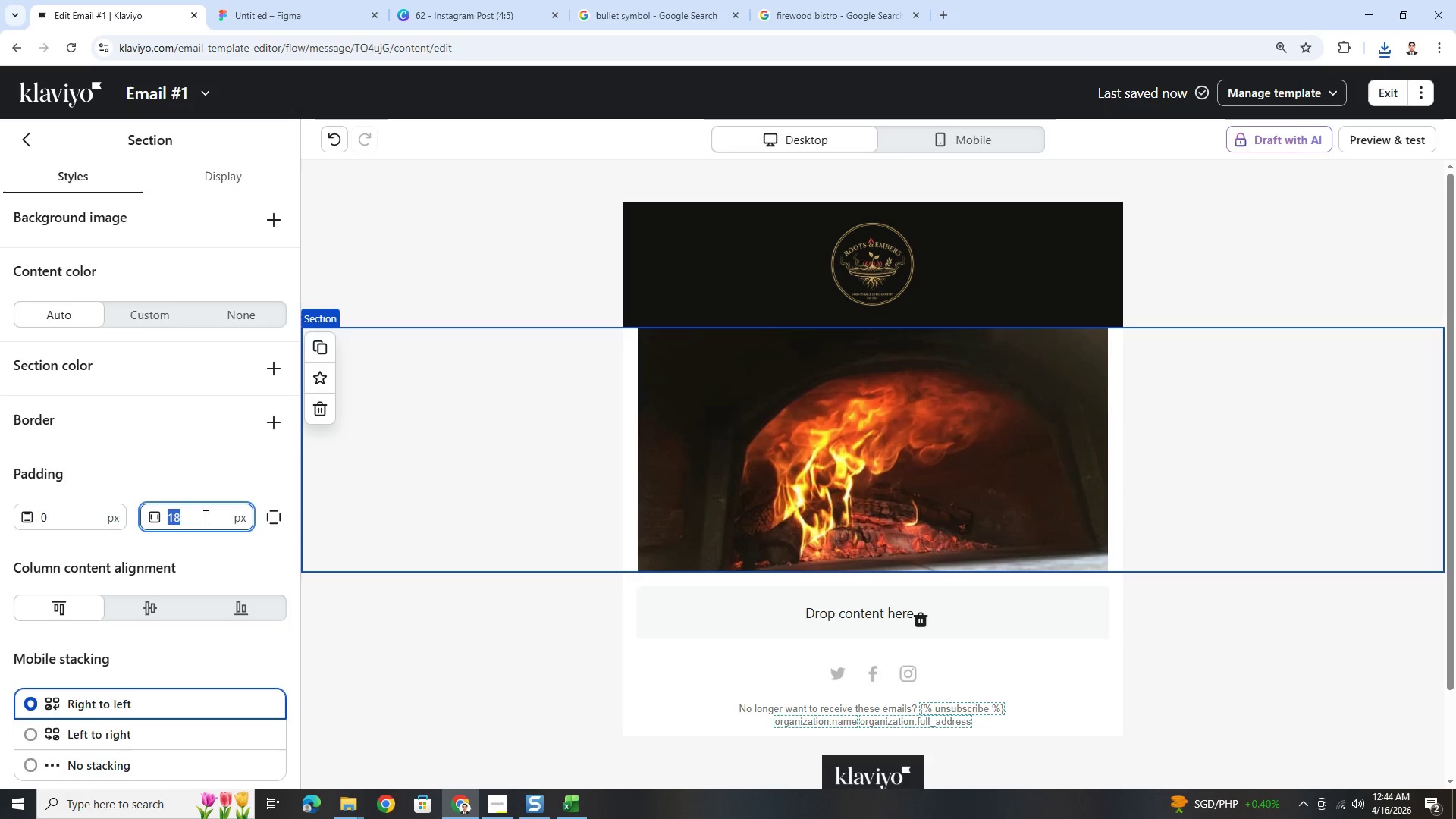 
key(Numpad0)
 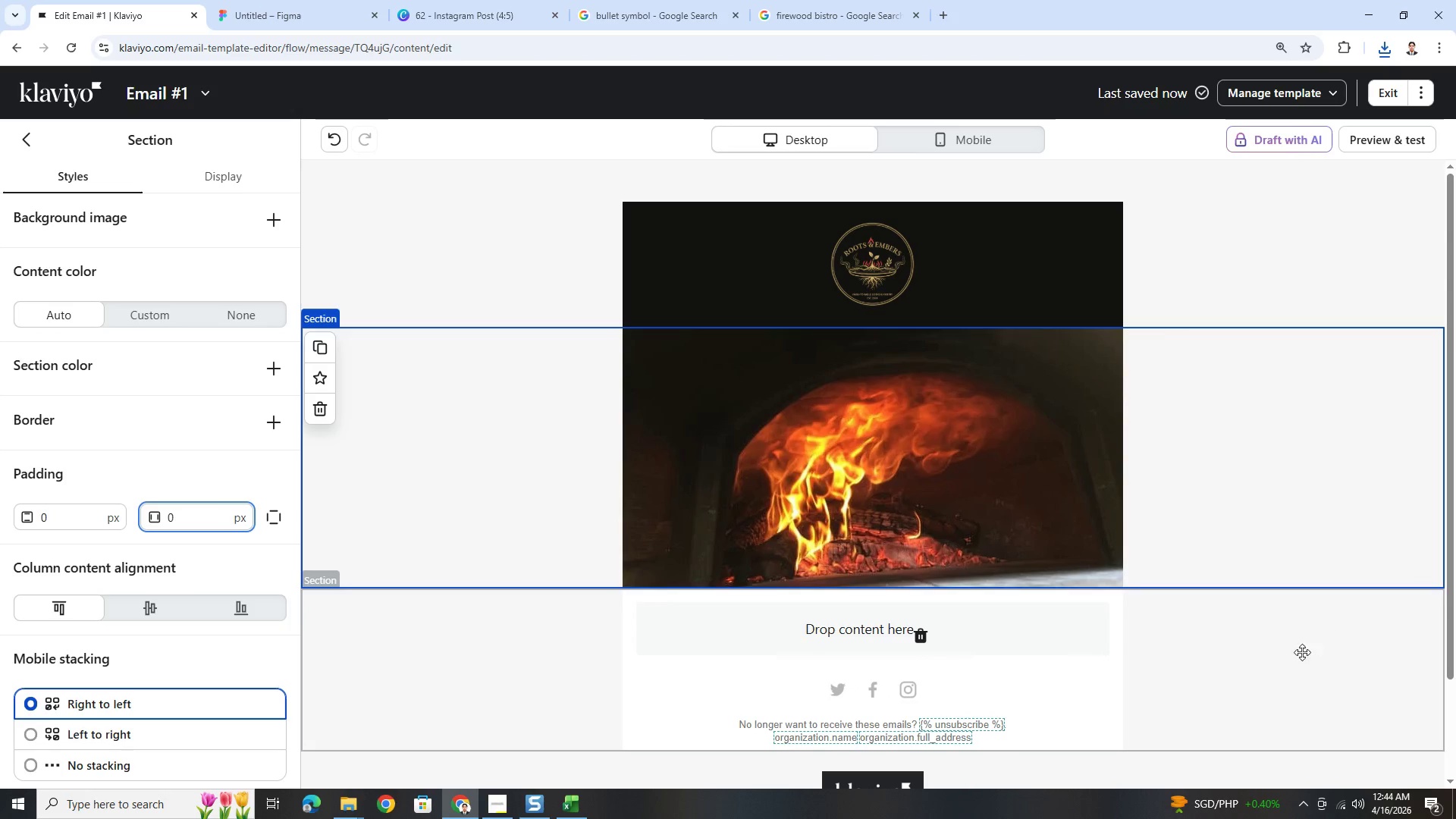 
left_click([1230, 728])
 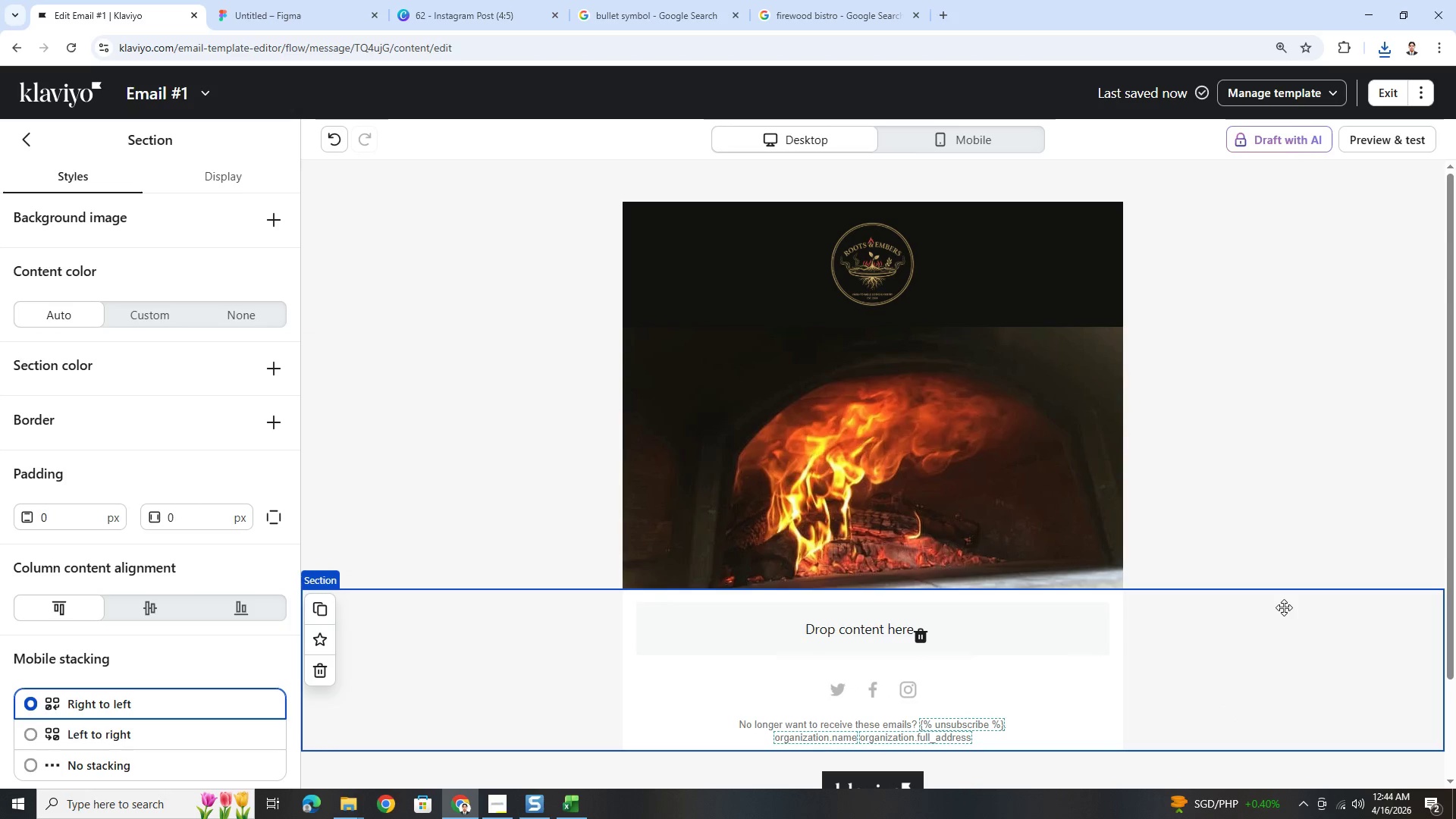 
wait(5.03)
 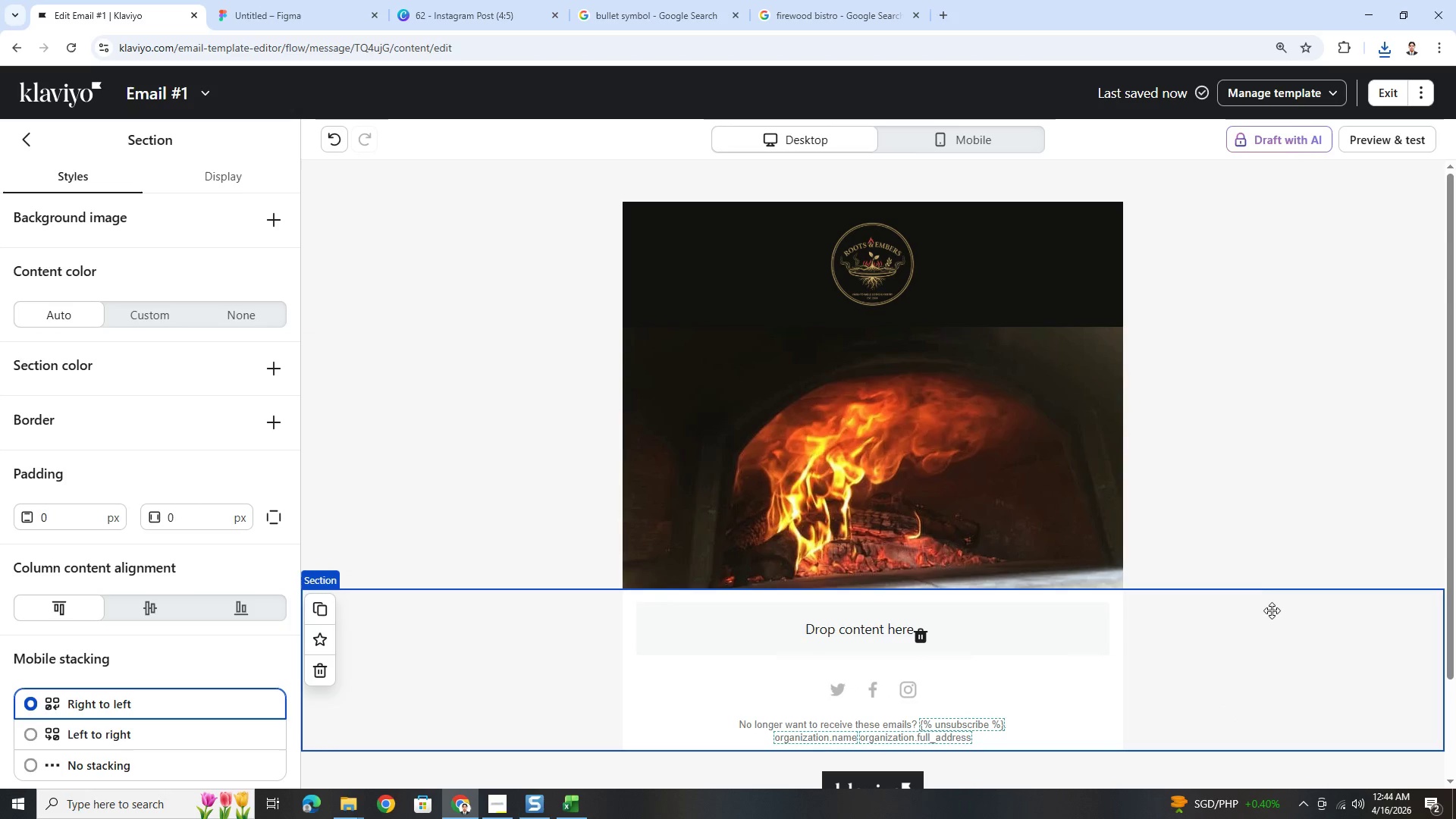 
left_click([1185, 714])
 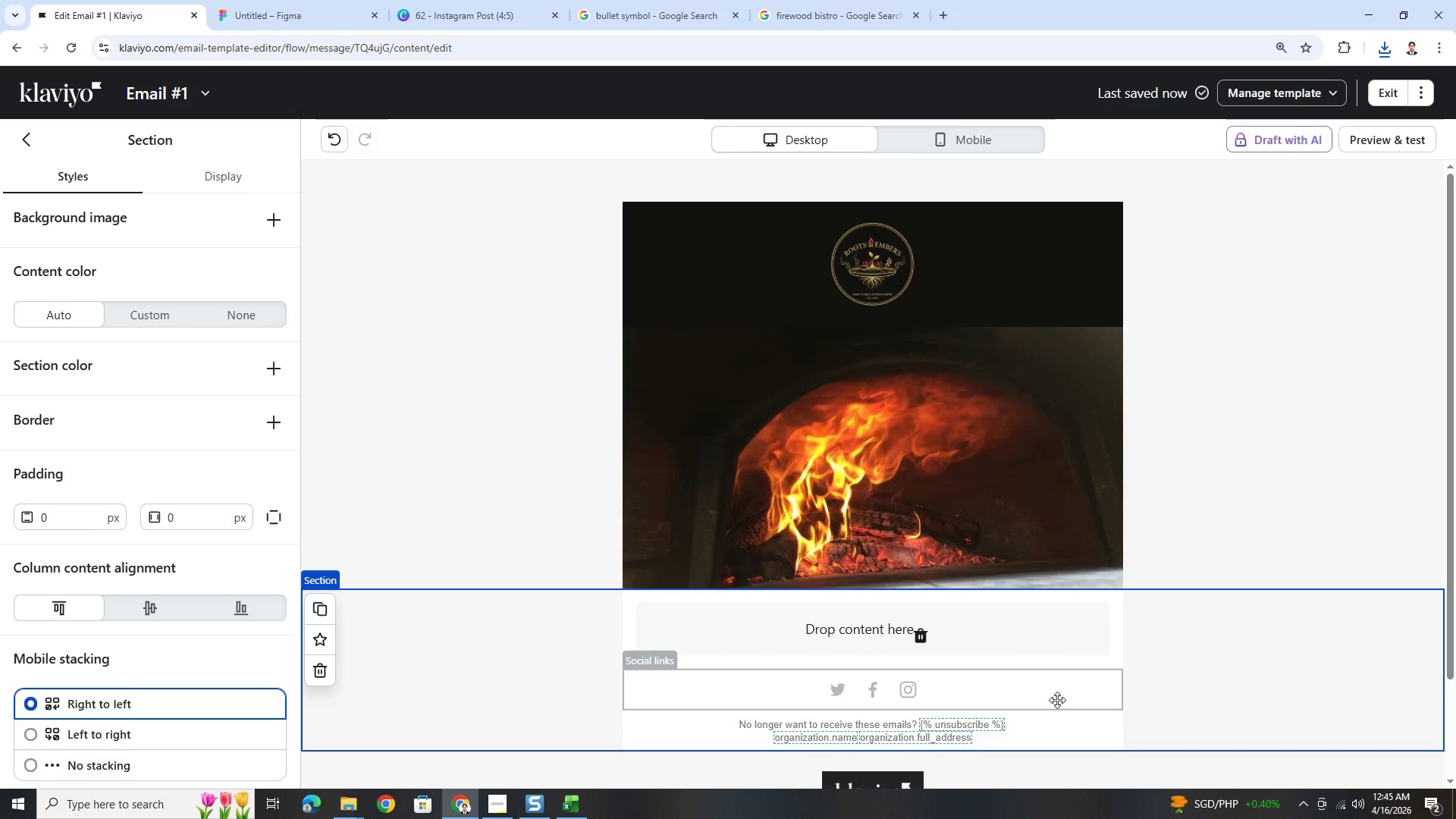 
wait(6.77)
 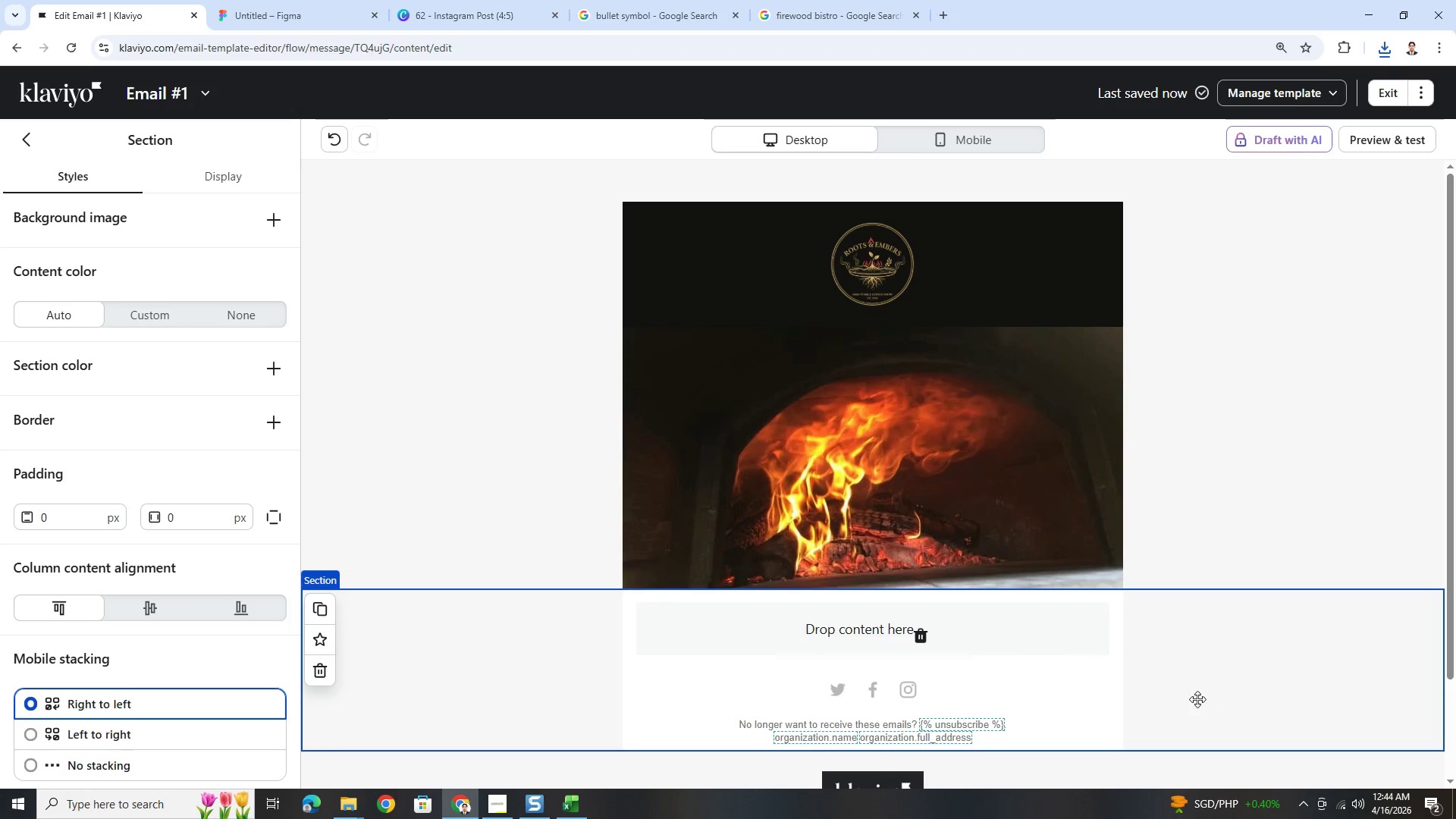 
left_click([973, 494])
 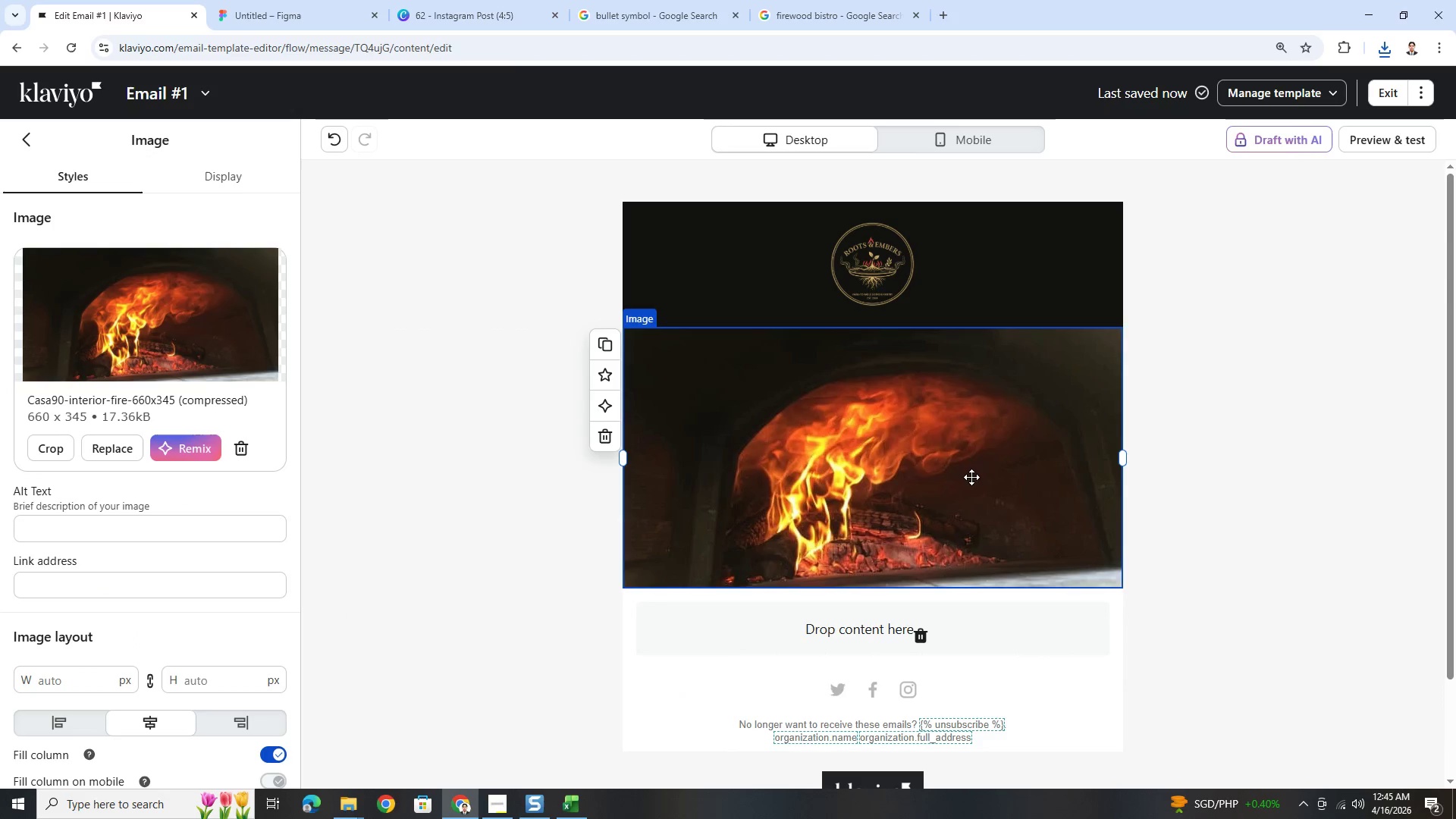 
right_click([971, 475])
 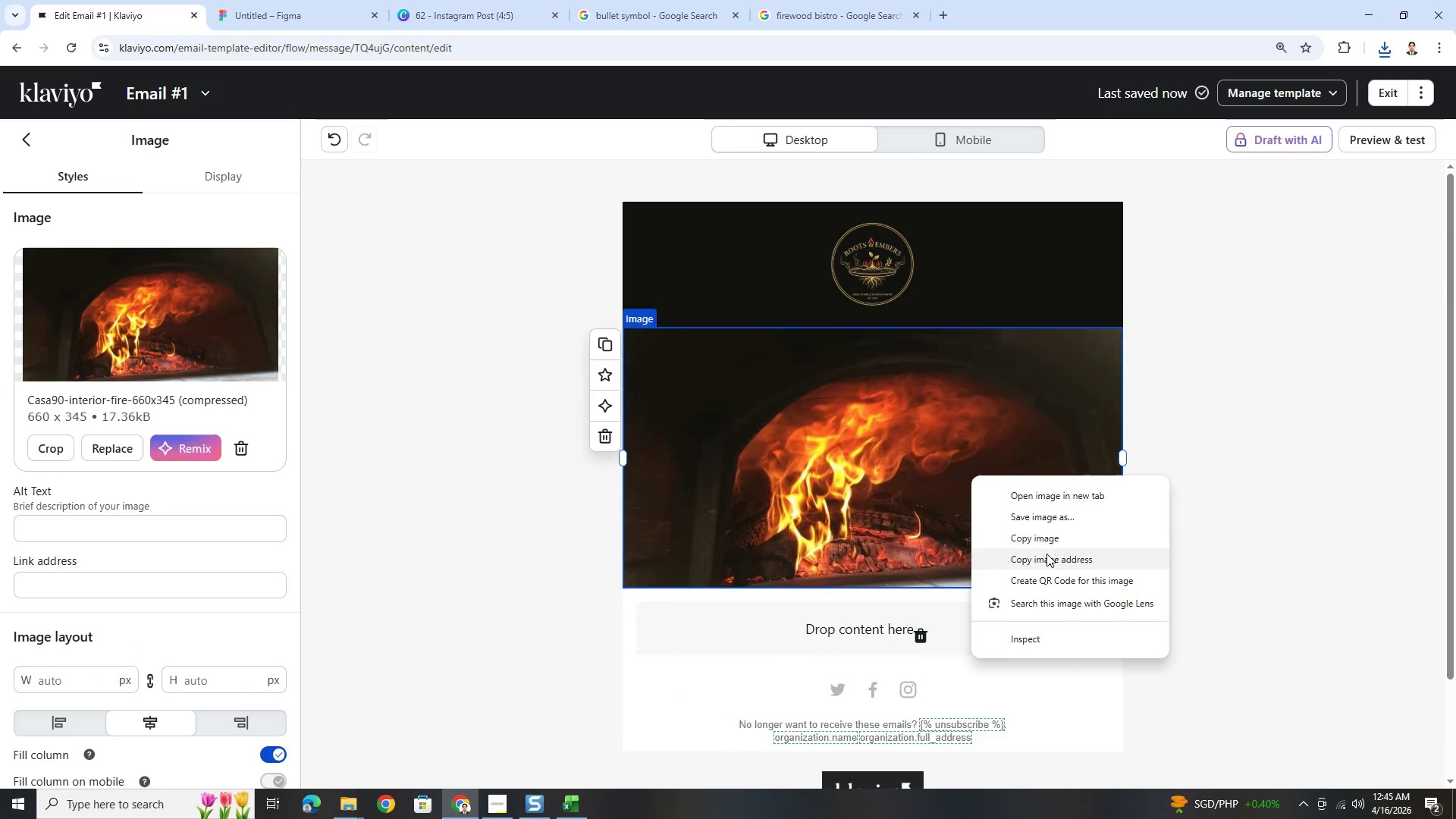 
left_click([1046, 538])
 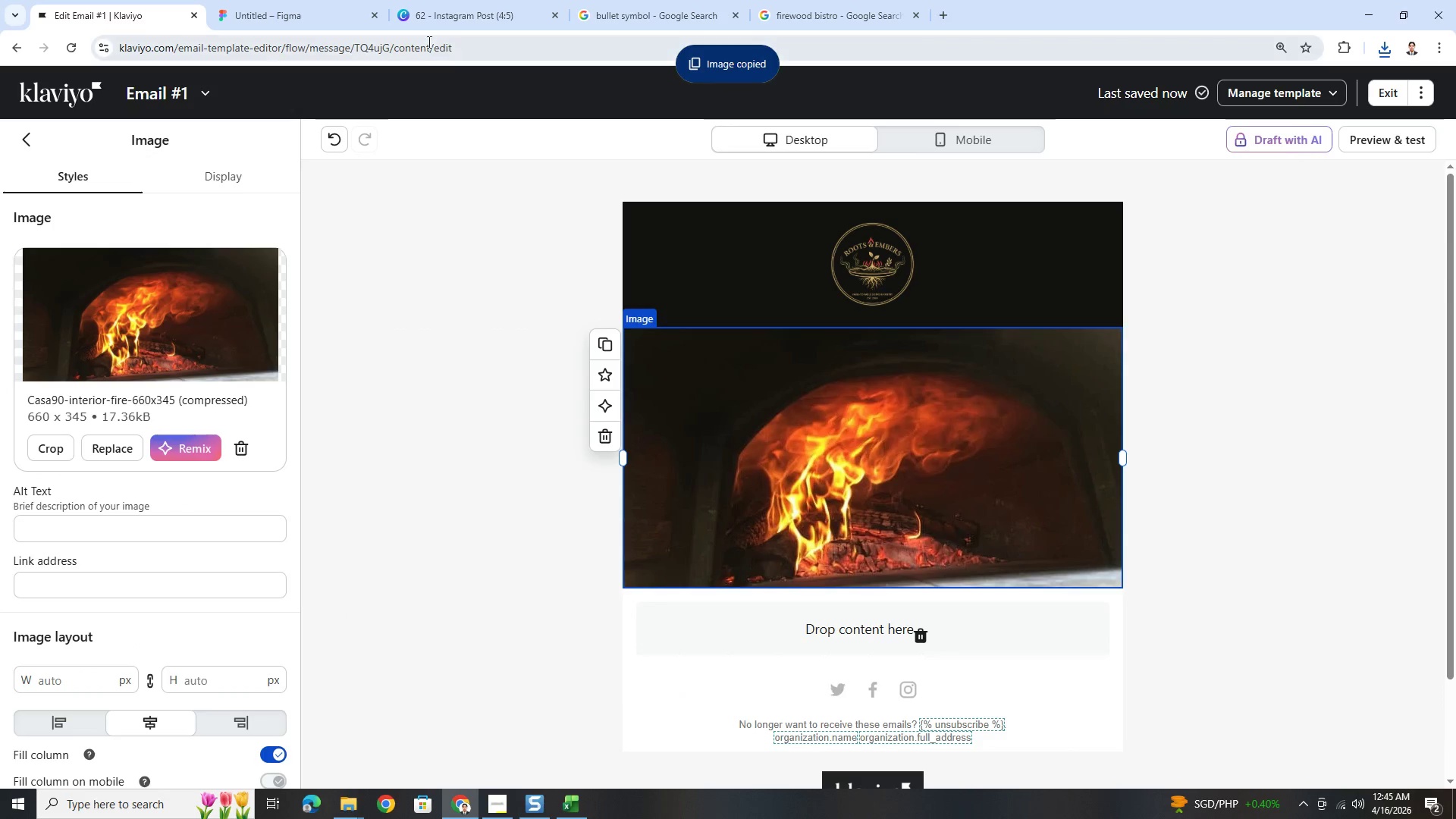 
left_click([308, 0])
 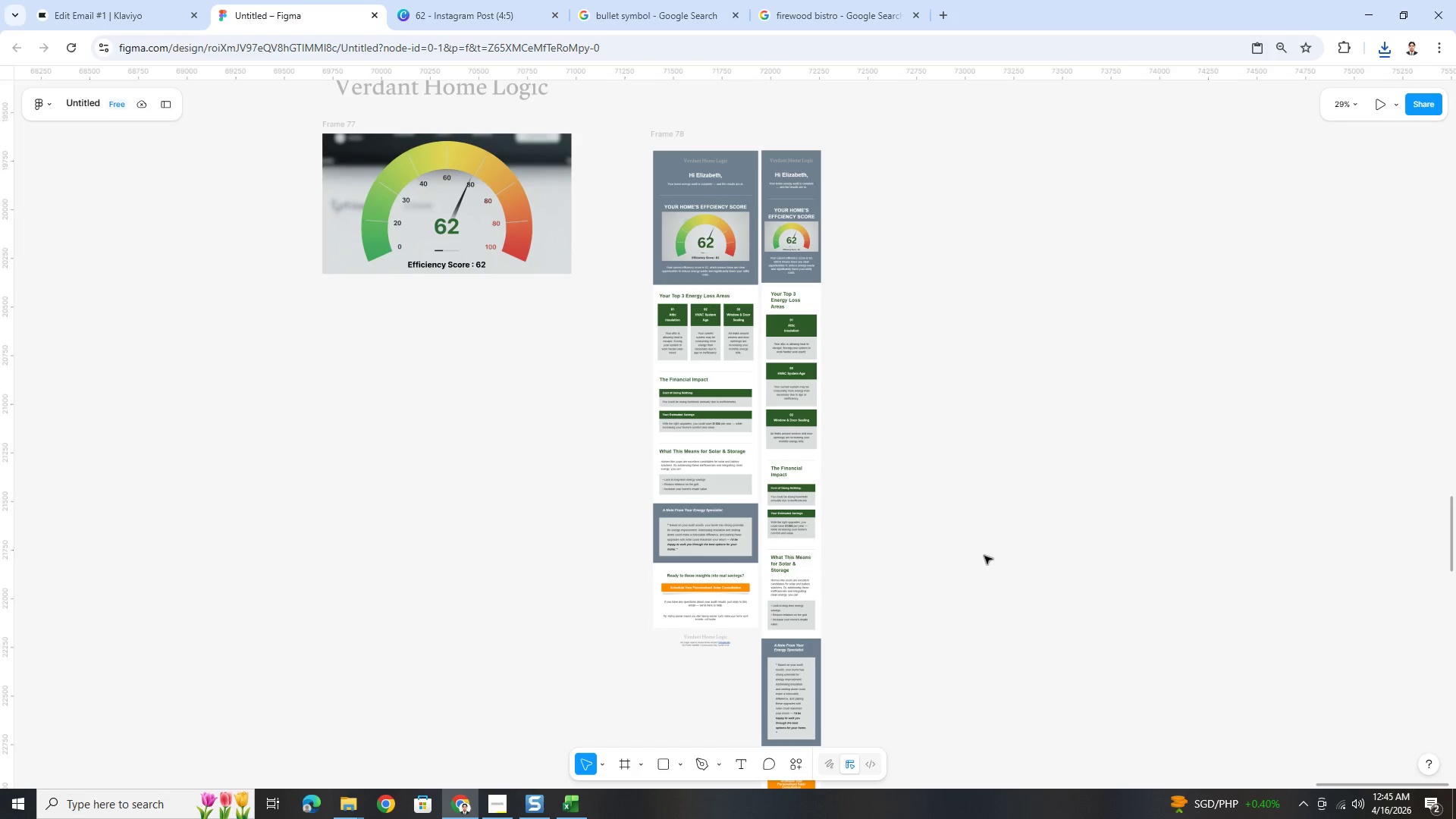 
hold_key(key=ControlLeft, duration=1.19)
scroll: coordinate [1190, 578], scroll_direction: up, amount: 2.0
 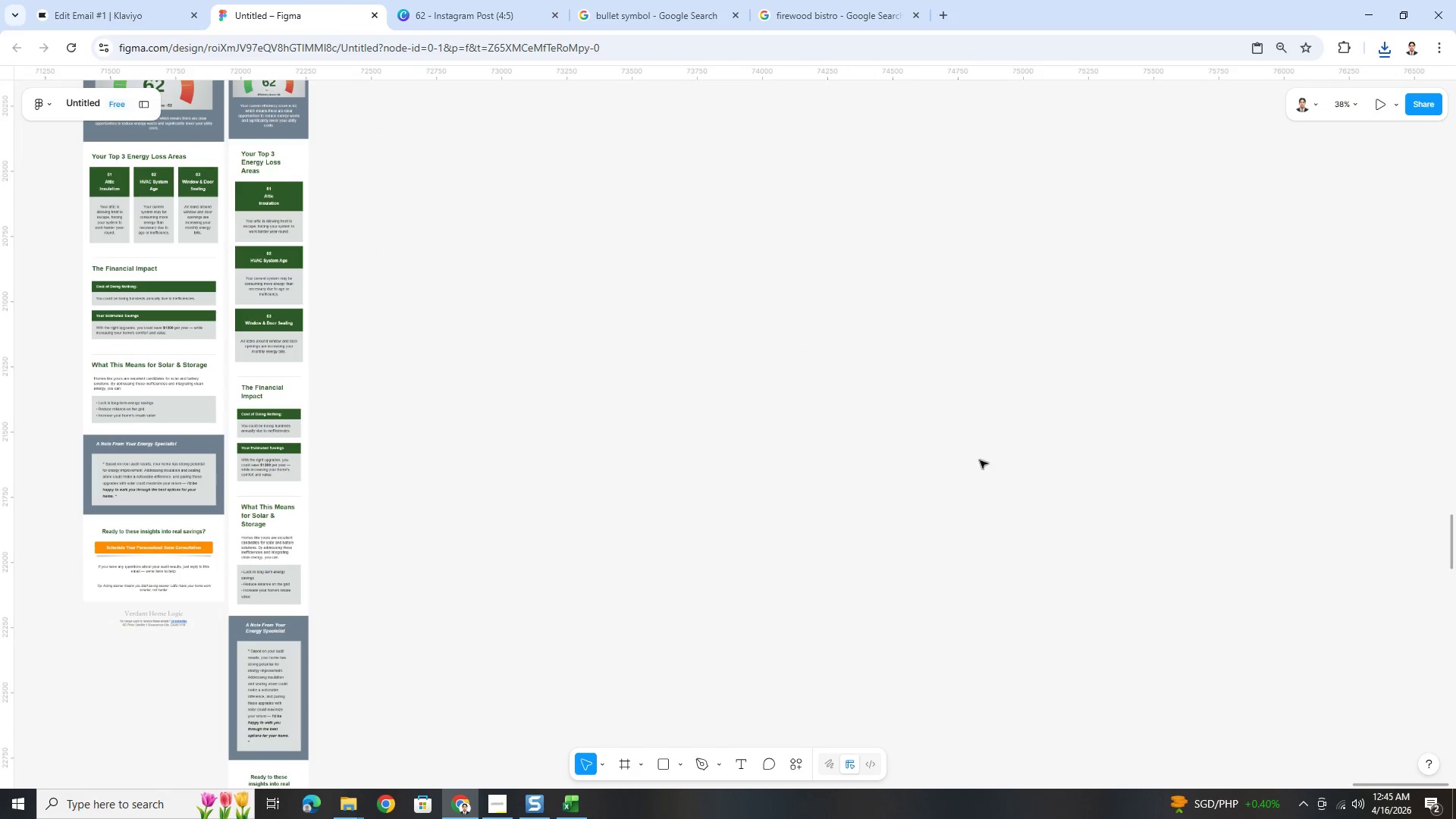 
hold_key(key=ControlLeft, duration=0.33)
scroll: coordinate [977, 453], scroll_direction: up, amount: 4.0
 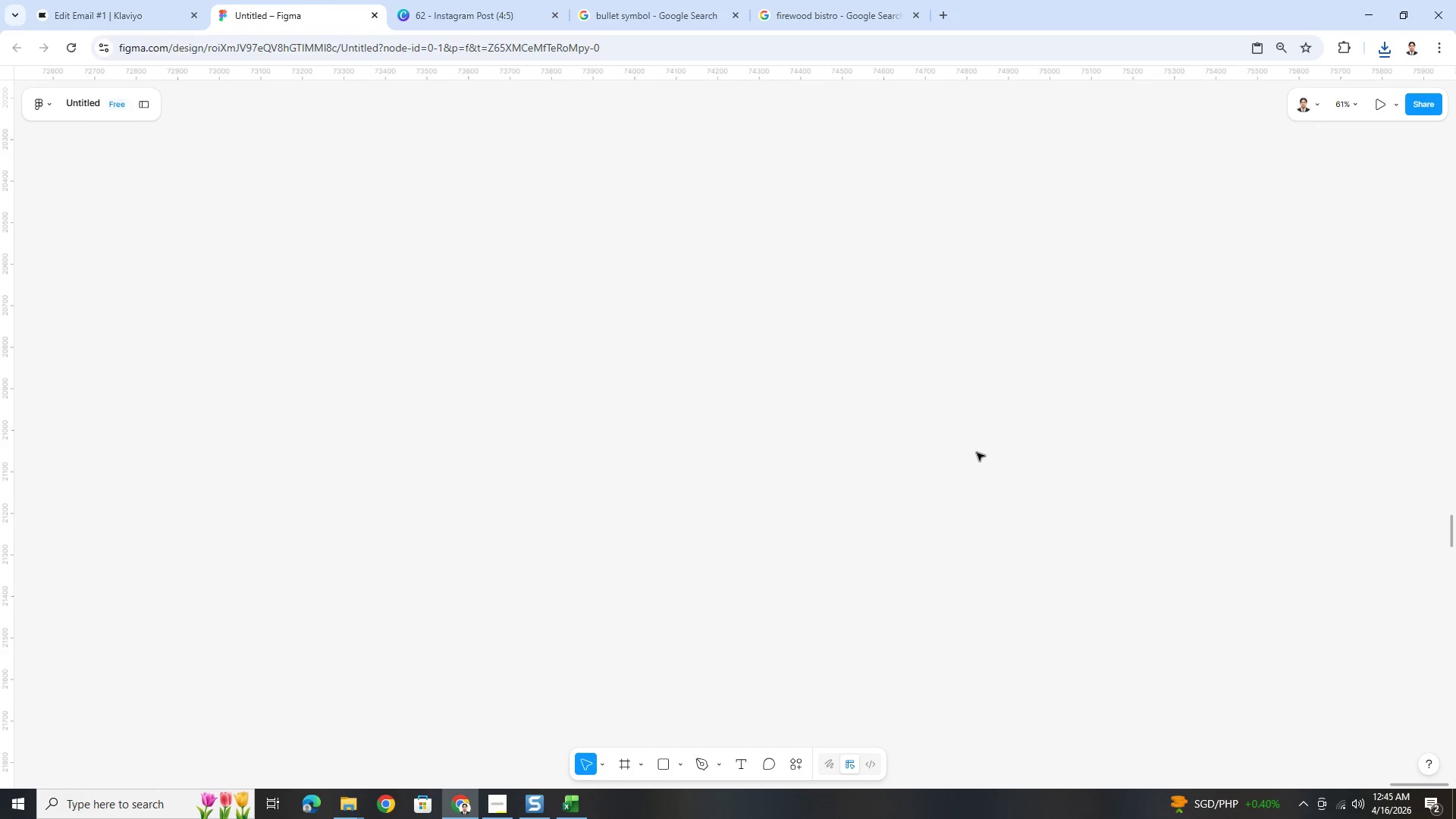 
key(Control+V)
 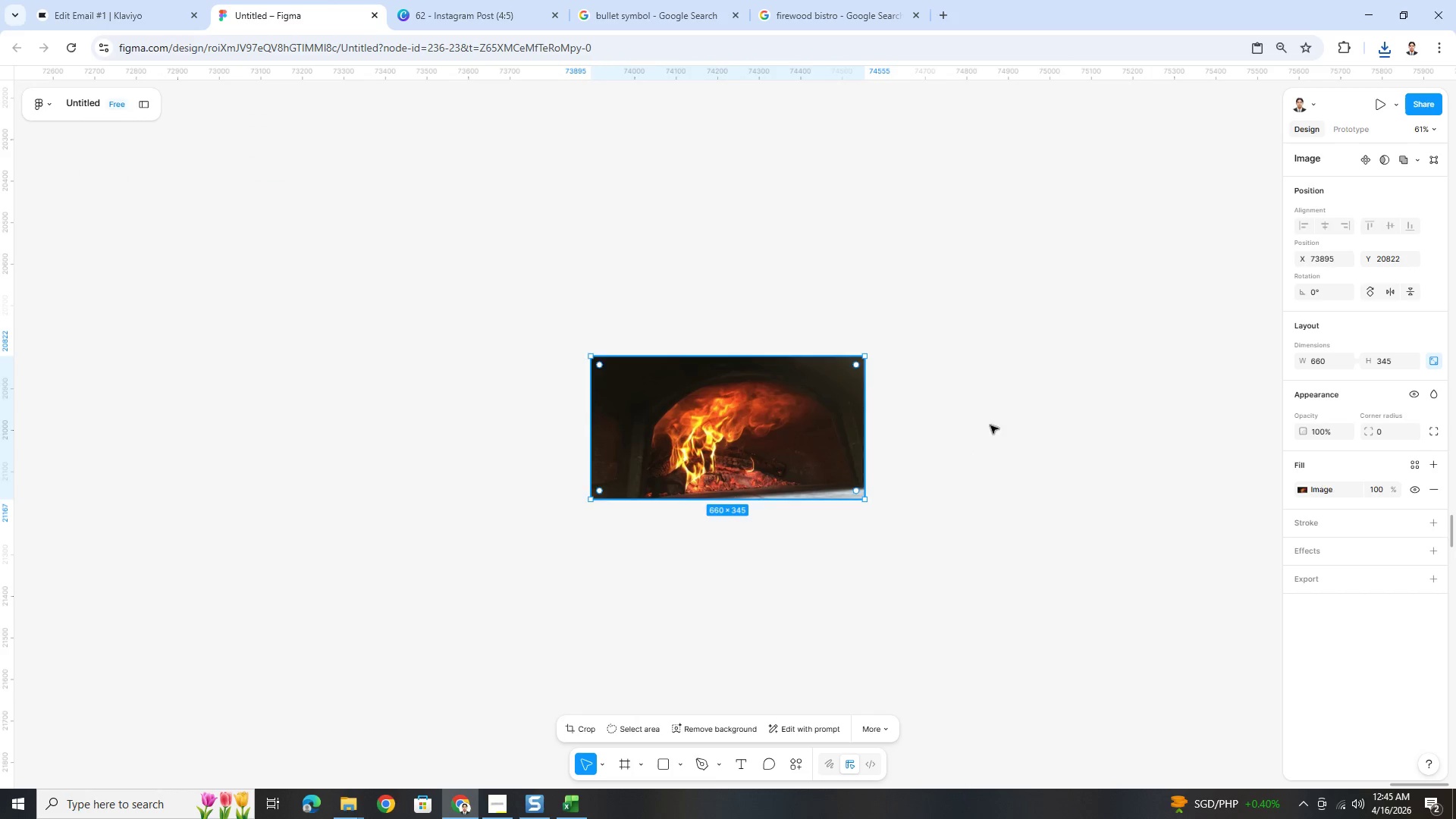 
hold_key(key=ControlLeft, duration=0.38)
scroll: coordinate [651, 434], scroll_direction: up, amount: 3.0
 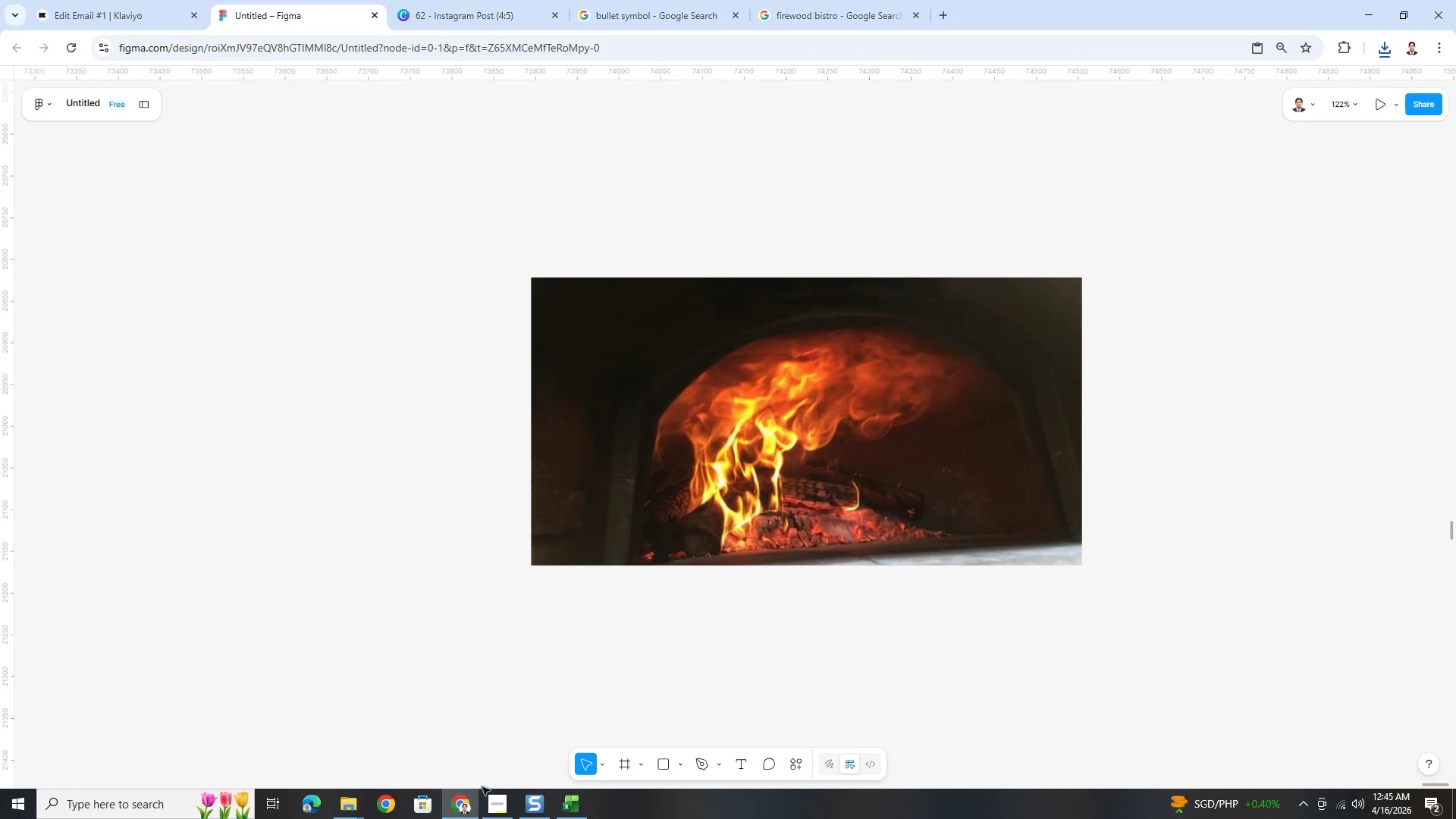 
hold_key(key=ControlLeft, duration=1.47)
scroll: coordinate [648, 679], scroll_direction: down, amount: 13.0
 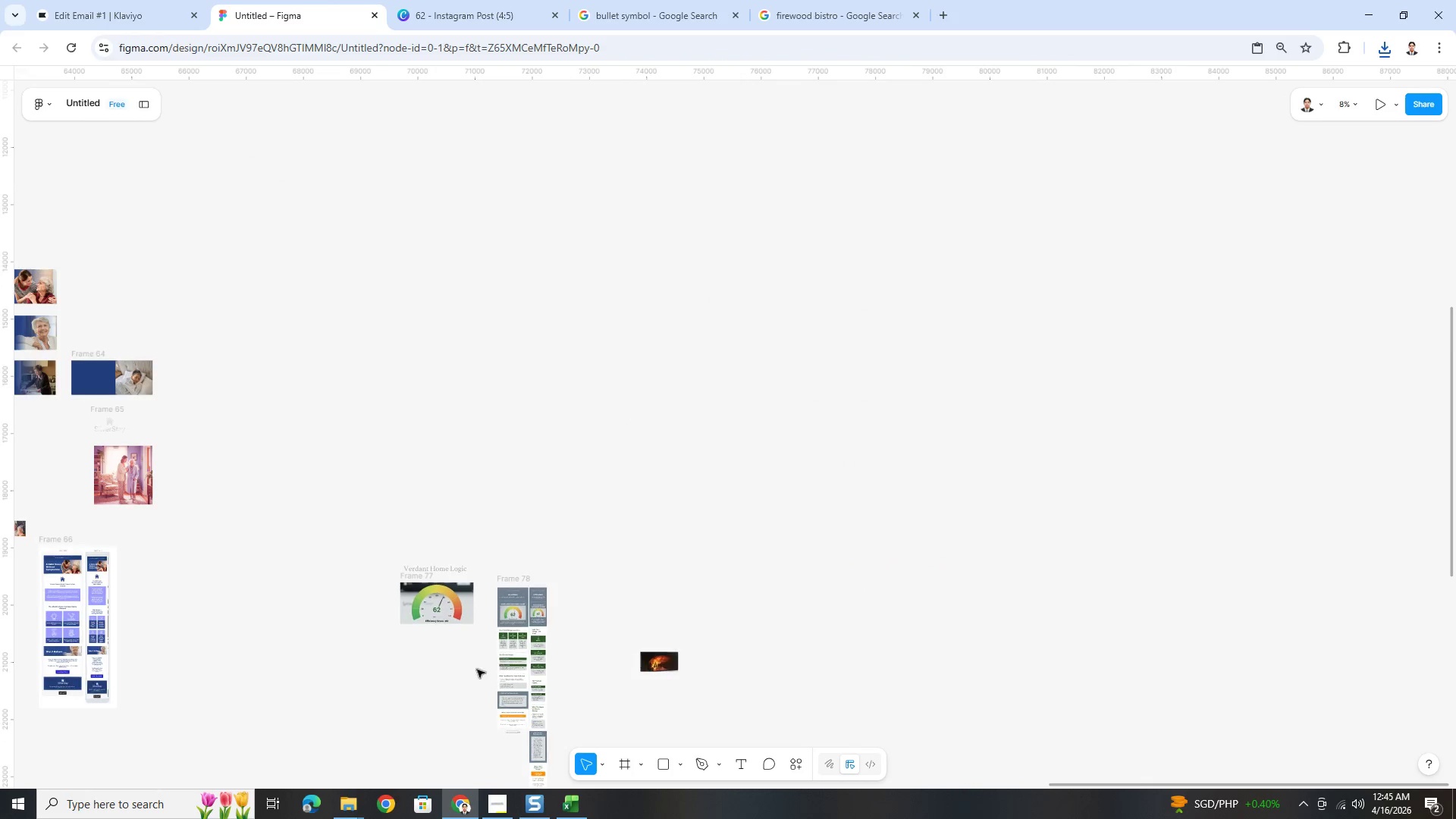 
hold_key(key=ControlLeft, duration=1.51)
 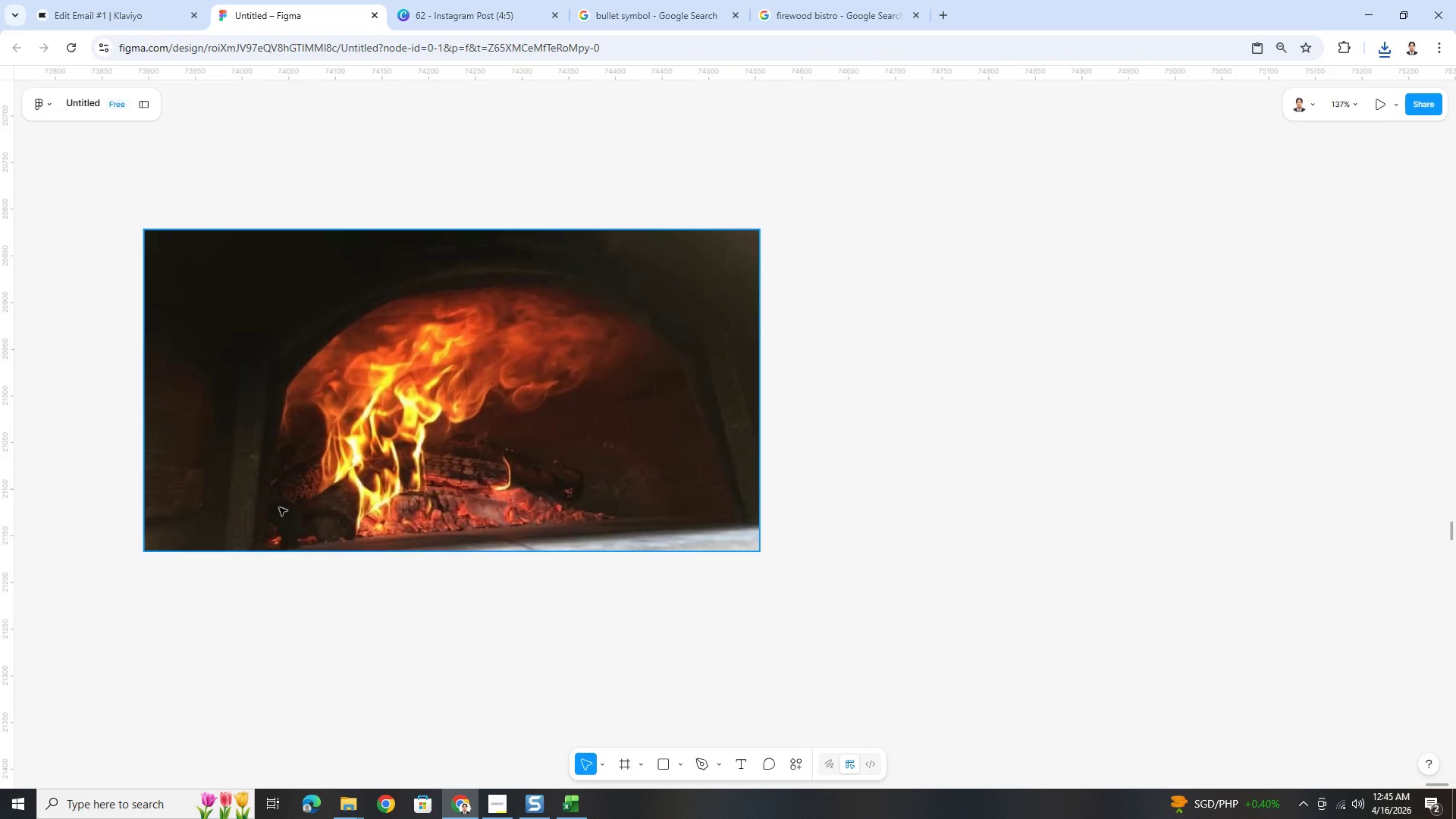 
scroll: coordinate [475, 677], scroll_direction: up, amount: 3.0
 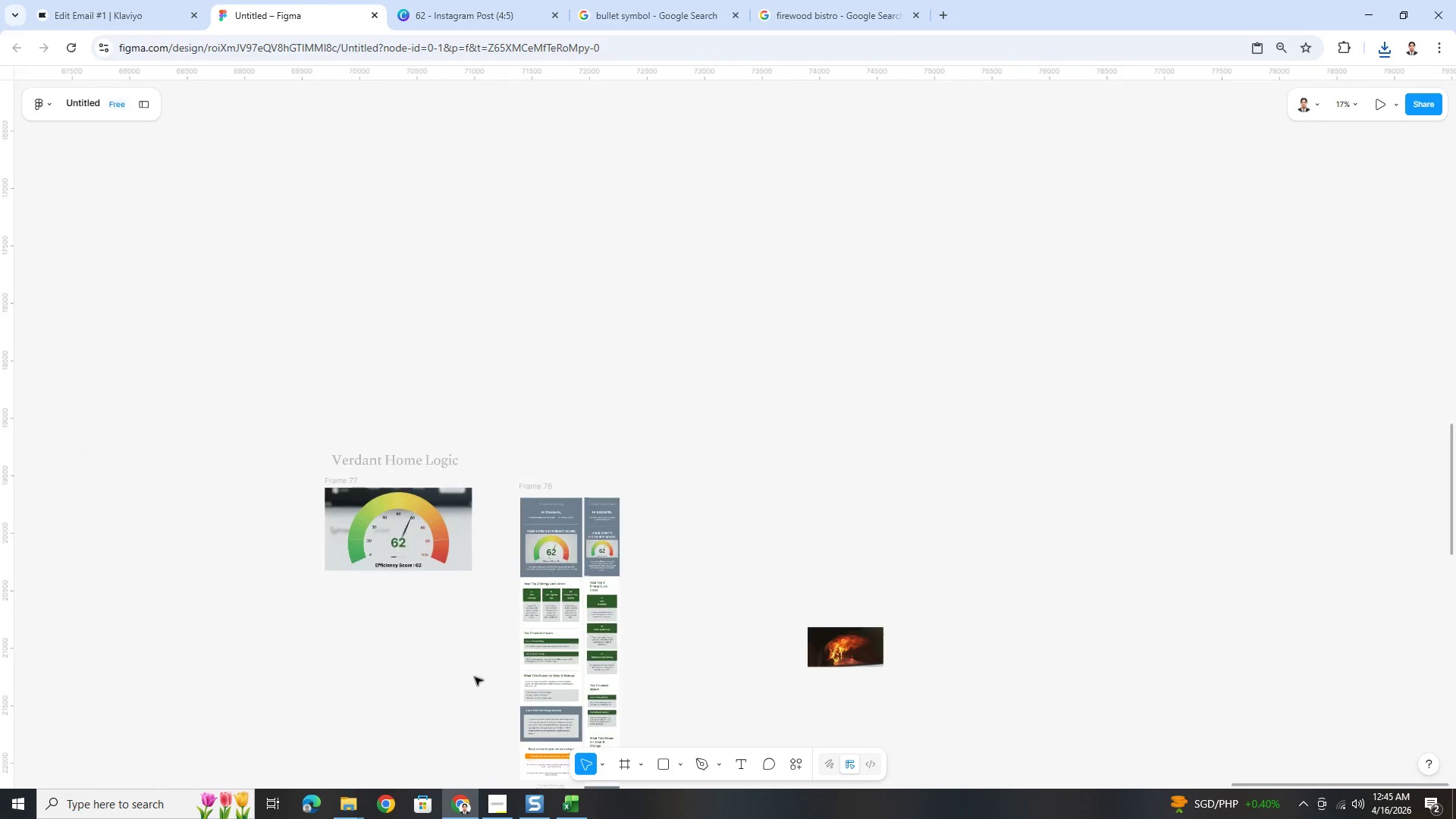 
scroll: coordinate [554, 669], scroll_direction: down, amount: 6.0
 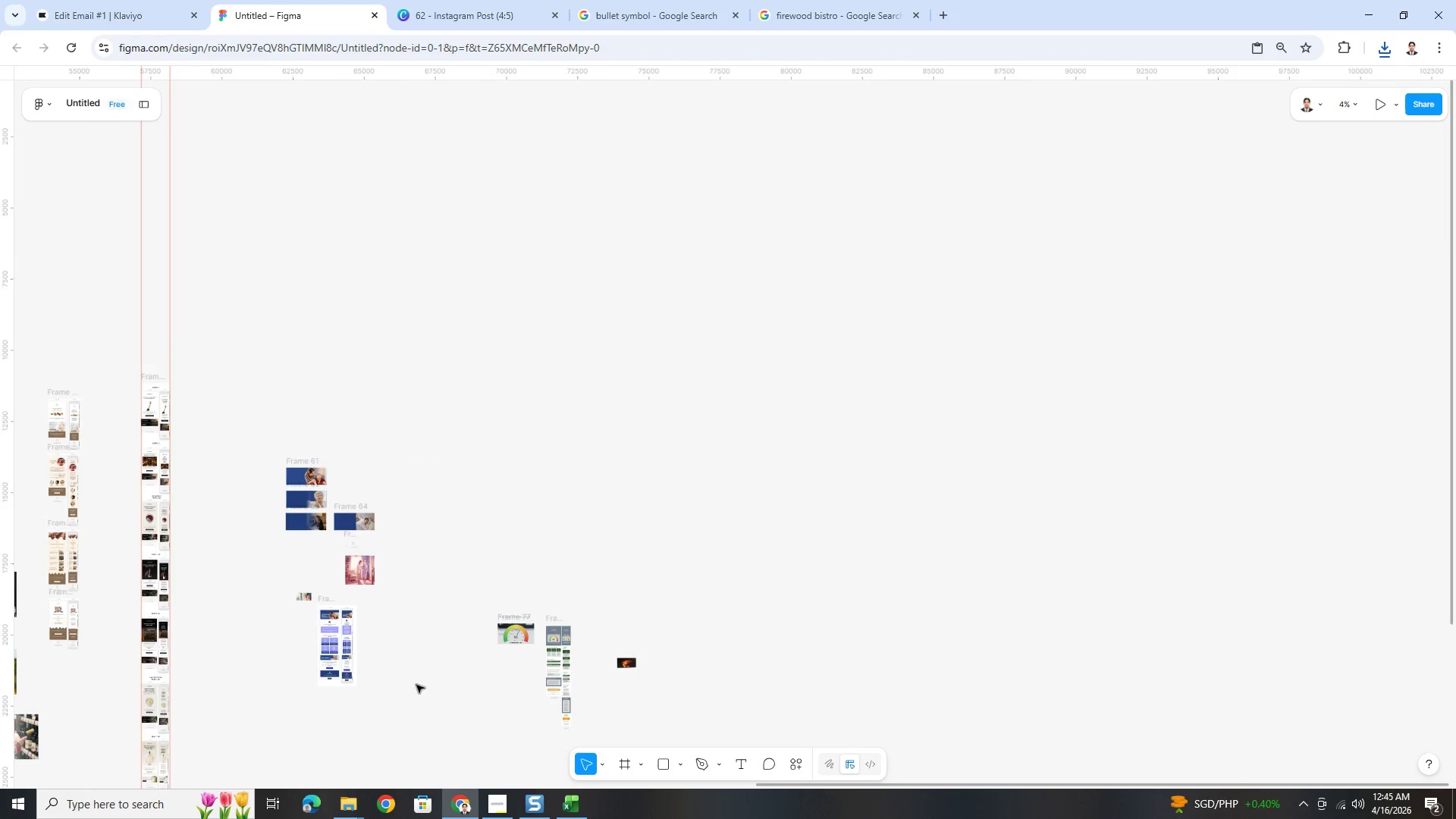 
hold_key(key=ControlLeft, duration=0.86)
scroll: coordinate [279, 507], scroll_direction: up, amount: 17.0
 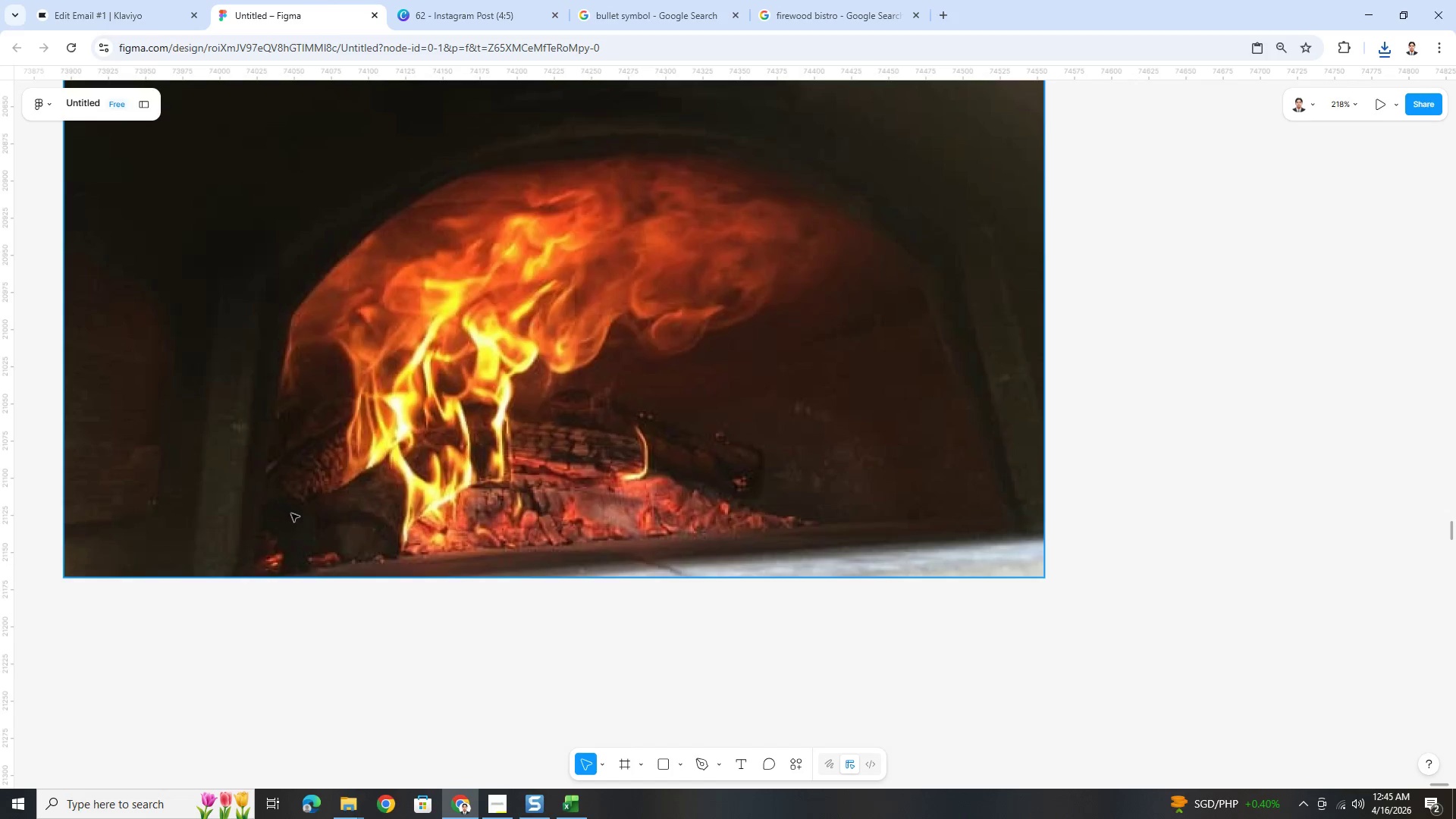 
hold_key(key=ControlLeft, duration=0.84)
scroll: coordinate [132, 475], scroll_direction: down, amount: 1.0
 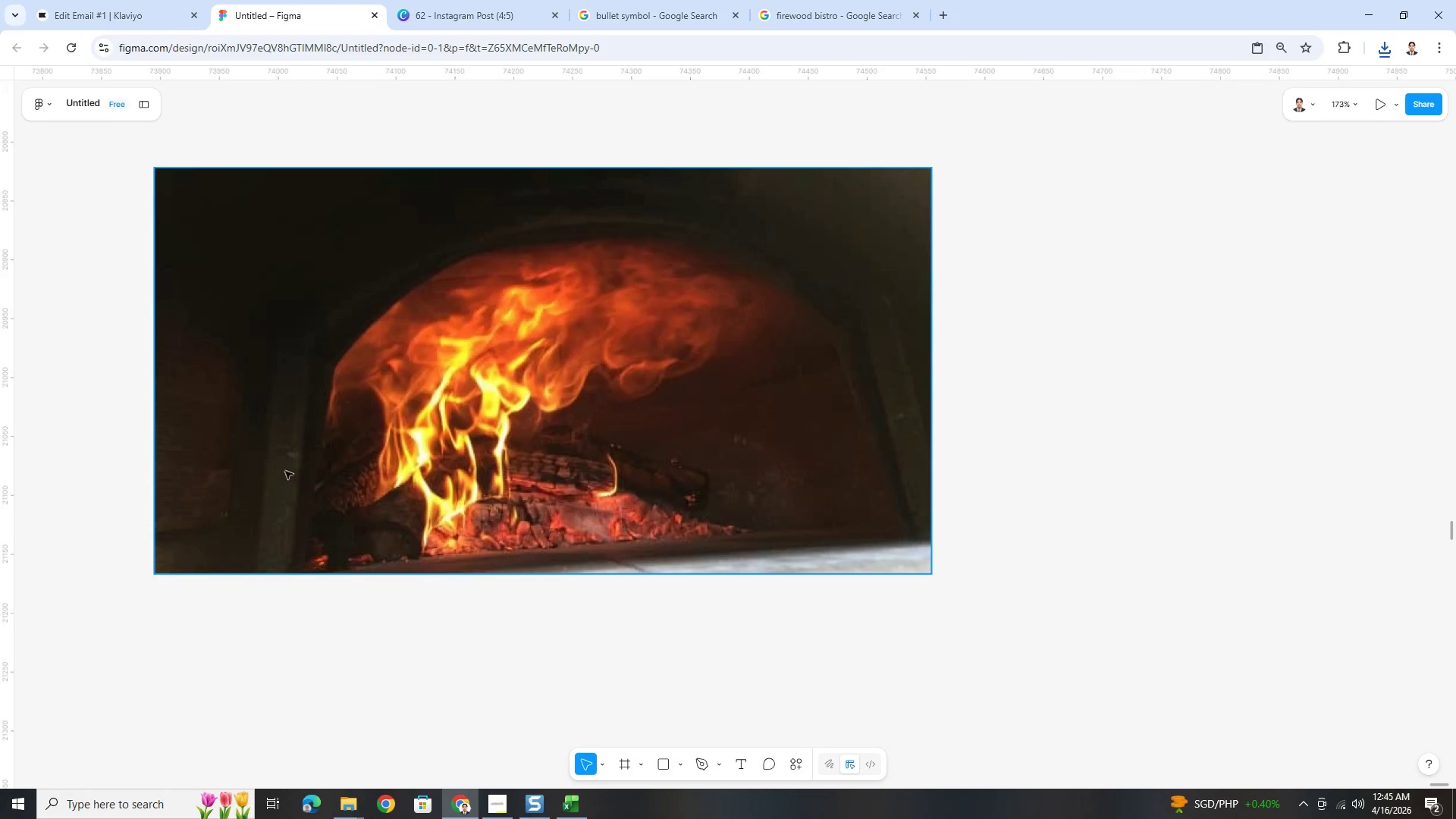 
hold_key(key=ControlLeft, duration=0.39)
 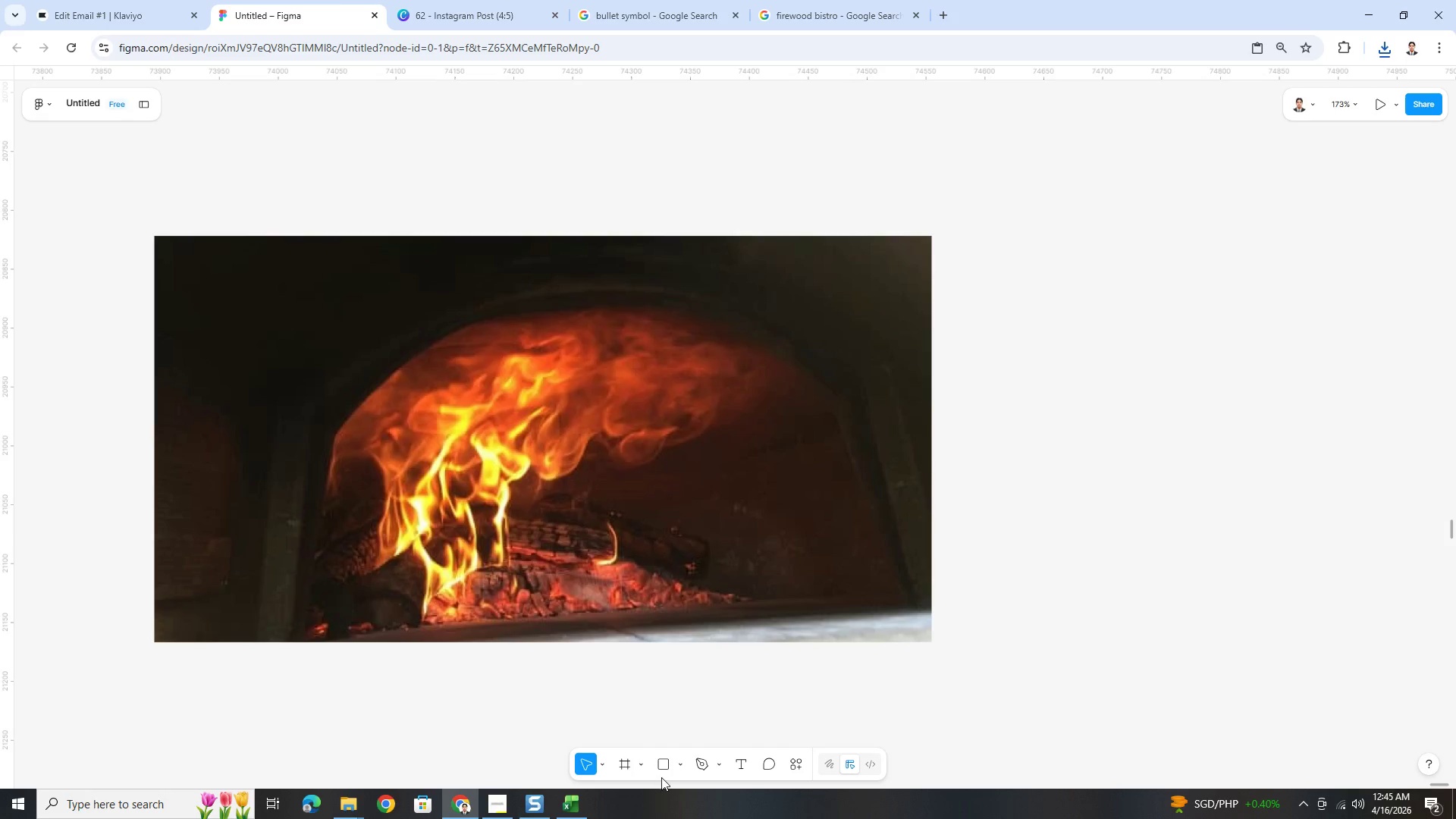 
scroll: coordinate [287, 471], scroll_direction: up, amount: 1.0
 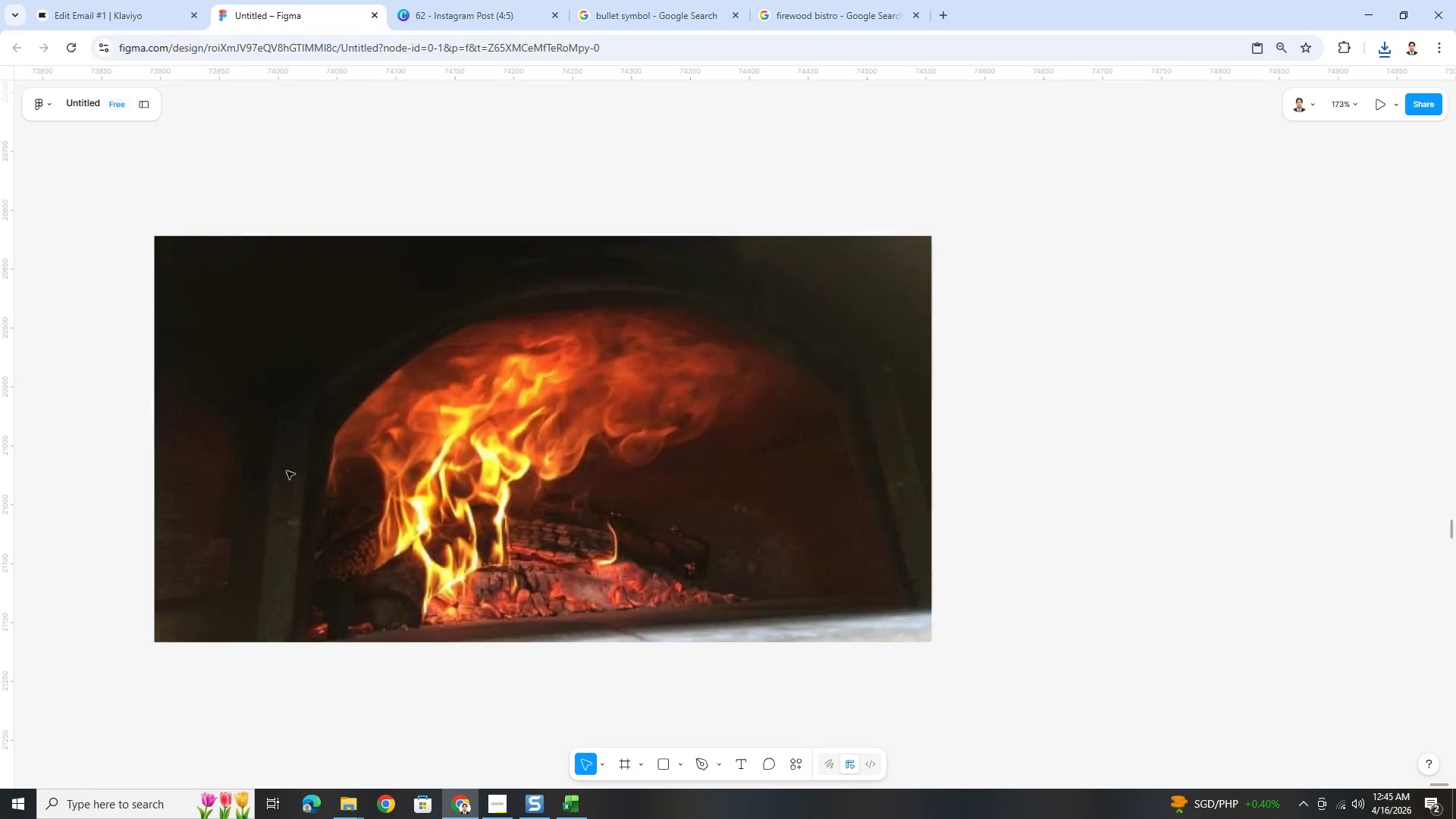 
left_click([665, 769])
 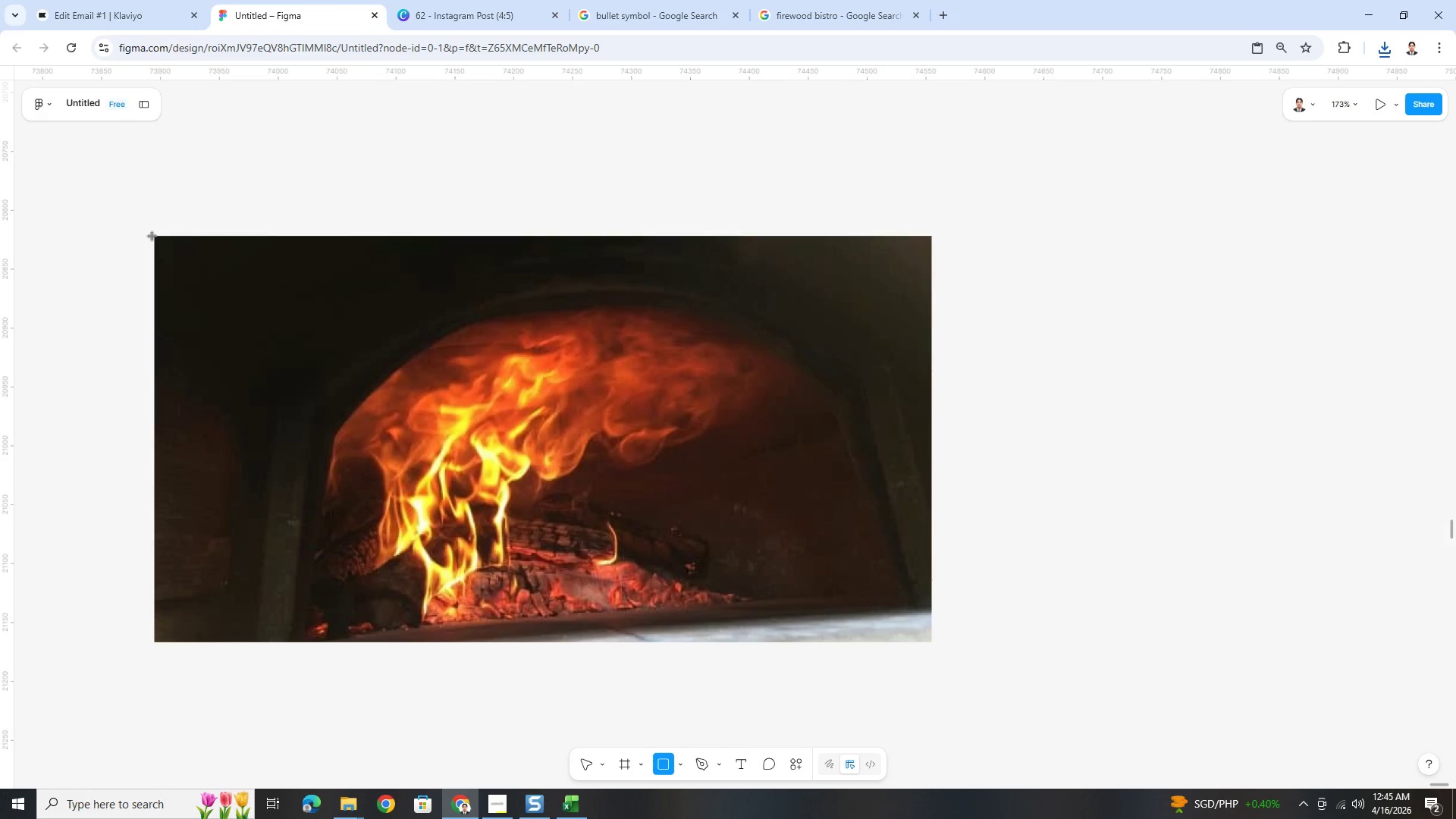 
left_click_drag(start_coordinate=[152, 236], to_coordinate=[931, 316])
 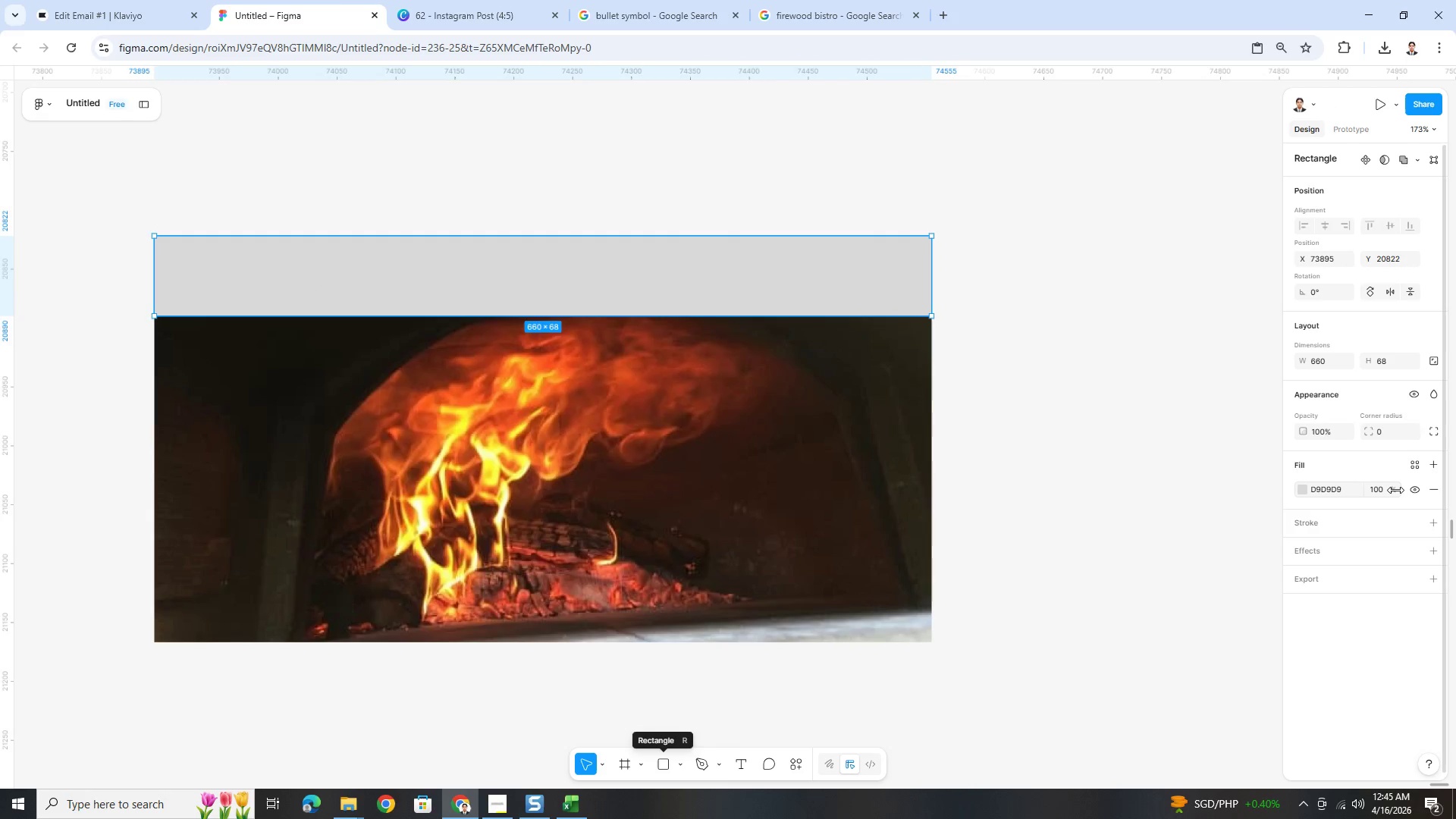 
left_click([1304, 491])
 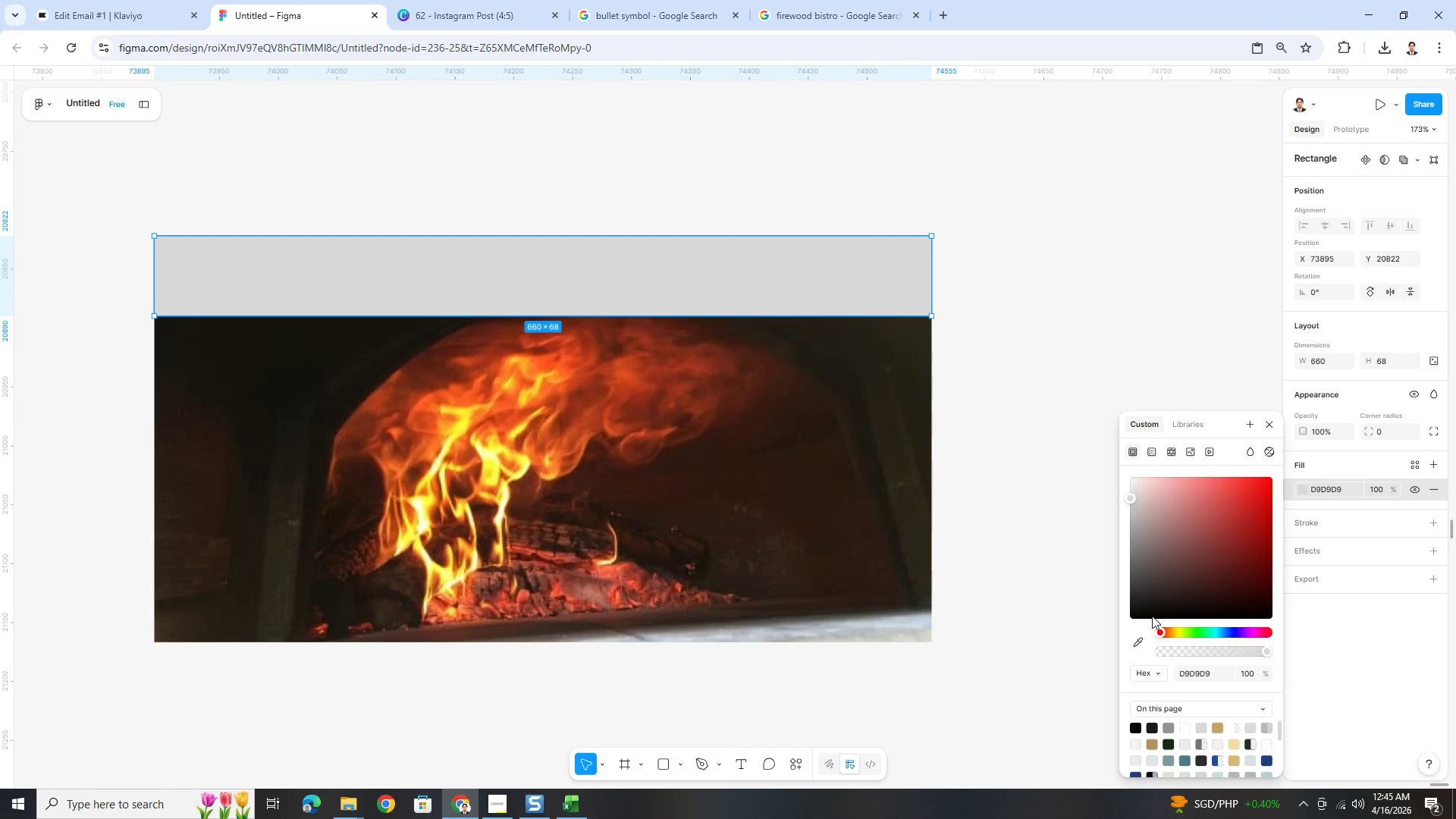 
left_click([1141, 613])
 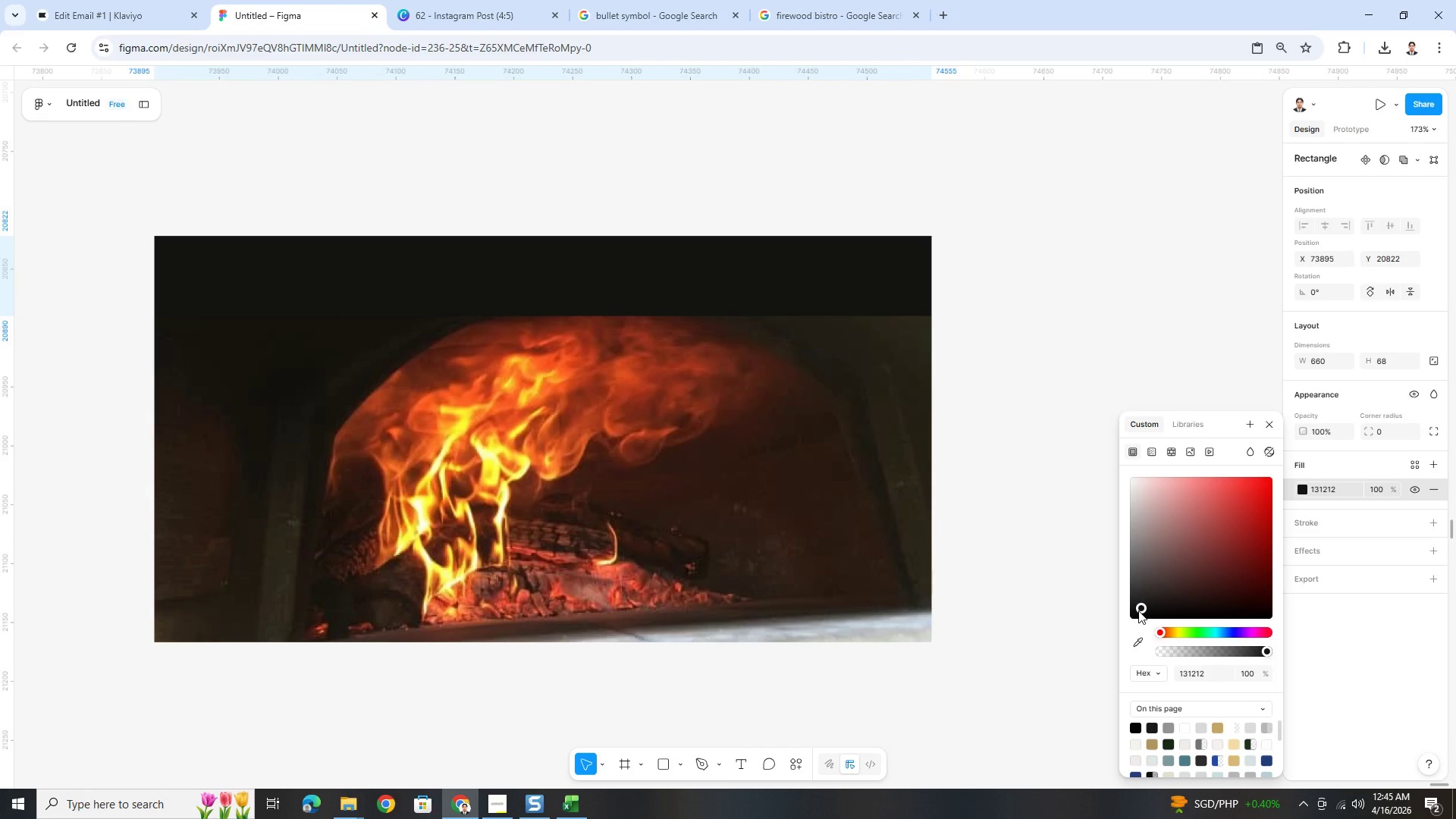 
left_click_drag(start_coordinate=[1138, 610], to_coordinate=[1116, 638])
 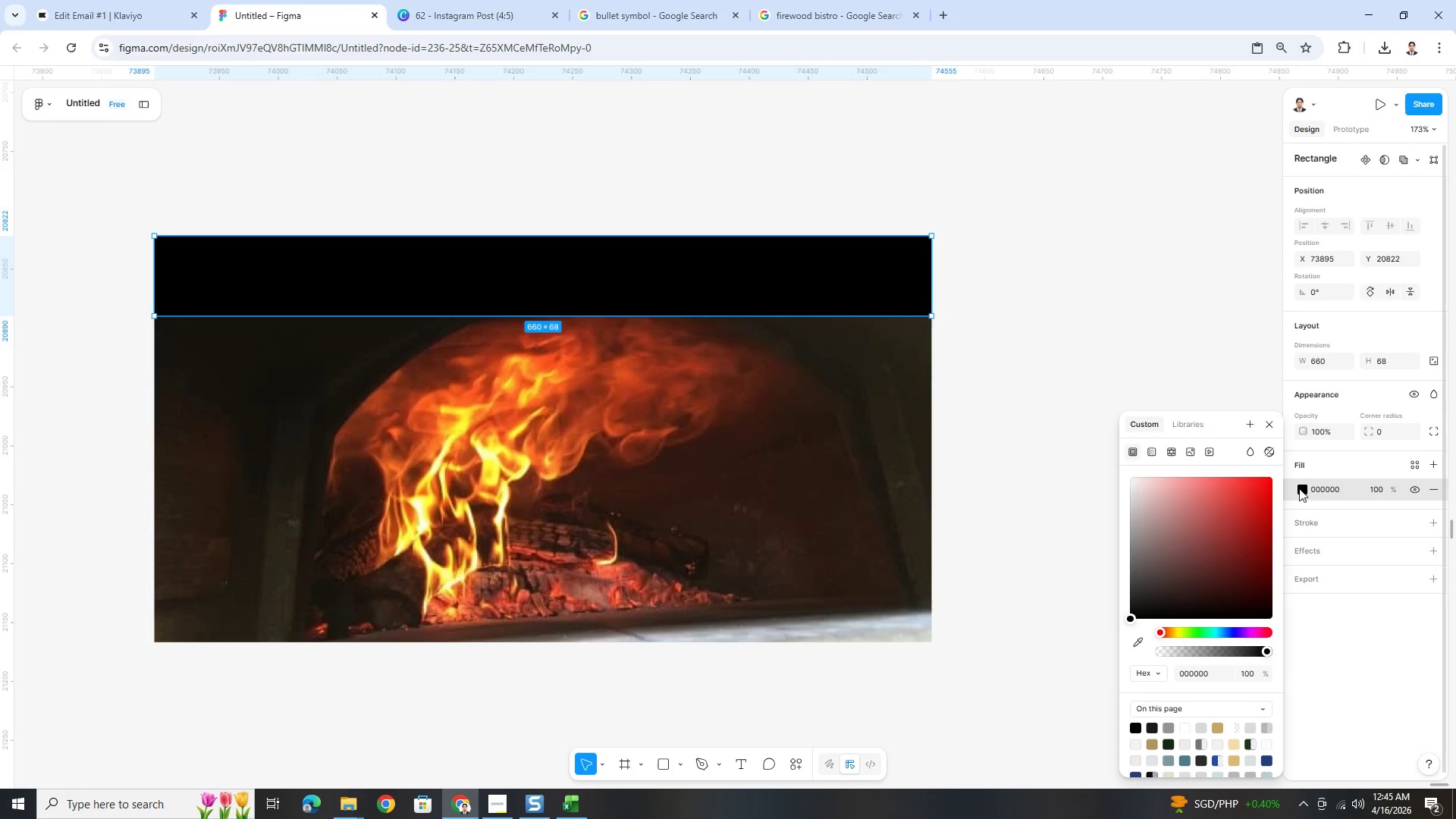 
left_click([1151, 452])
 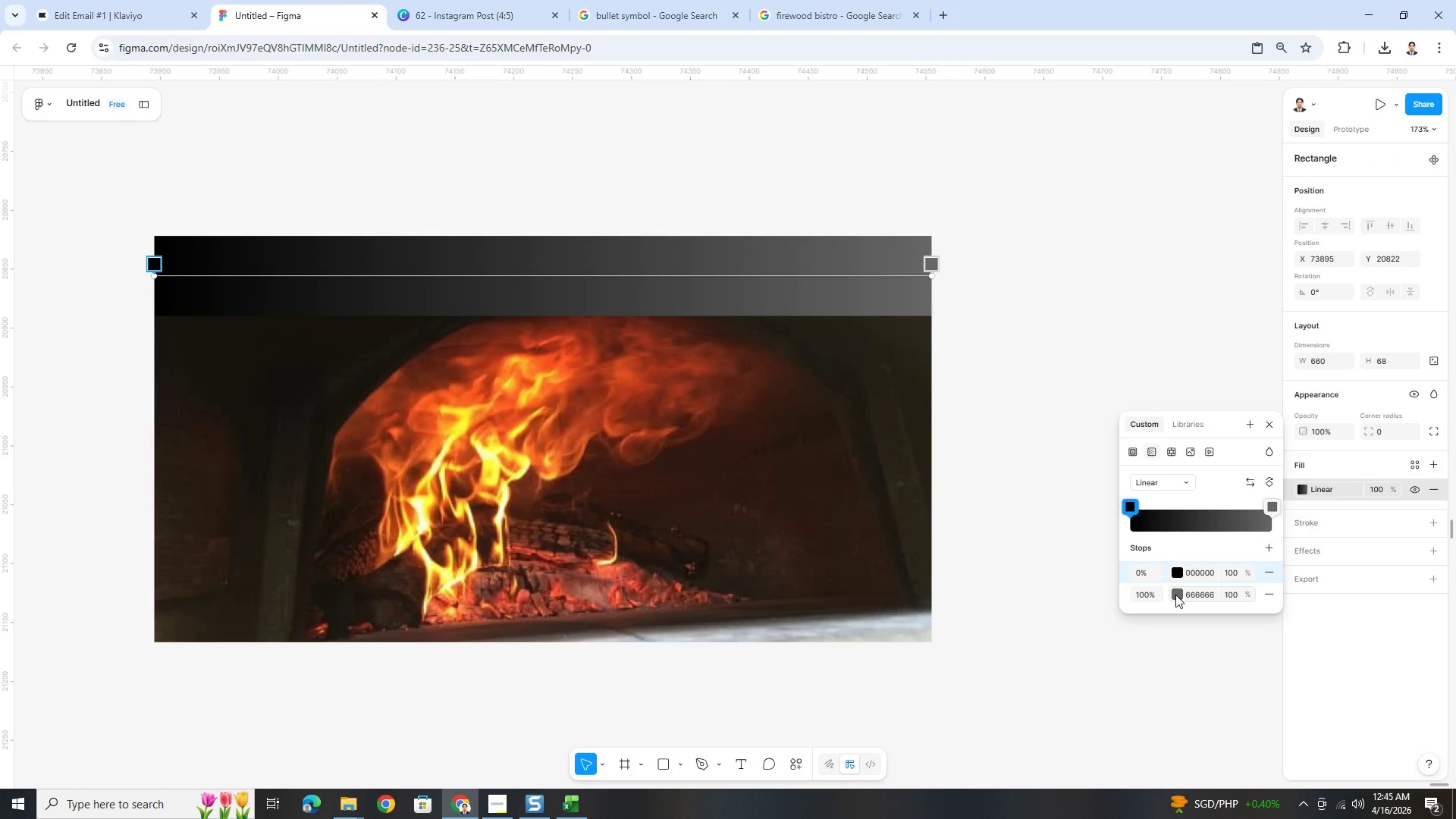 
left_click([1175, 595])
 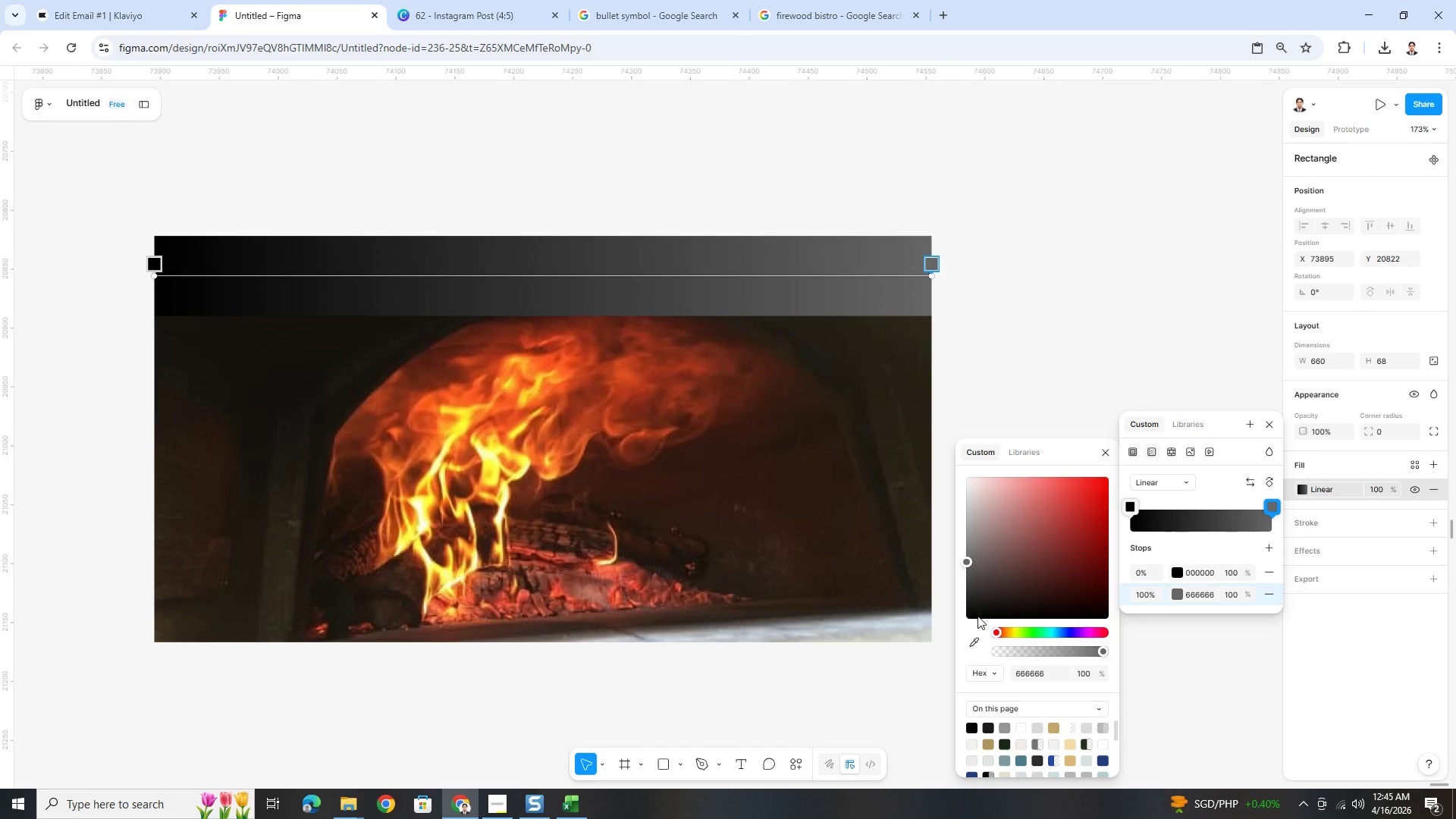 
left_click([974, 613])
 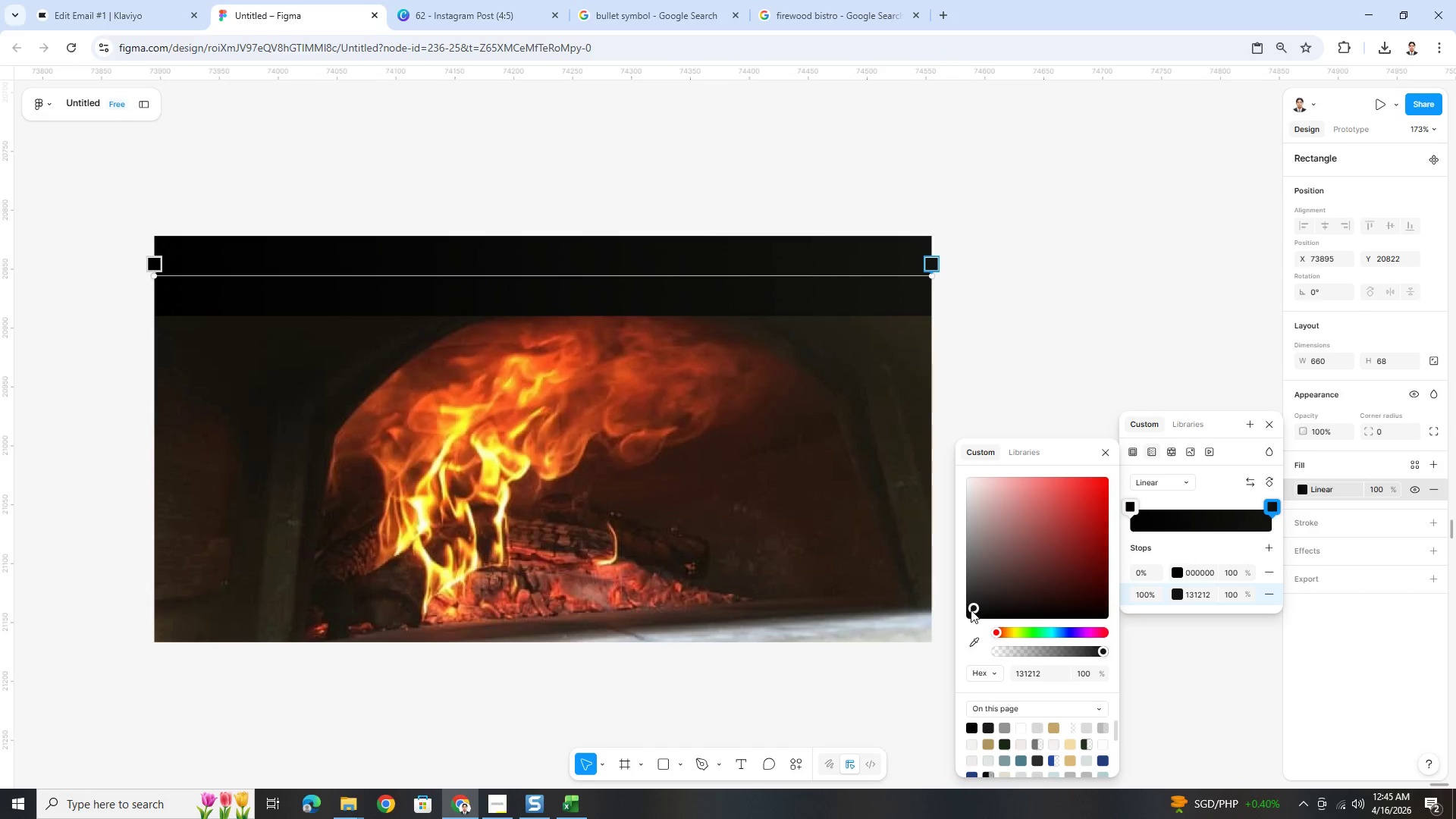 
left_click_drag(start_coordinate=[974, 608], to_coordinate=[963, 632])
 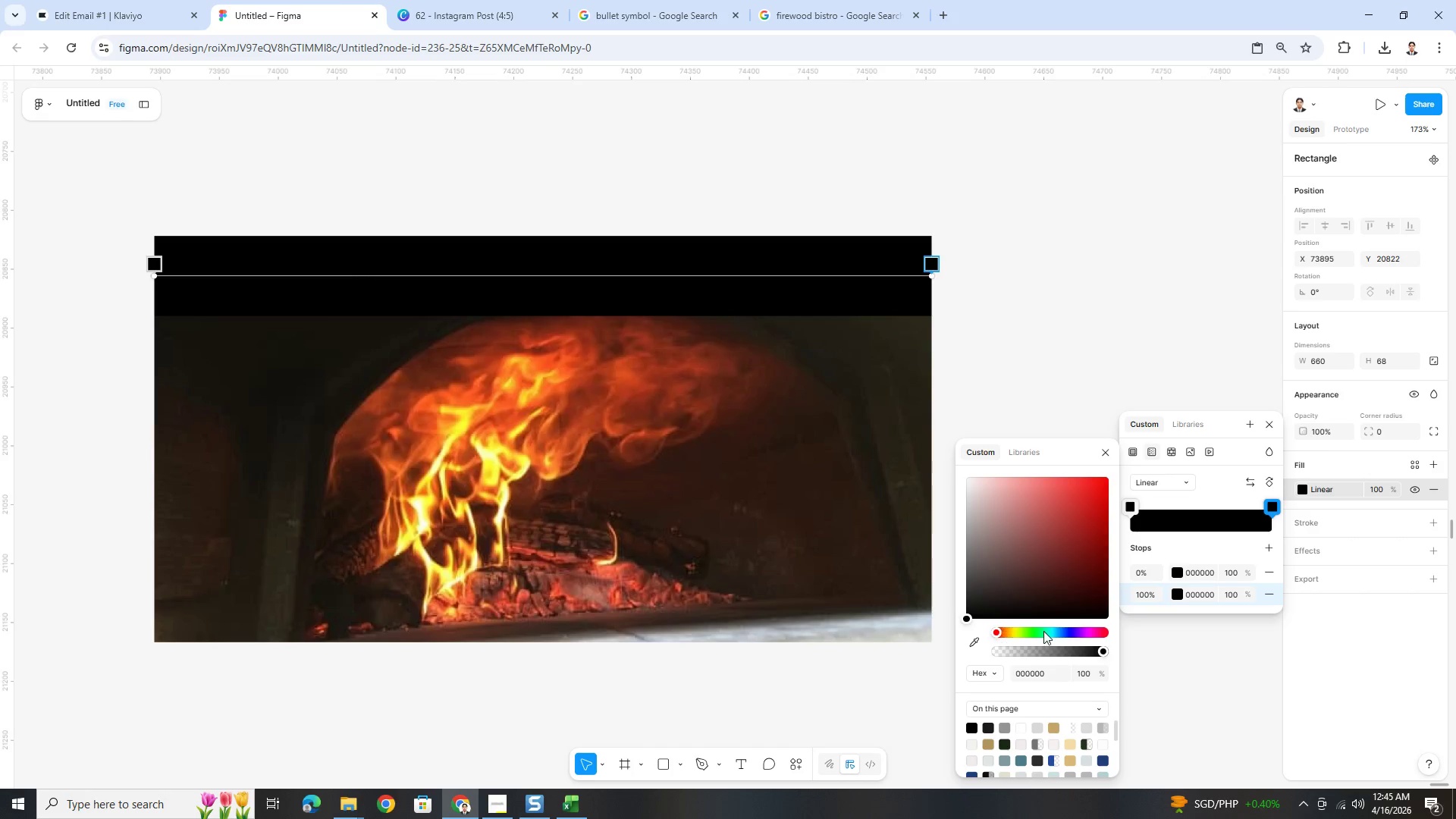 
left_click_drag(start_coordinate=[1101, 650], to_coordinate=[945, 665])
 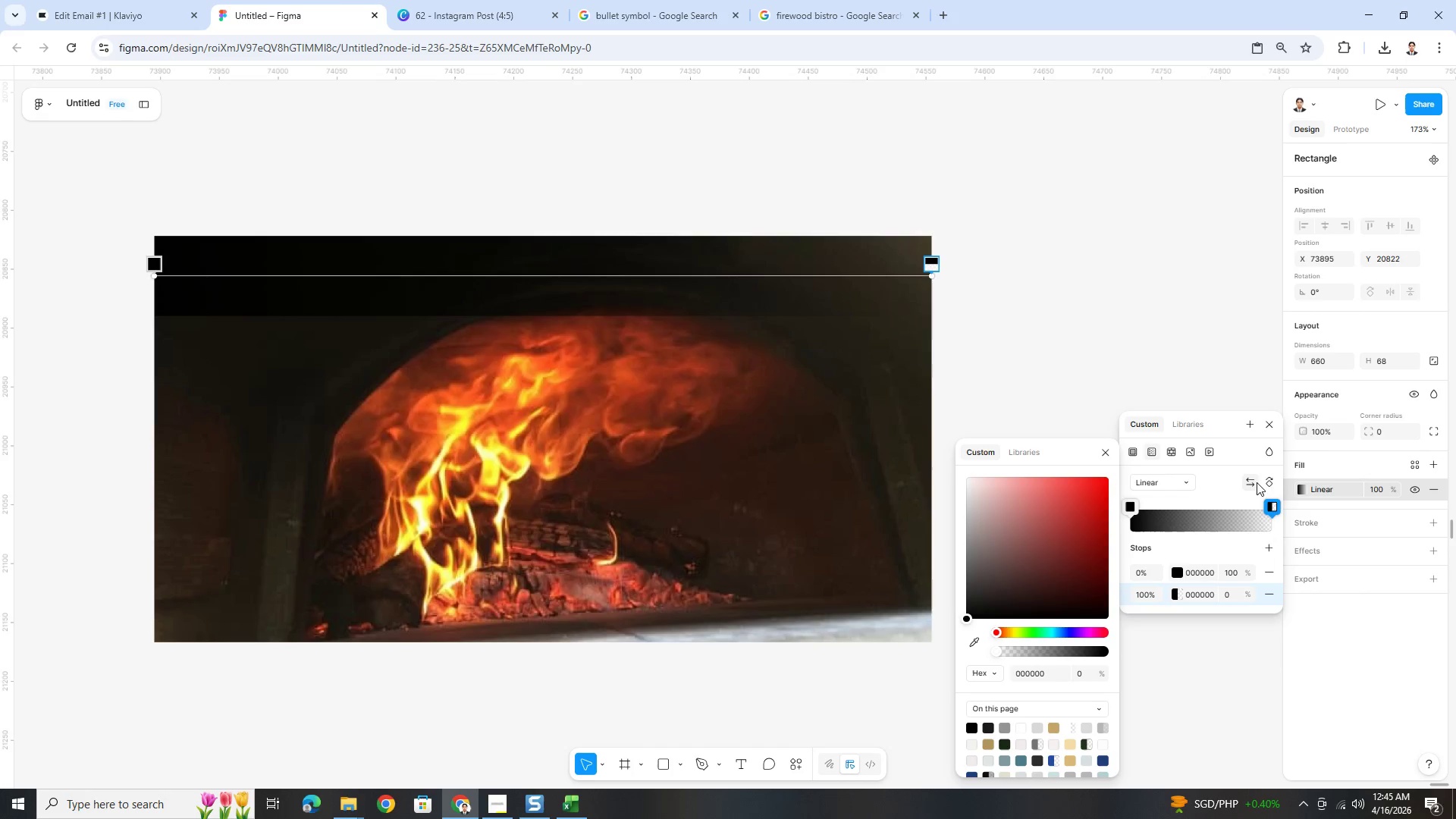 
left_click([1266, 480])
 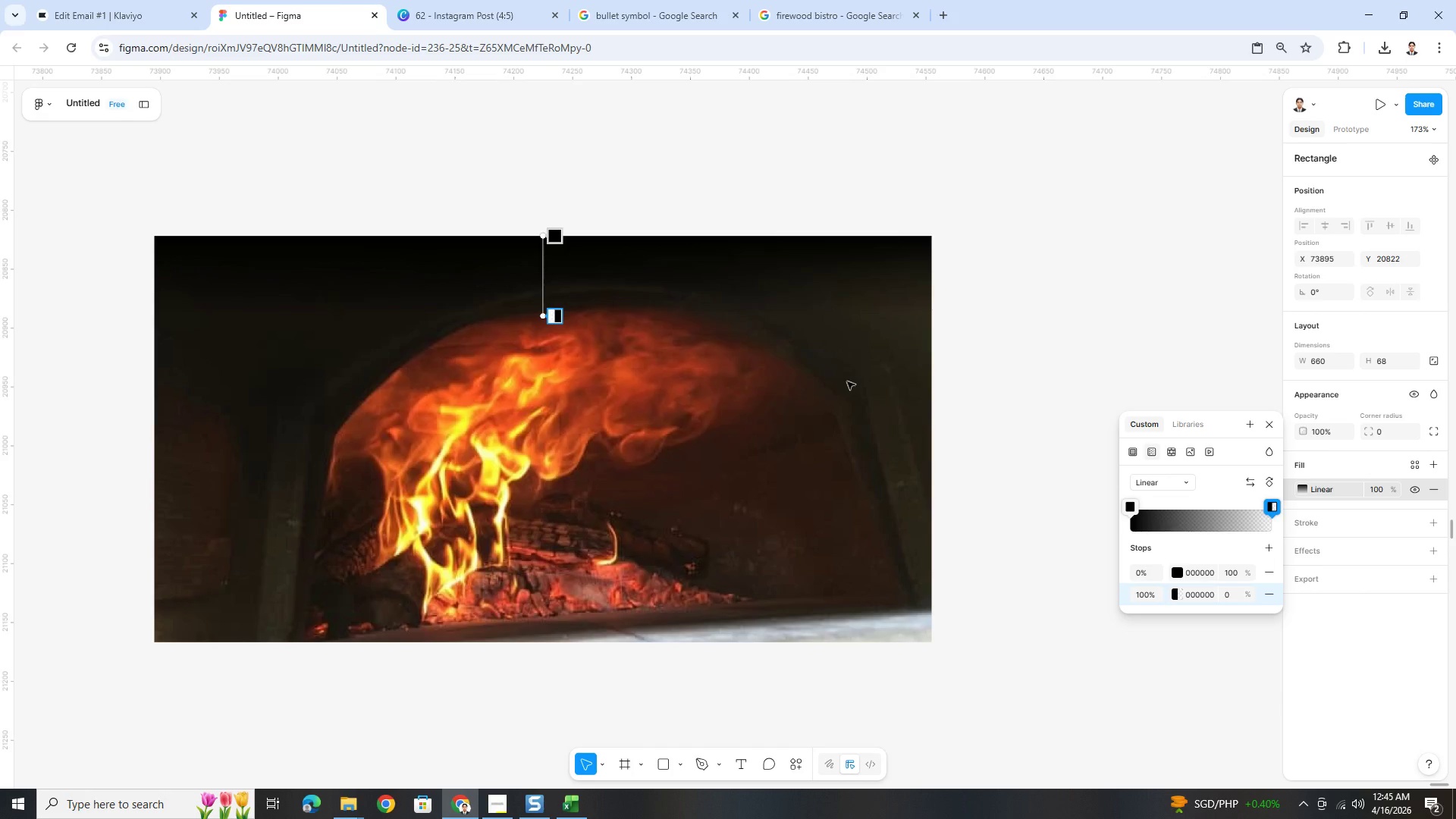 
double_click([1075, 329])
 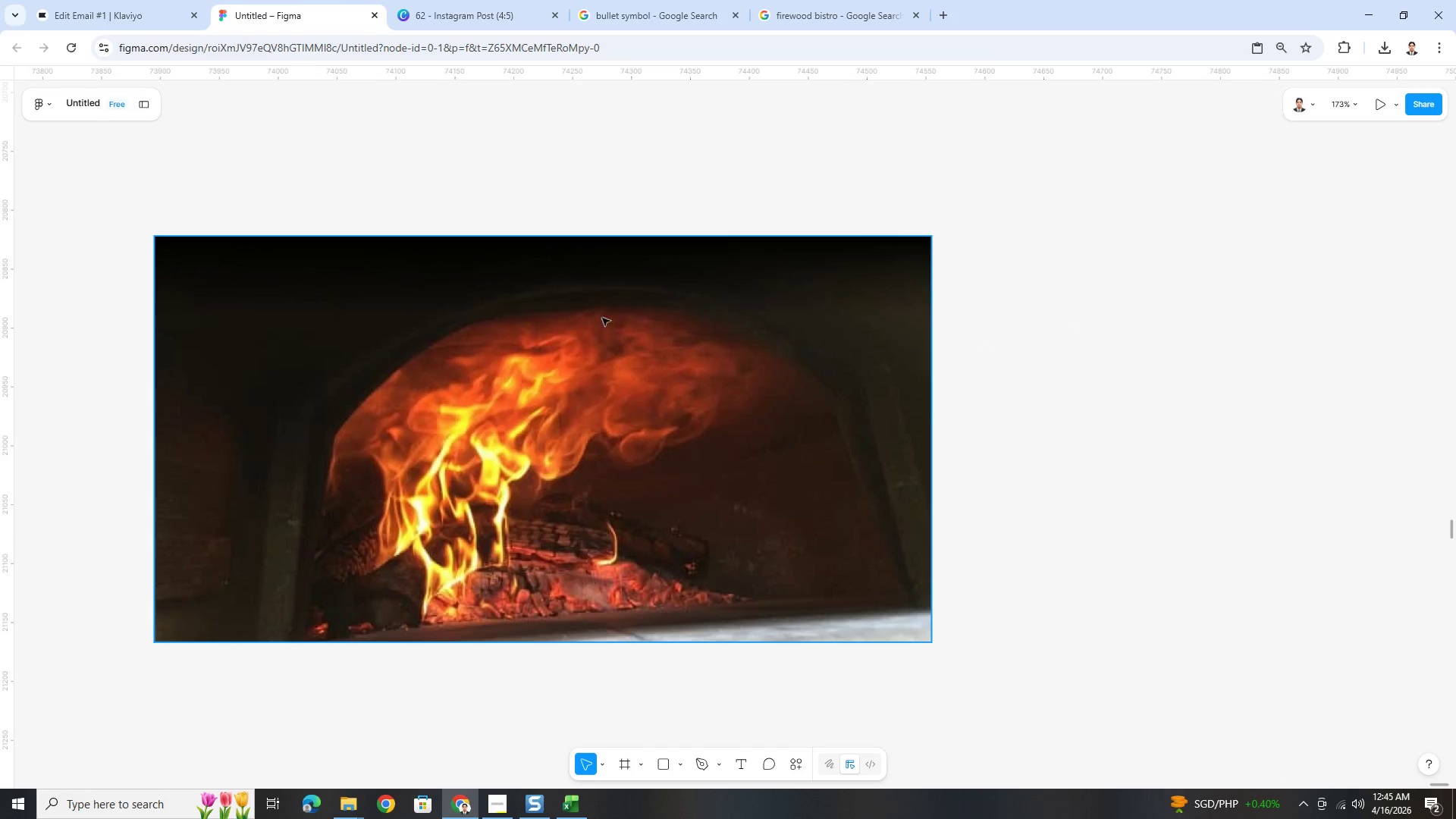 
left_click([601, 288])
 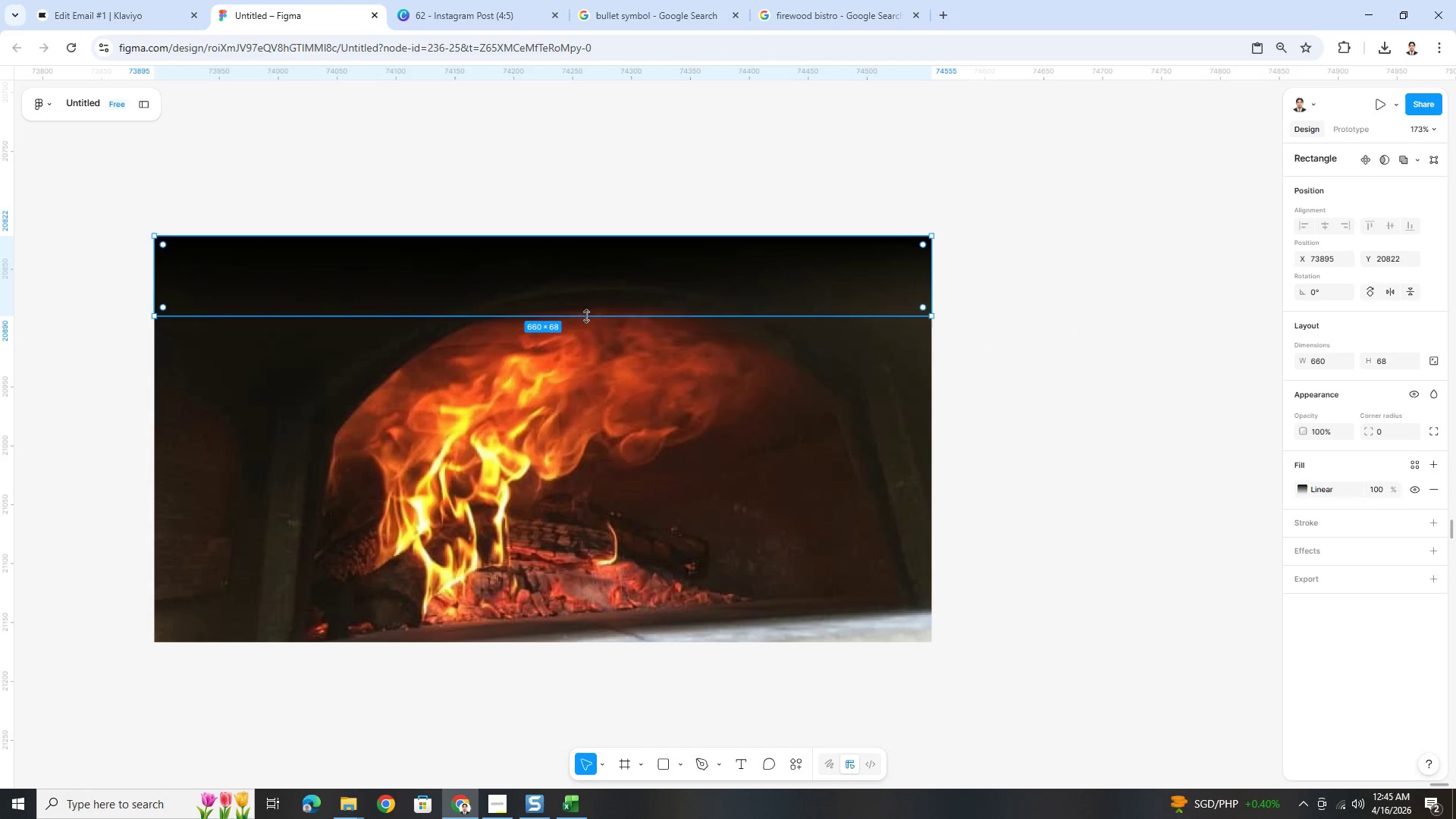 
left_click_drag(start_coordinate=[585, 315], to_coordinate=[657, 315])
 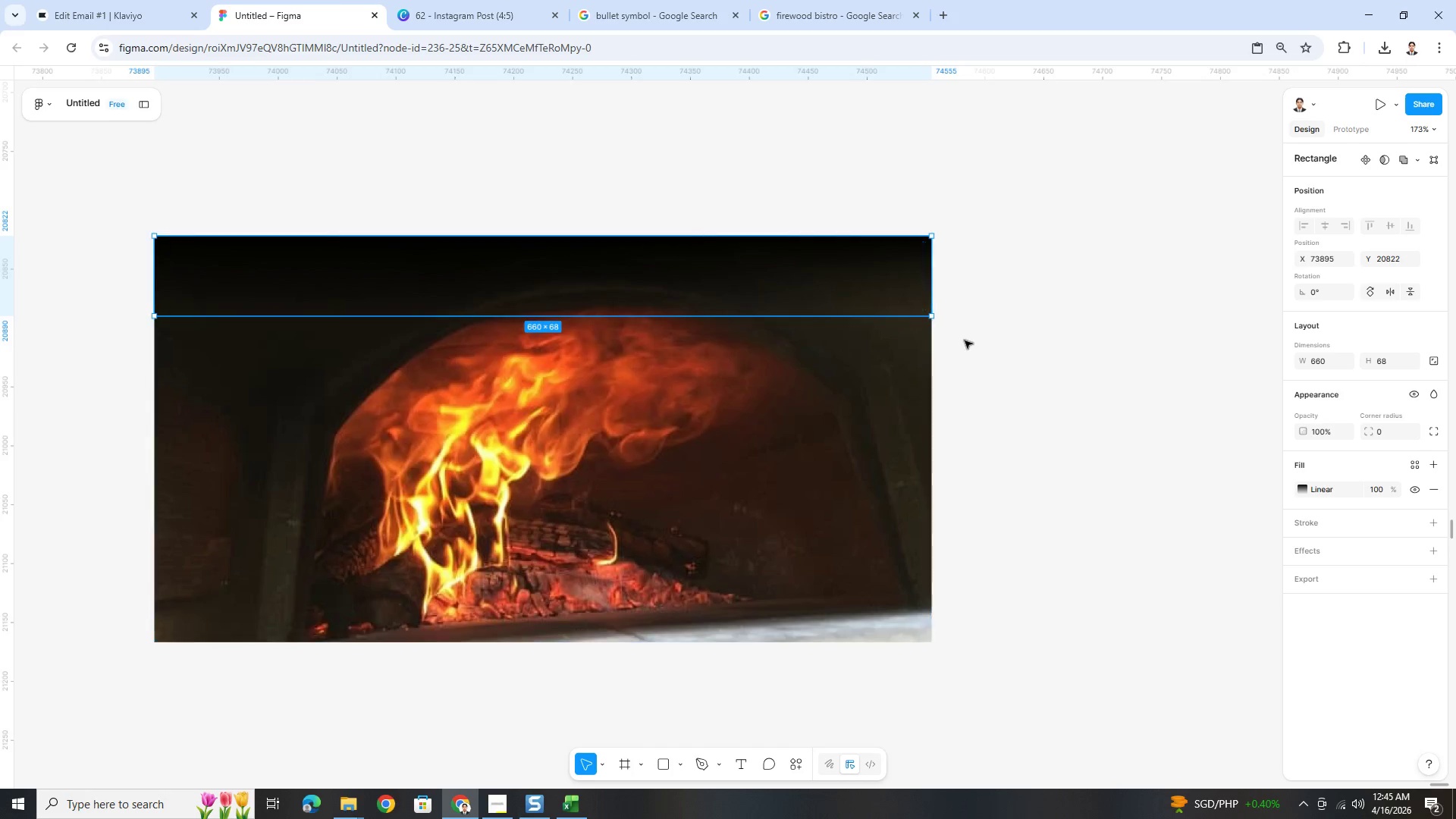 
left_click([967, 341])
 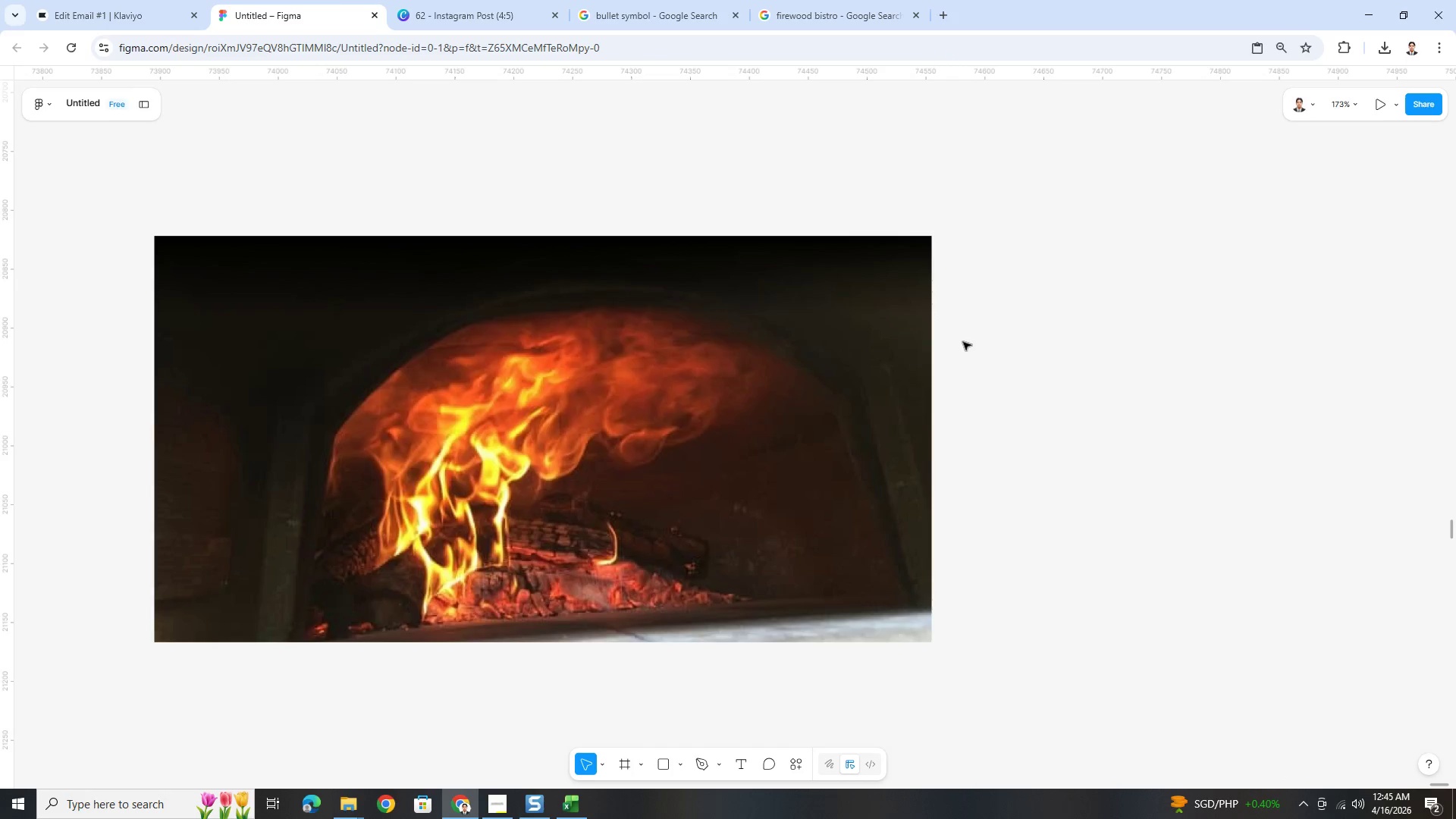 
left_click([802, 341])
 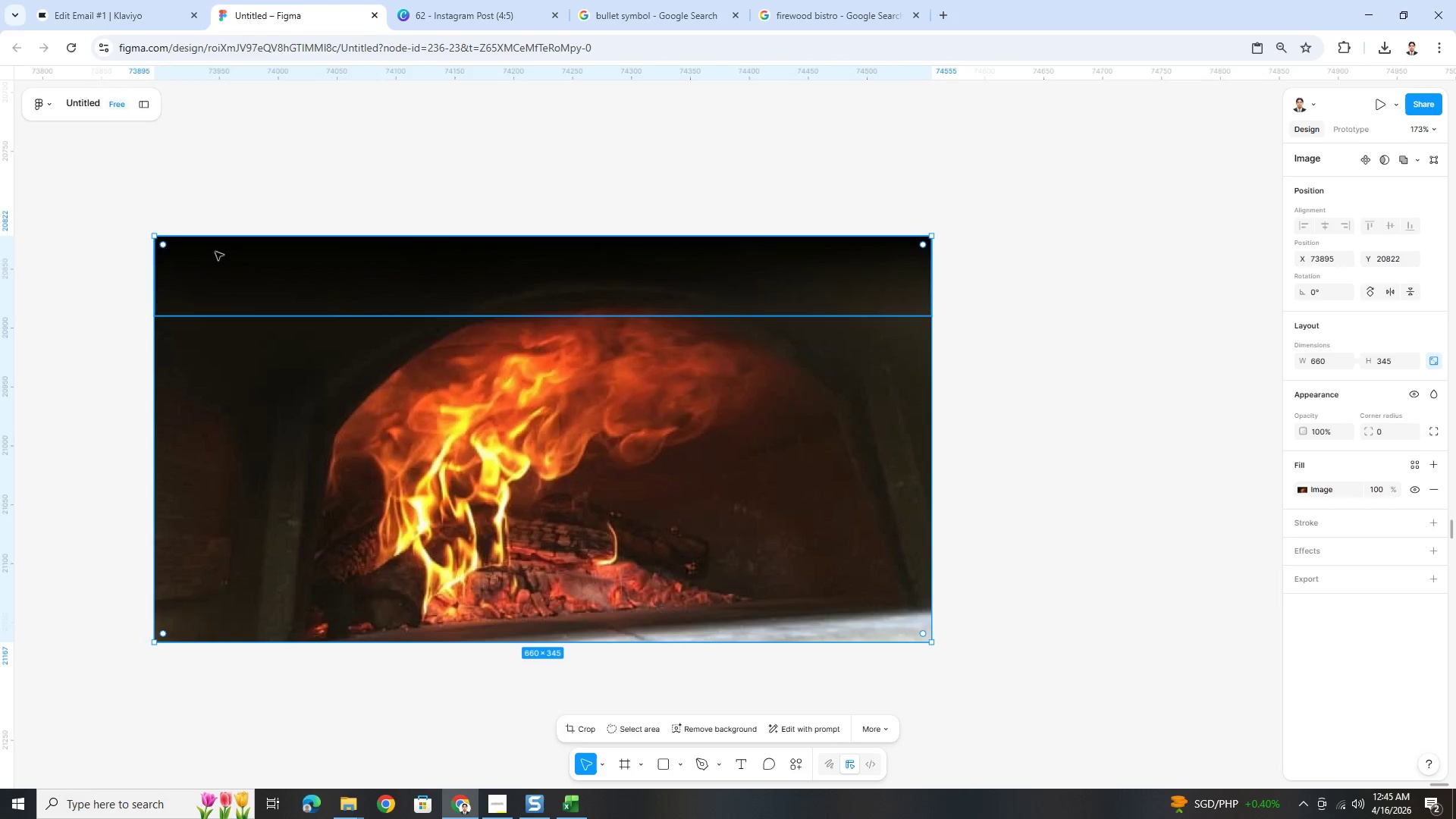 
left_click_drag(start_coordinate=[210, 203], to_coordinate=[650, 705])
 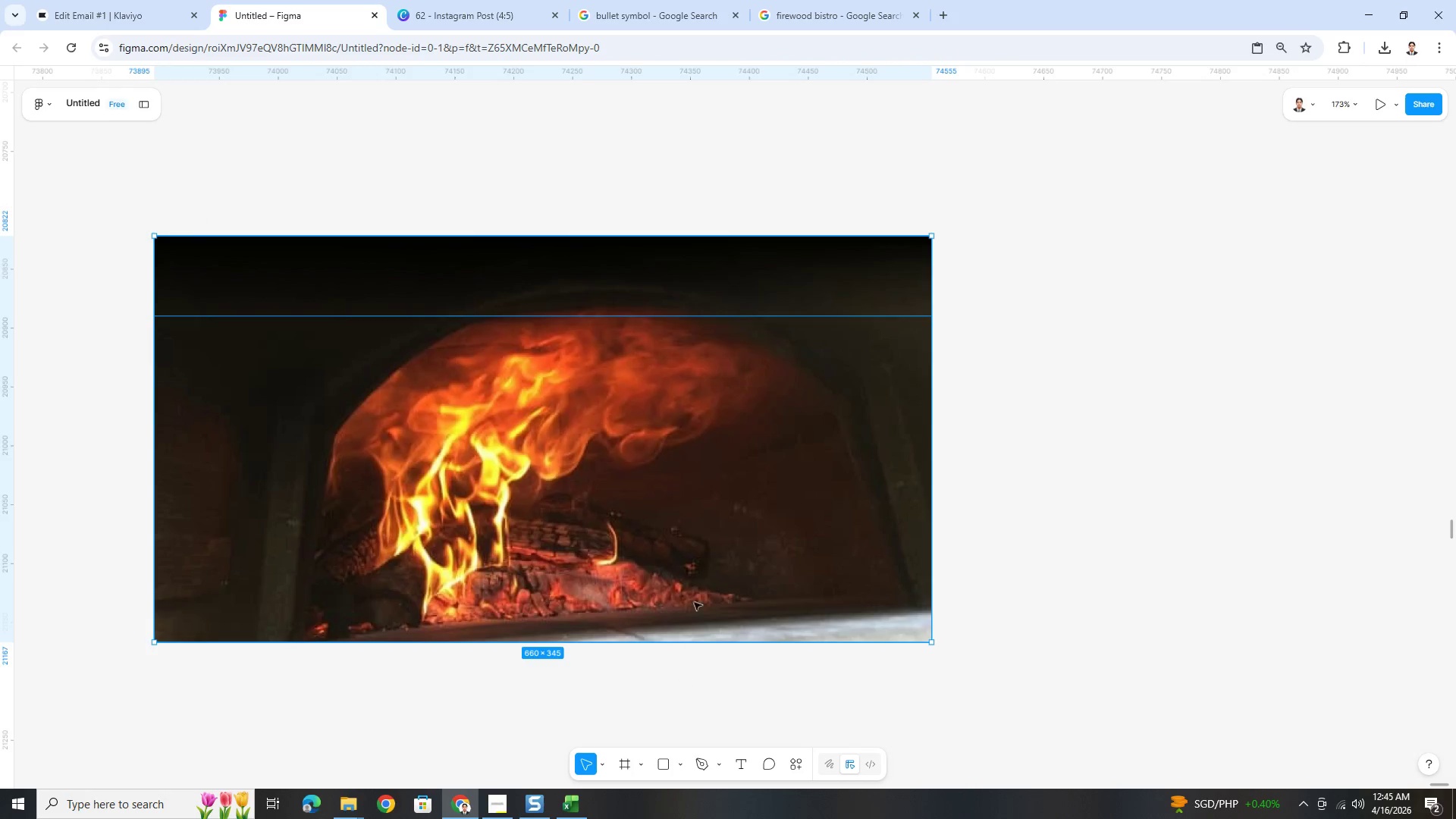 
right_click([715, 551])
 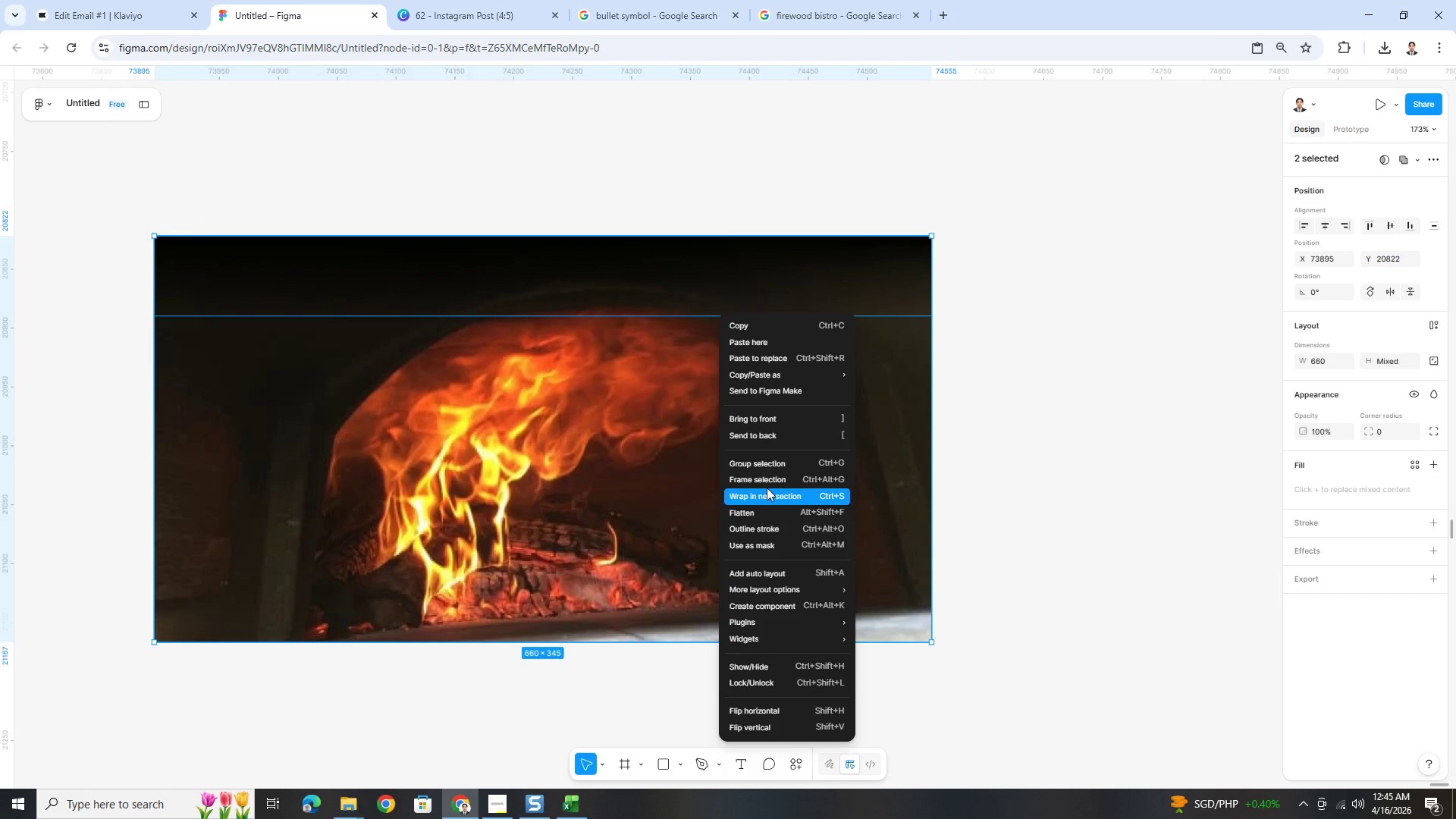 
left_click([769, 481])
 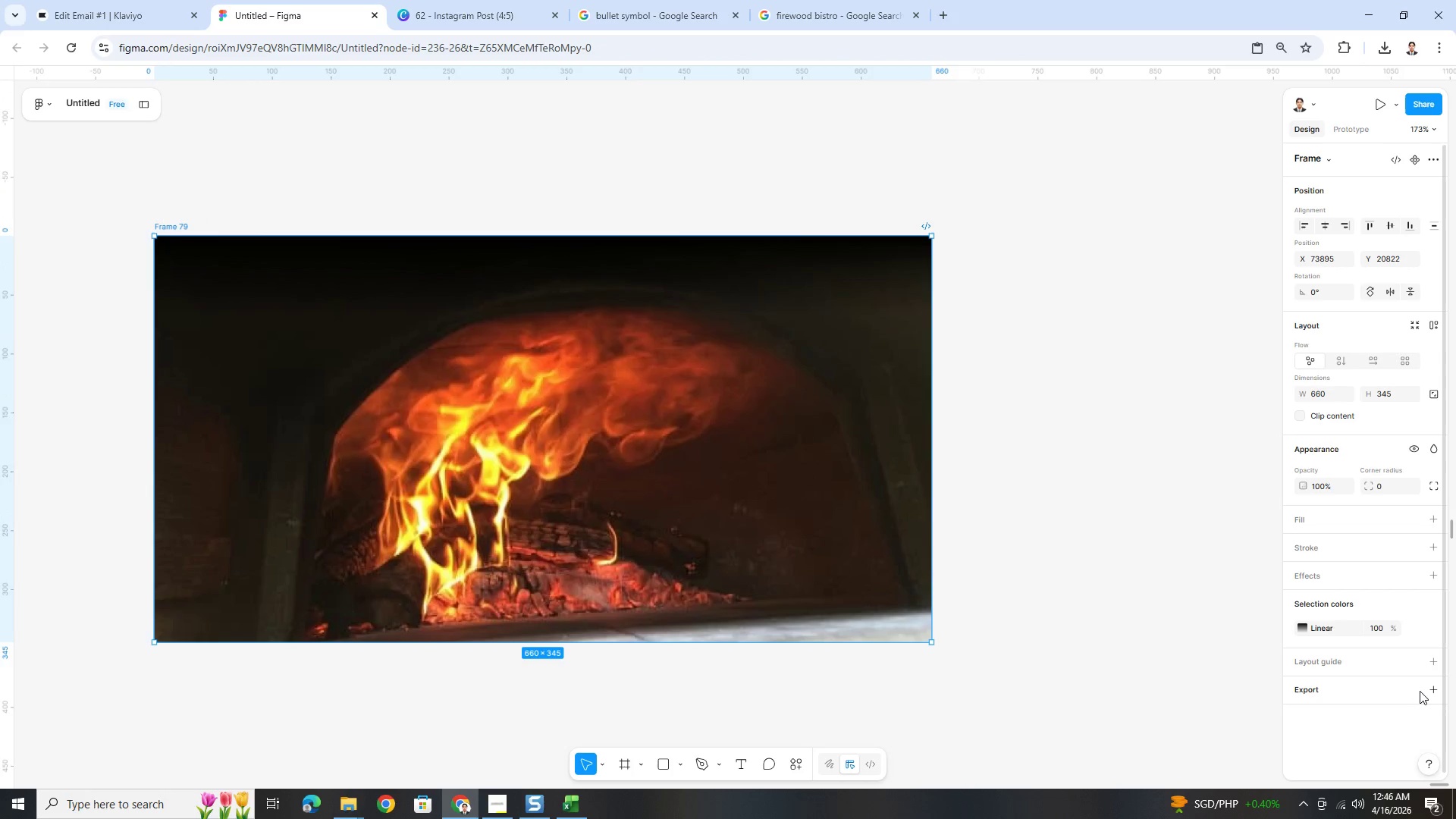 
left_click([1431, 690])
 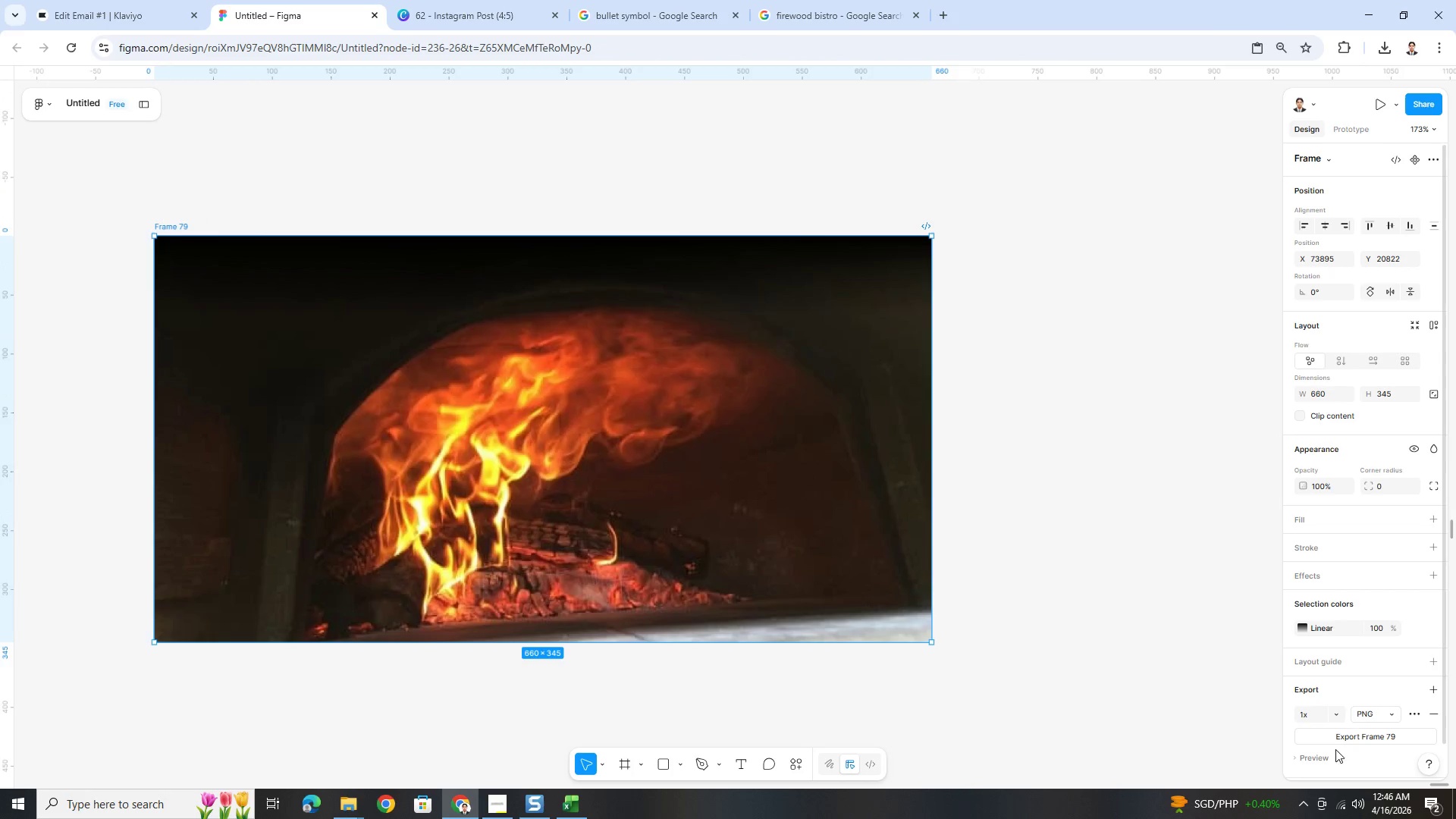 
left_click([1335, 743])
 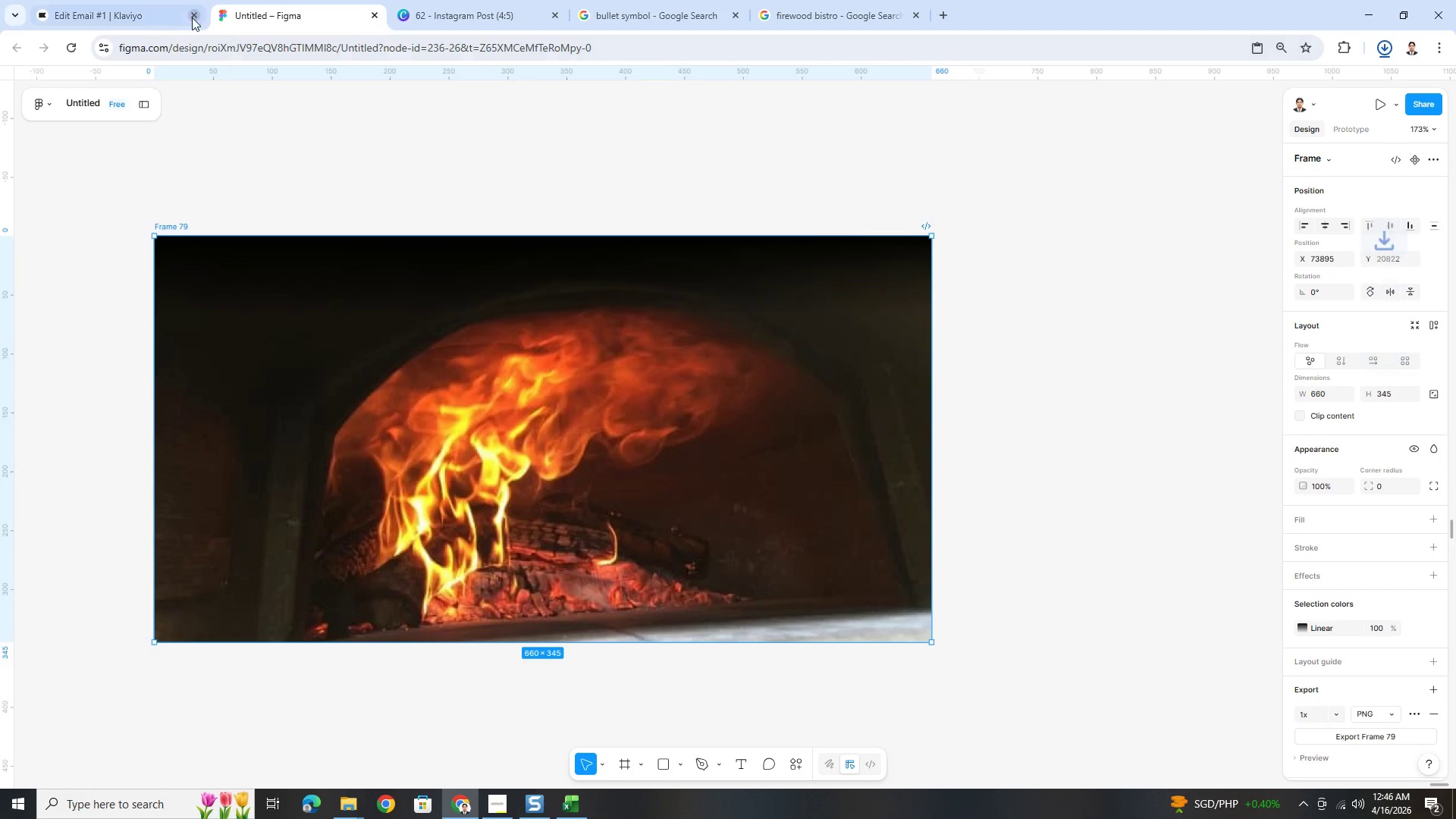 
left_click([133, 5])
 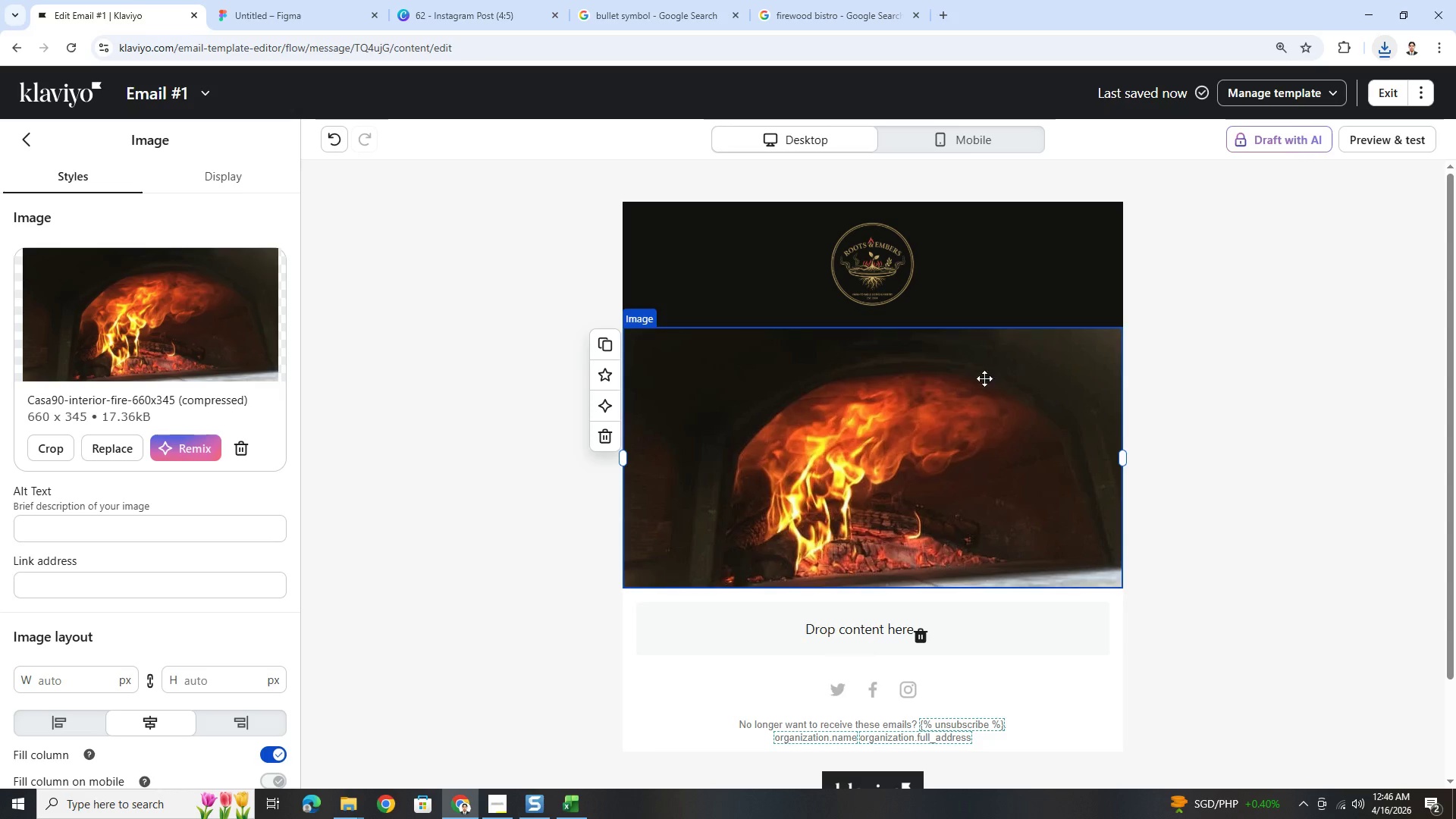 
left_click([989, 406])
 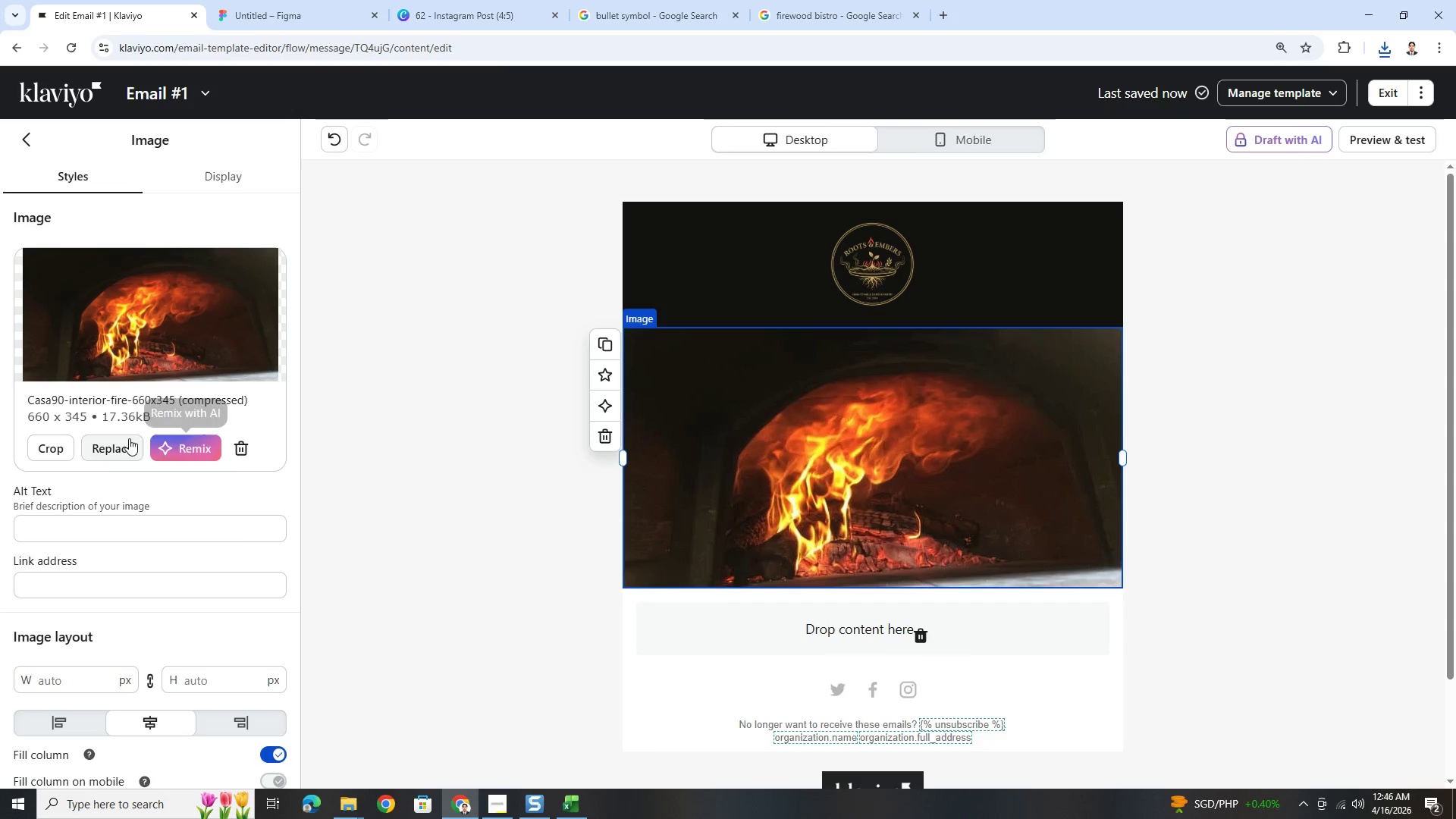 
left_click([129, 447])
 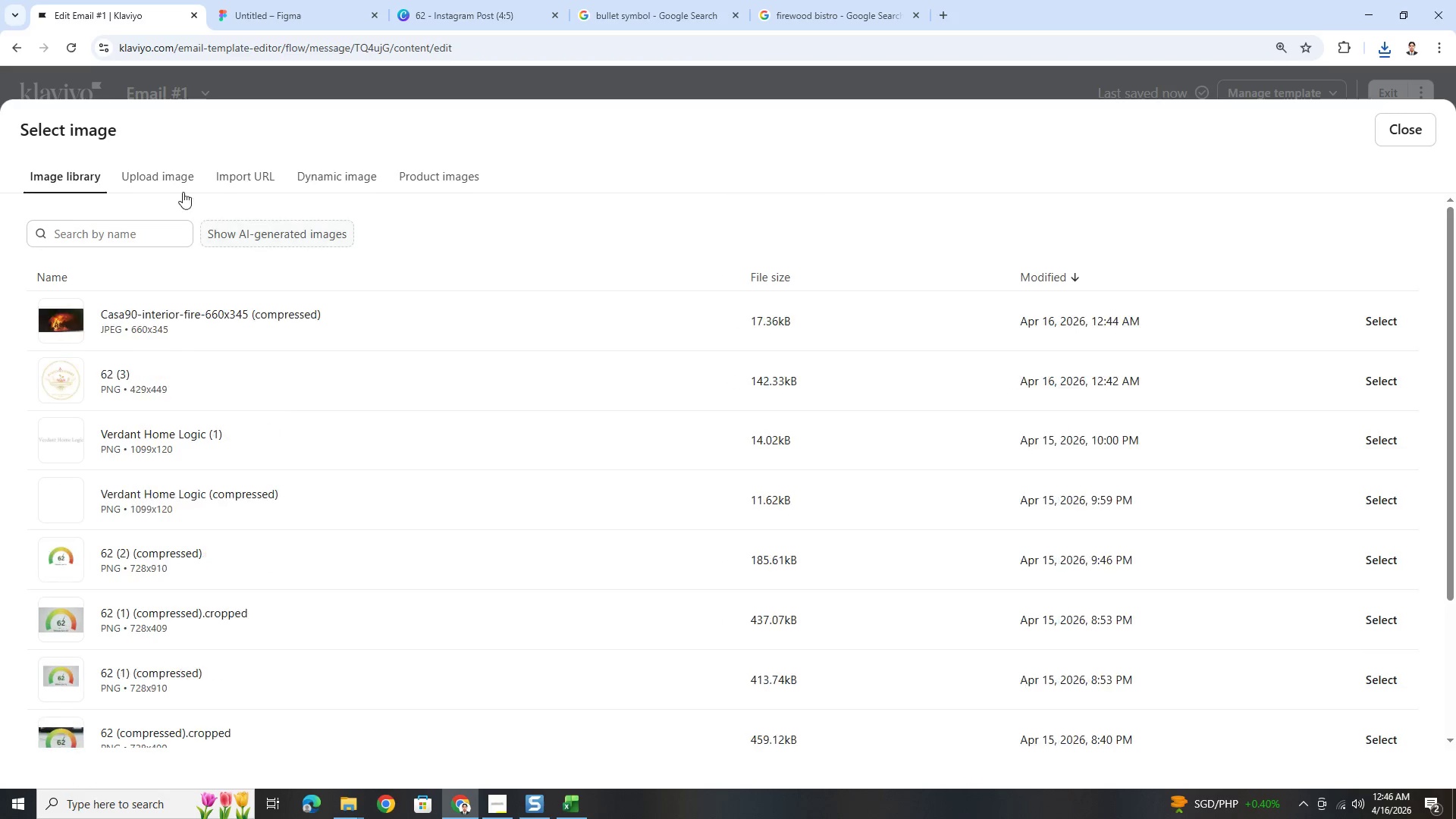 
left_click([180, 188])
 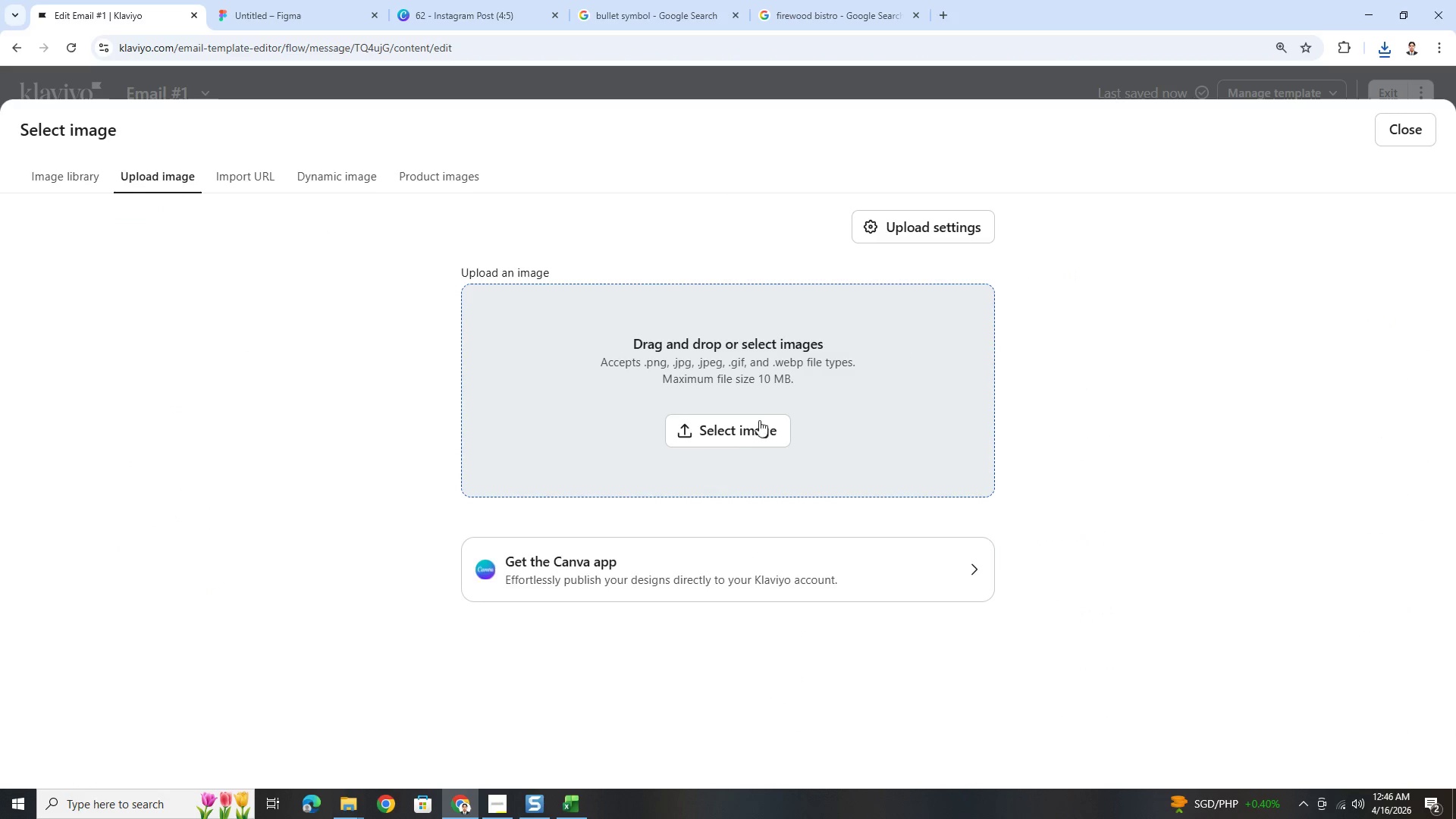 
left_click([744, 431])
 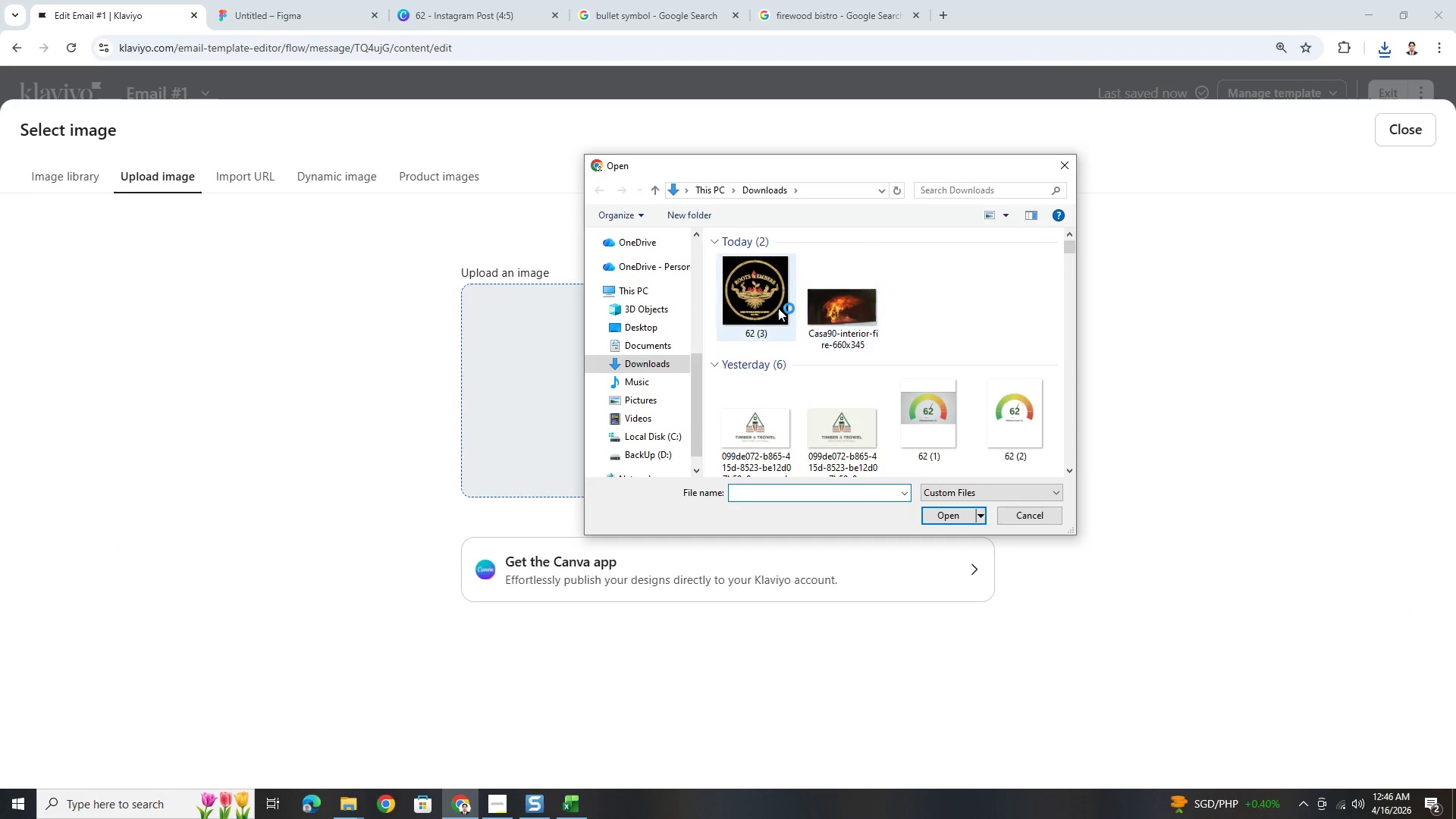 
left_click([825, 306])
 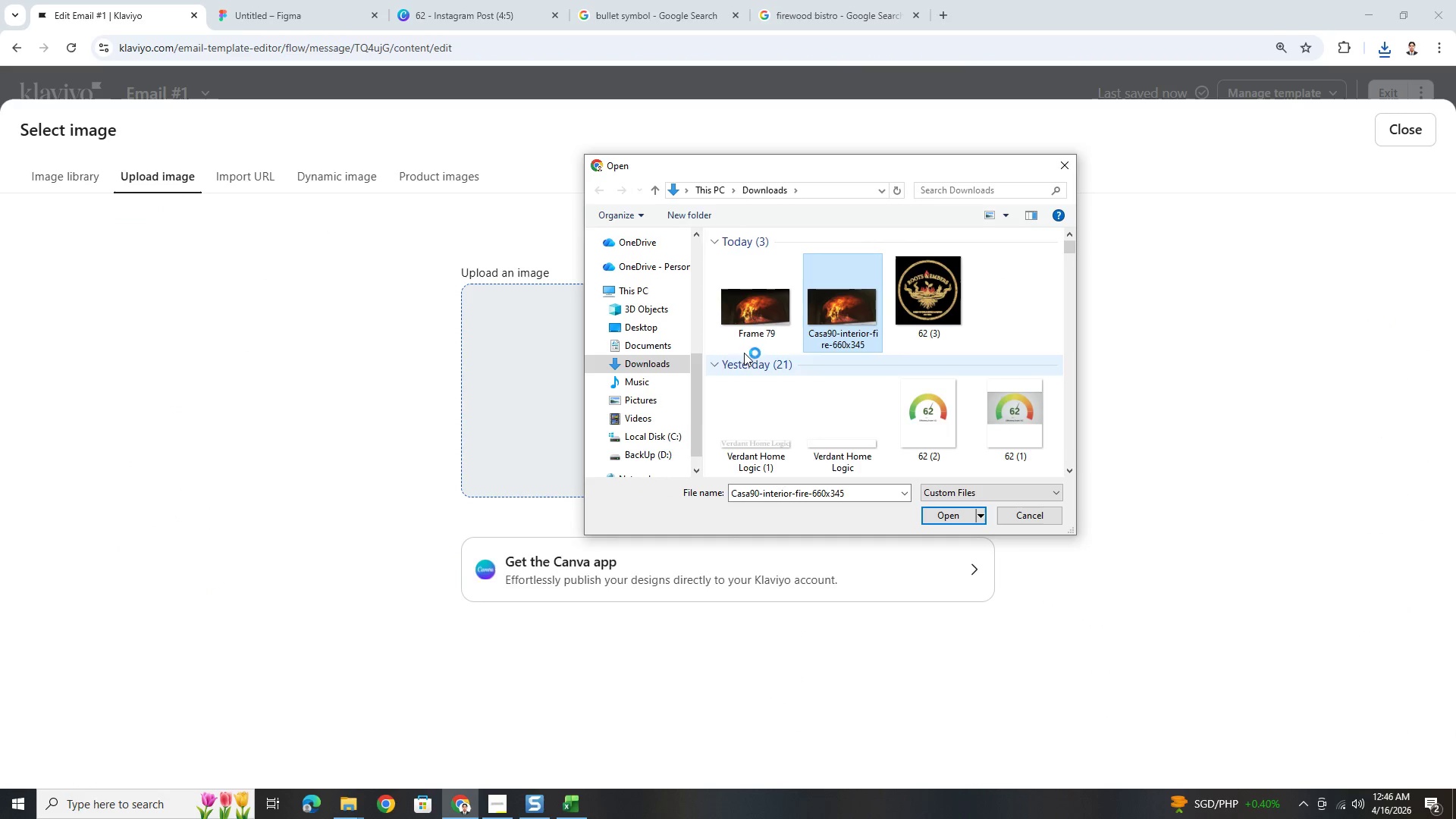 
double_click([739, 325])
 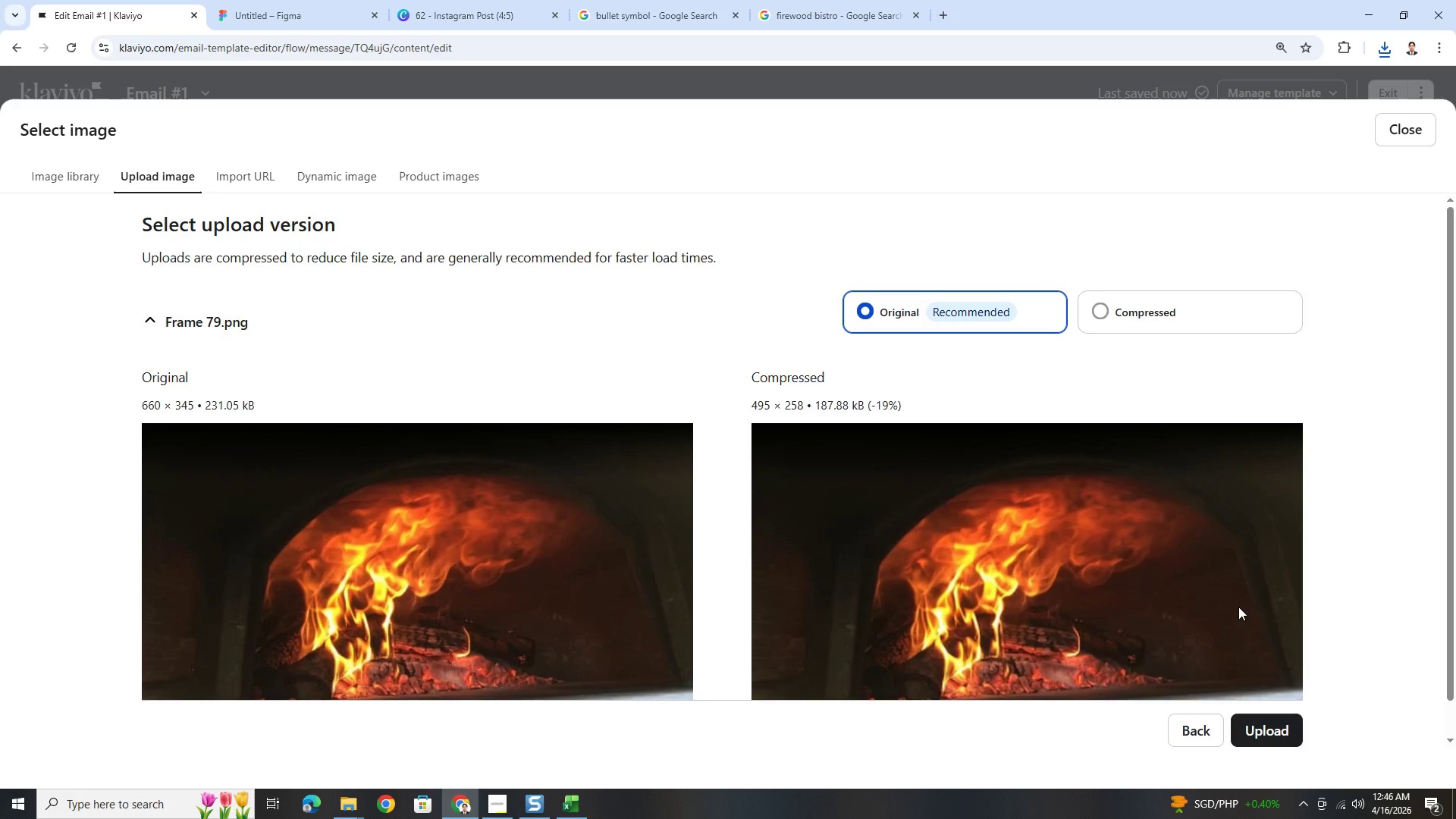 
left_click([1102, 308])
 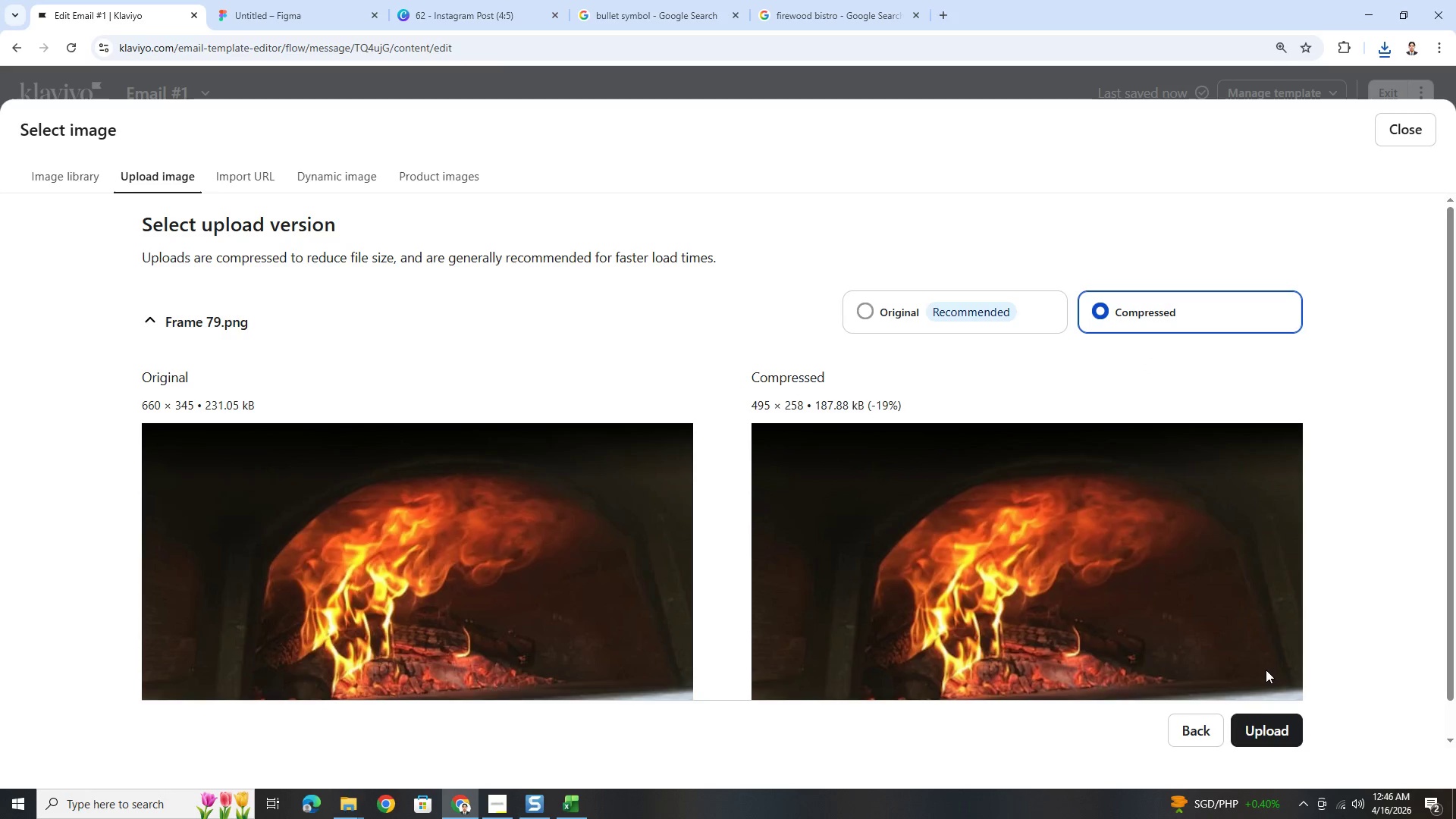 
left_click([1258, 716])
 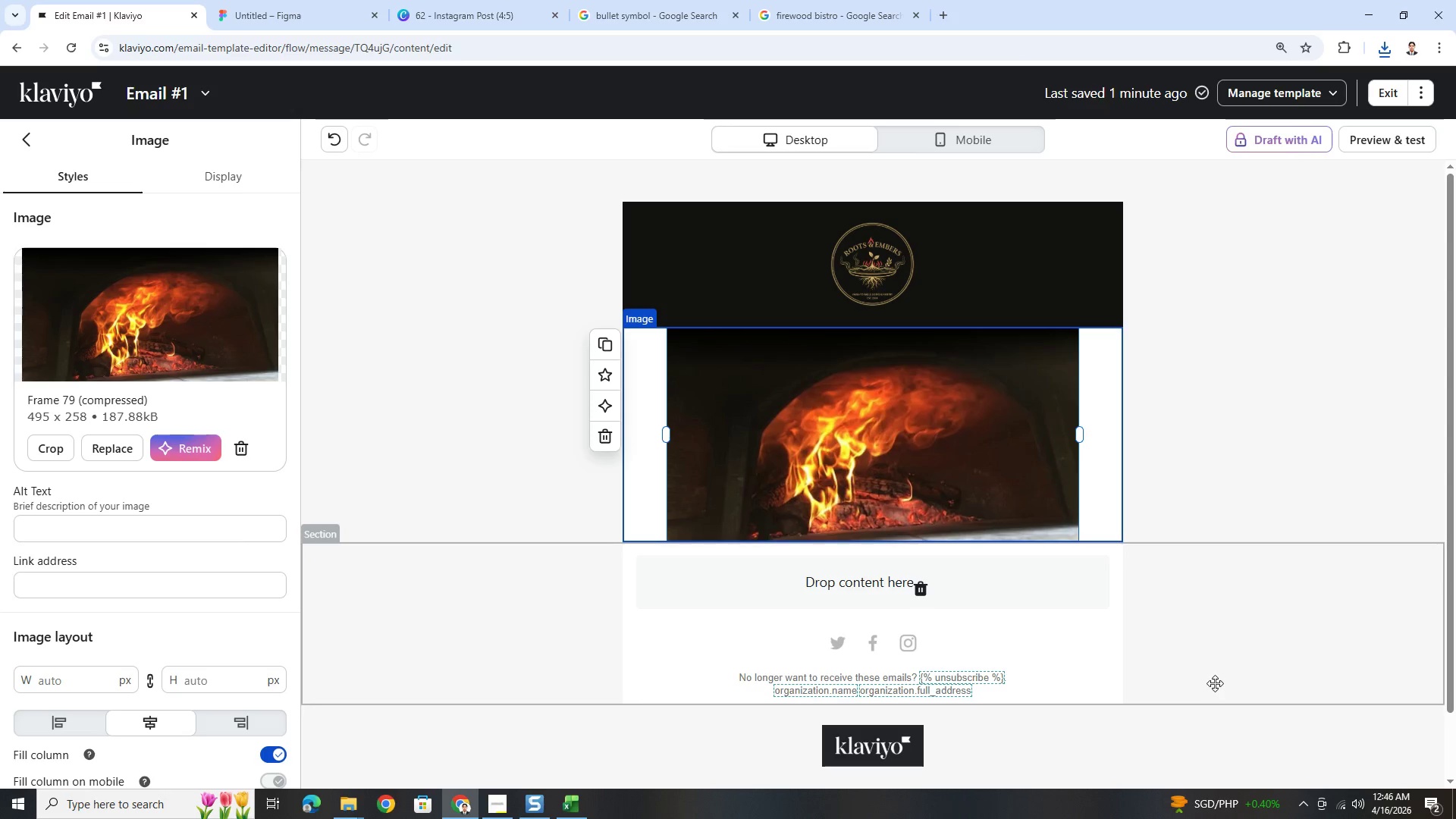 
wait(5.06)
 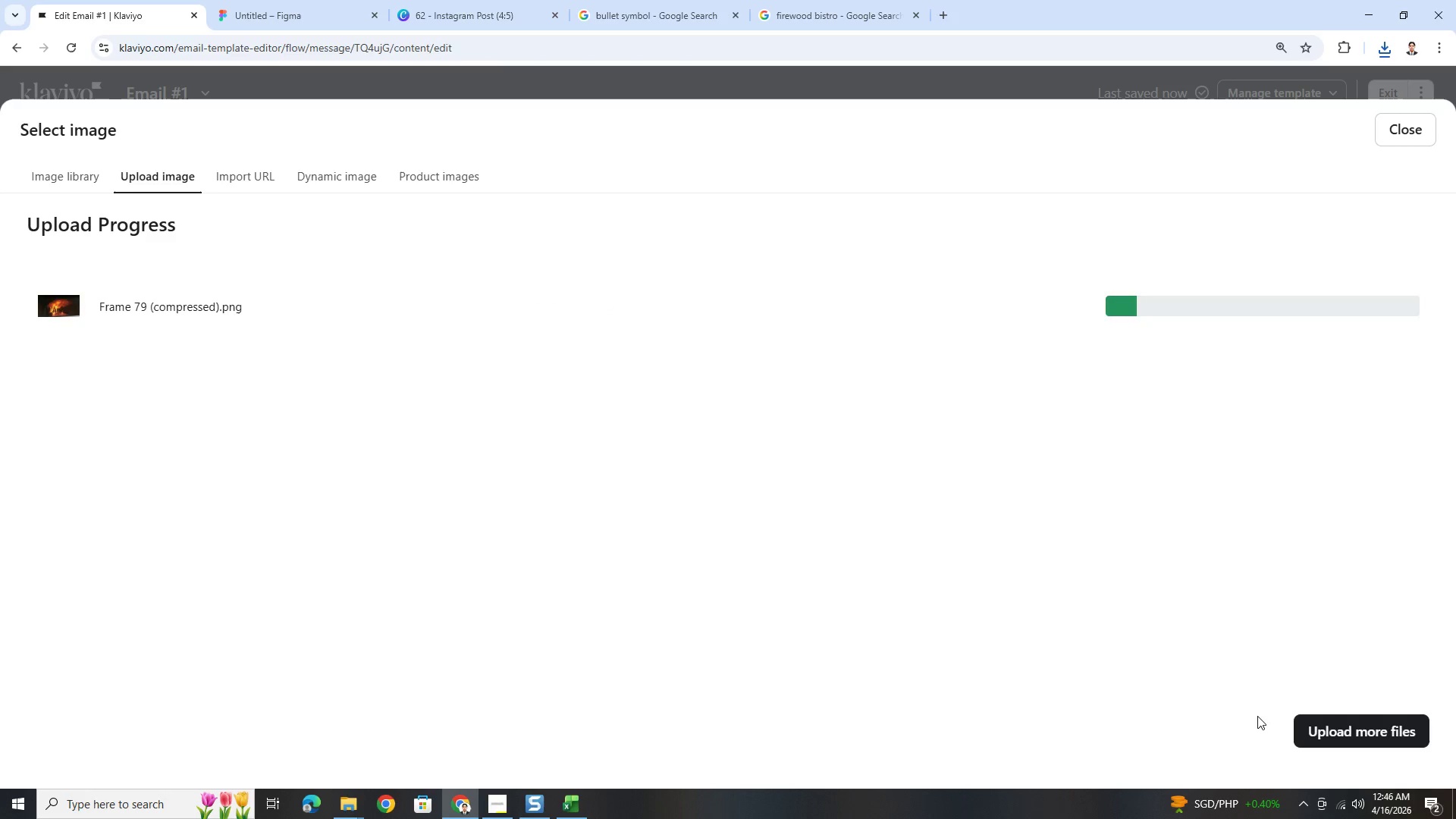 
left_click_drag(start_coordinate=[1081, 431], to_coordinate=[1231, 431])
 